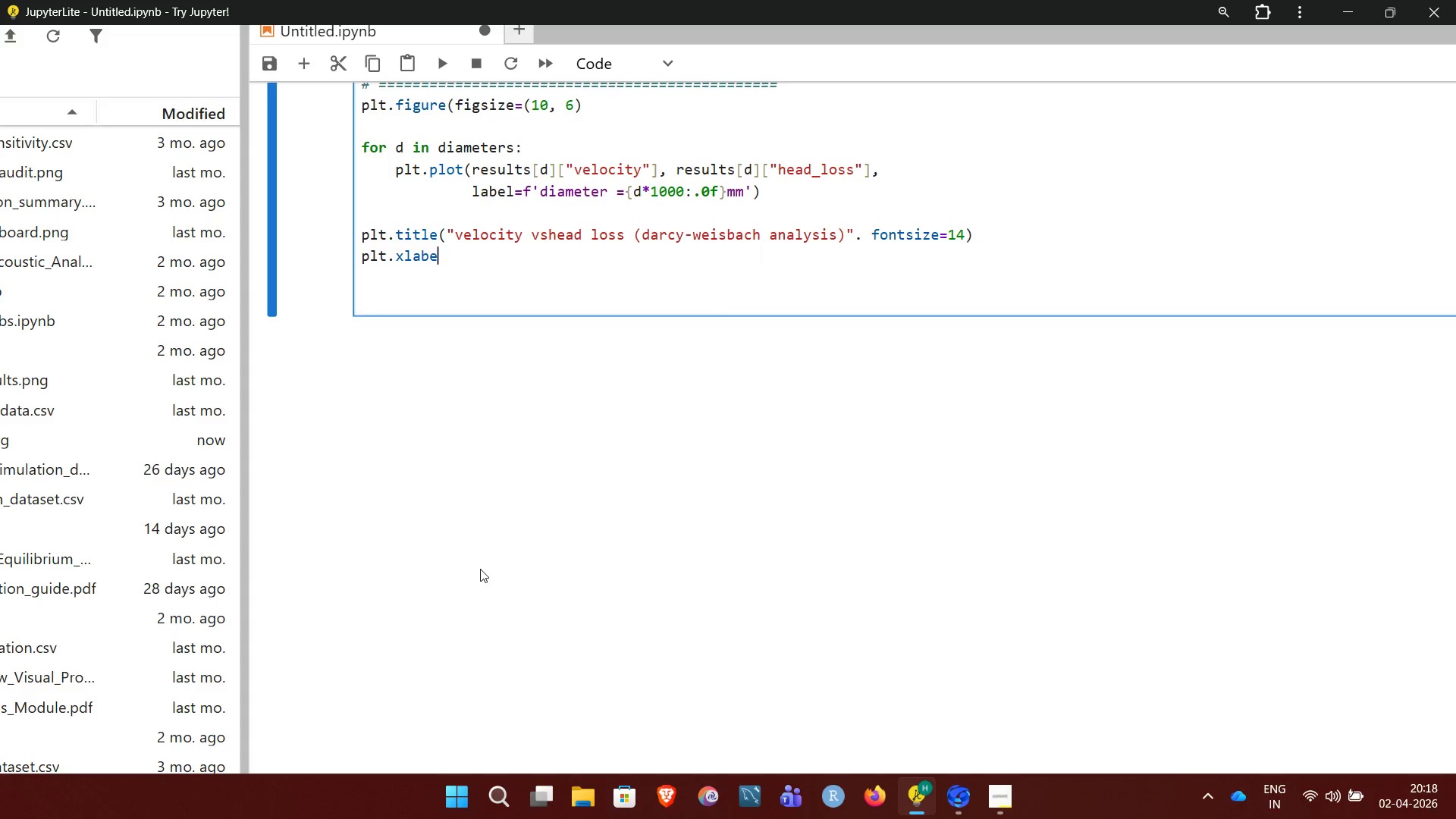 
key(Backspace)
 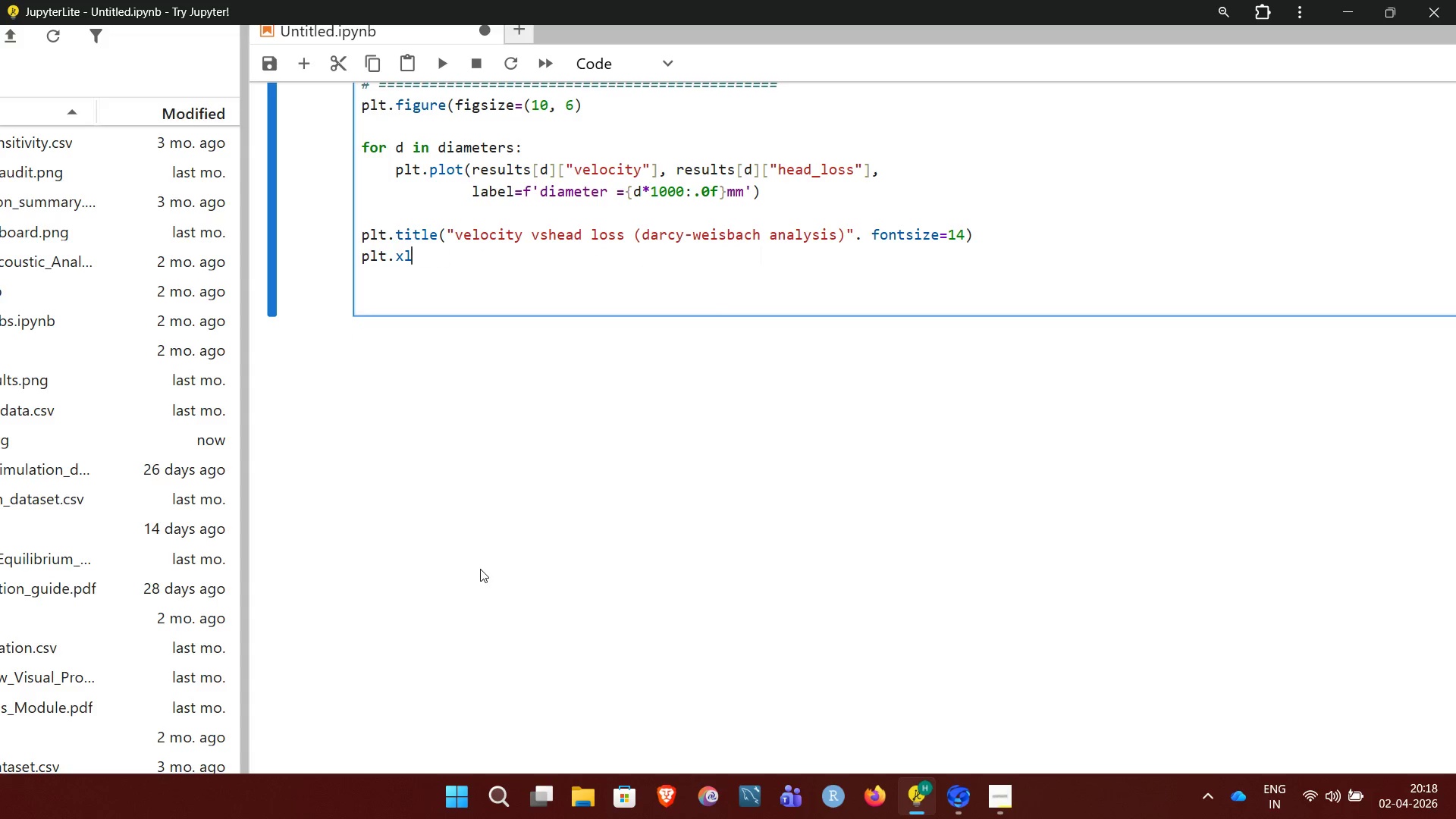 
key(Backspace)
 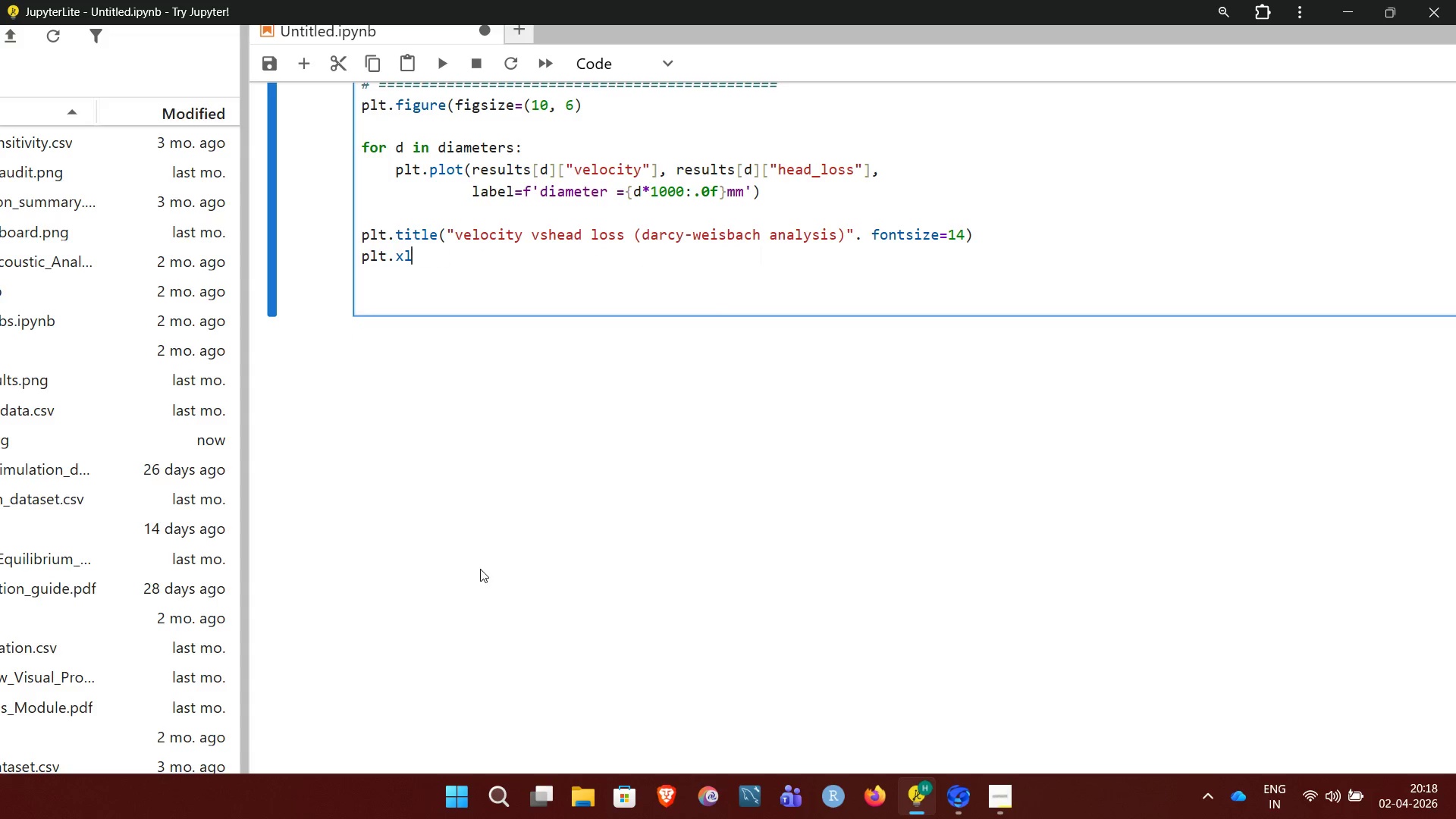 
key(Backspace)
 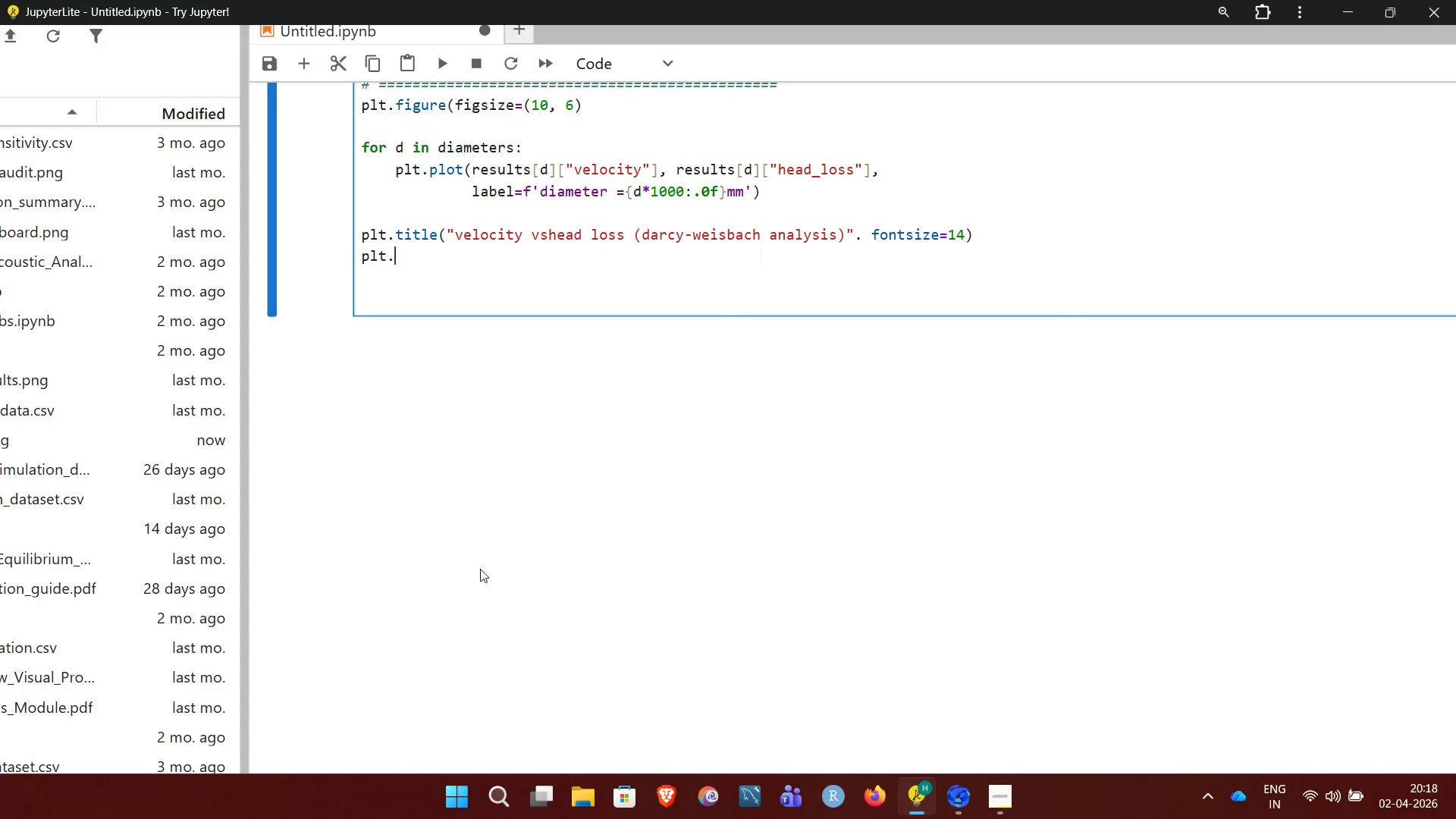 
key(Backspace)
 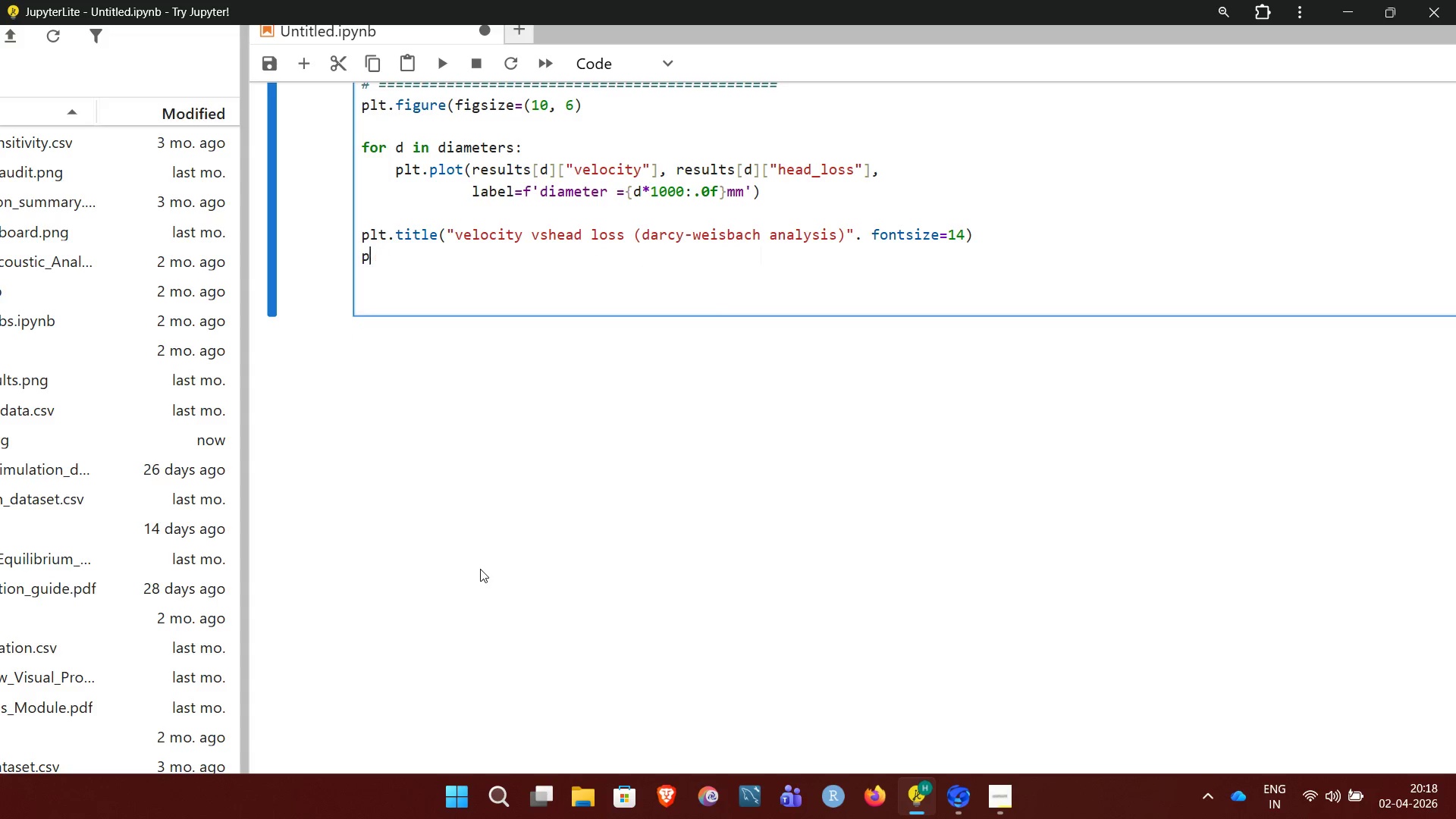 
key(Backspace)
 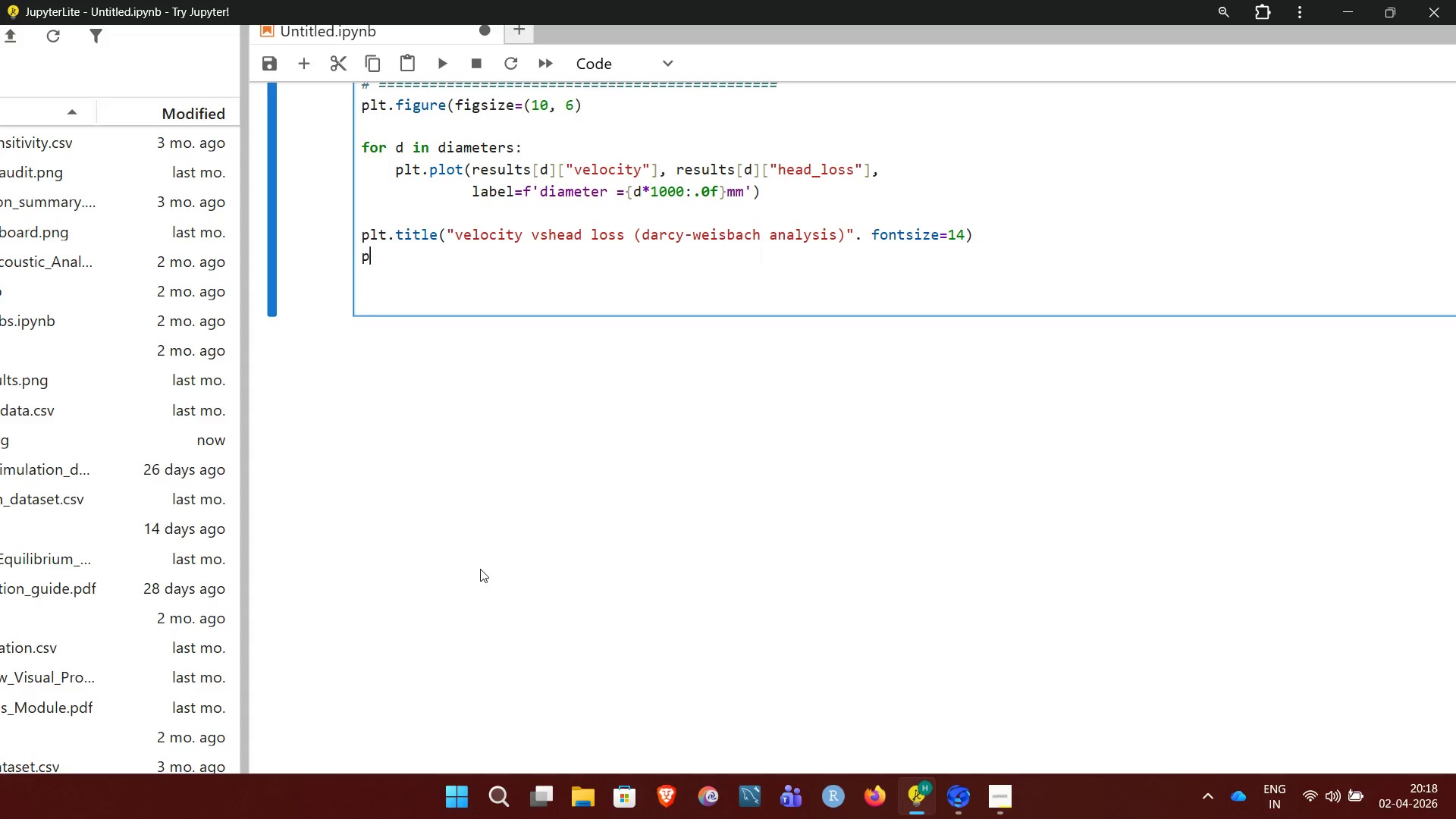 
key(Backspace)
 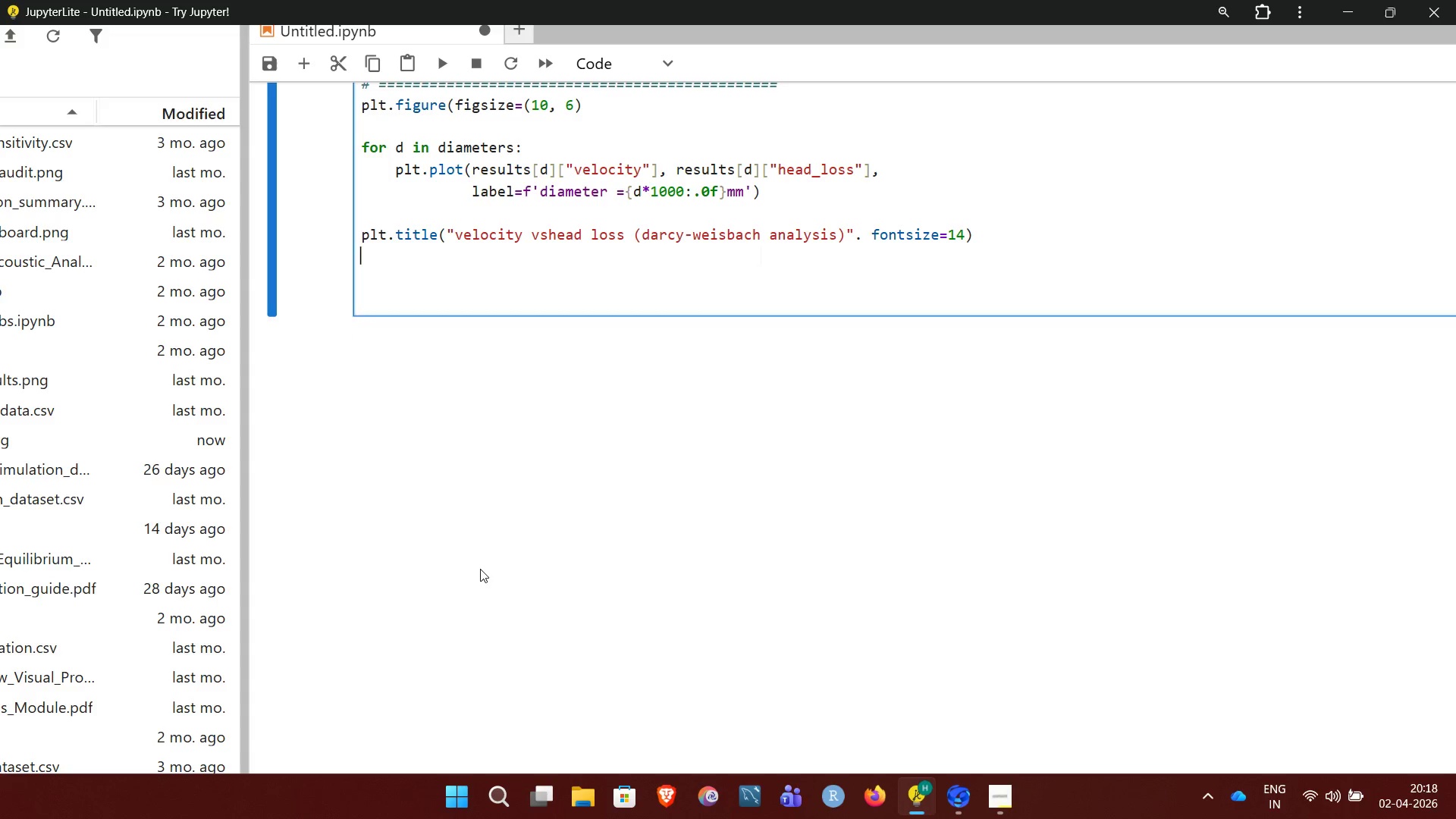 
hold_key(key=Backspace, duration=1.52)
 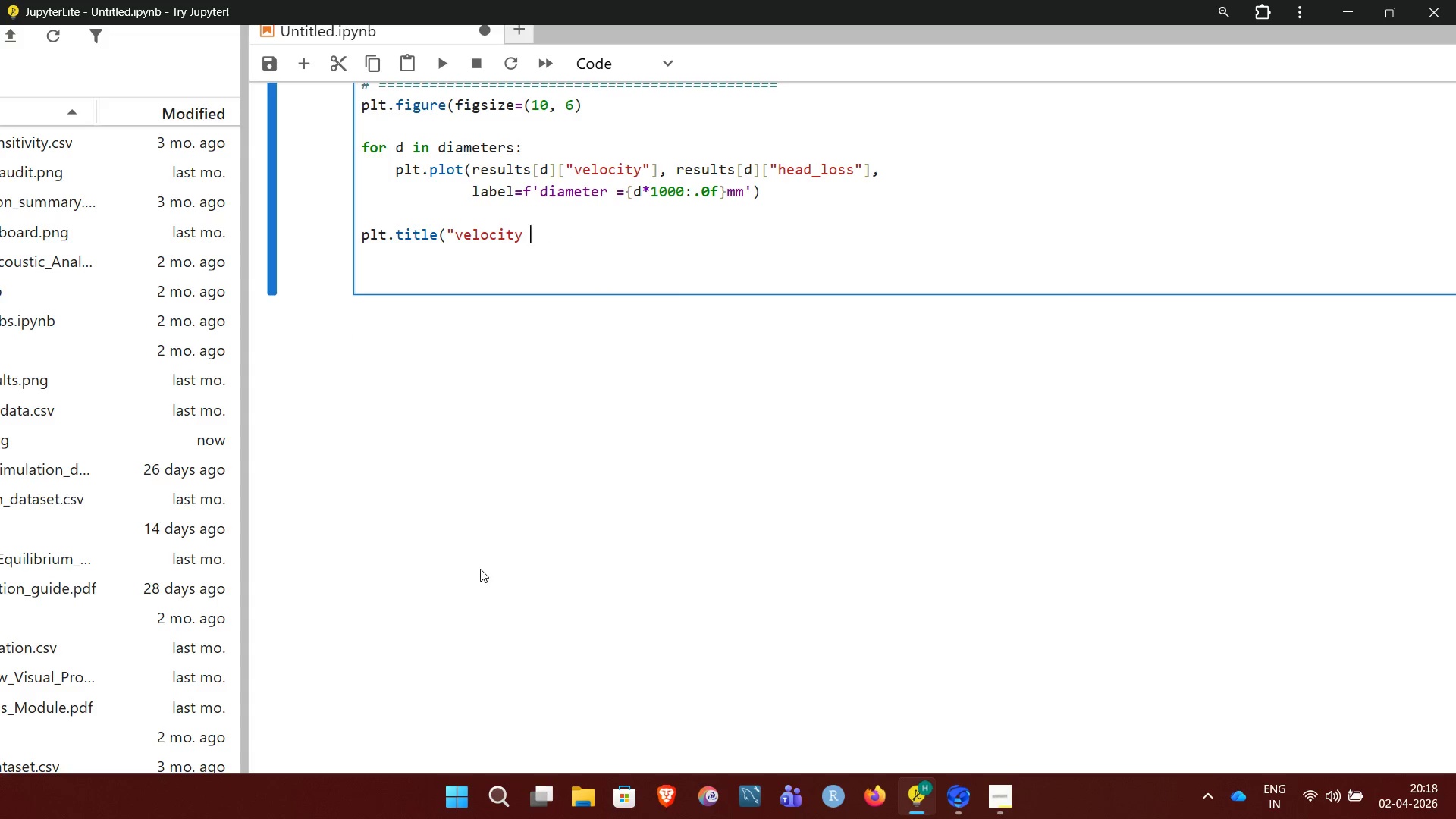 
hold_key(key=Backspace, duration=1.16)
 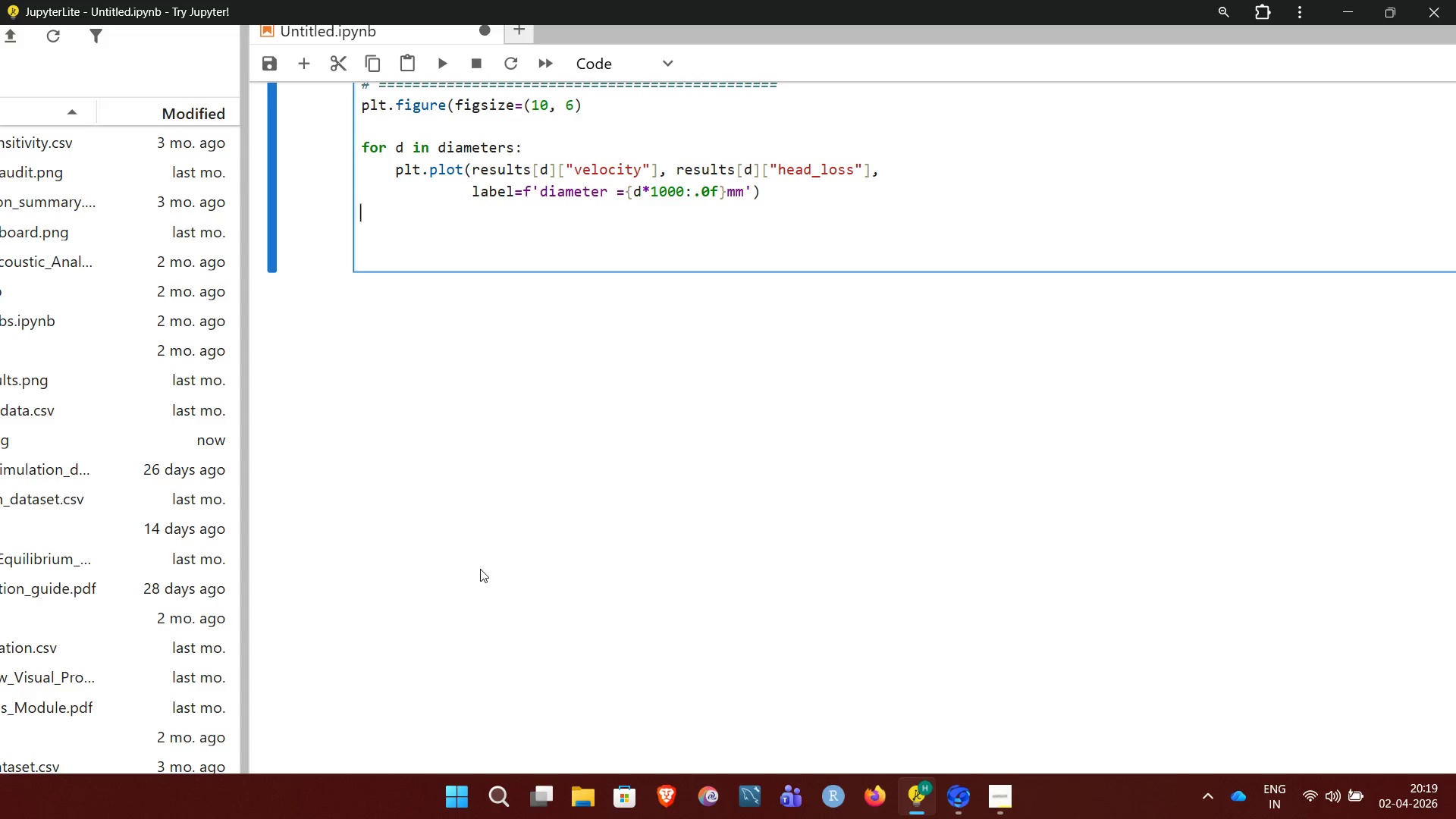 
wait(13.42)
 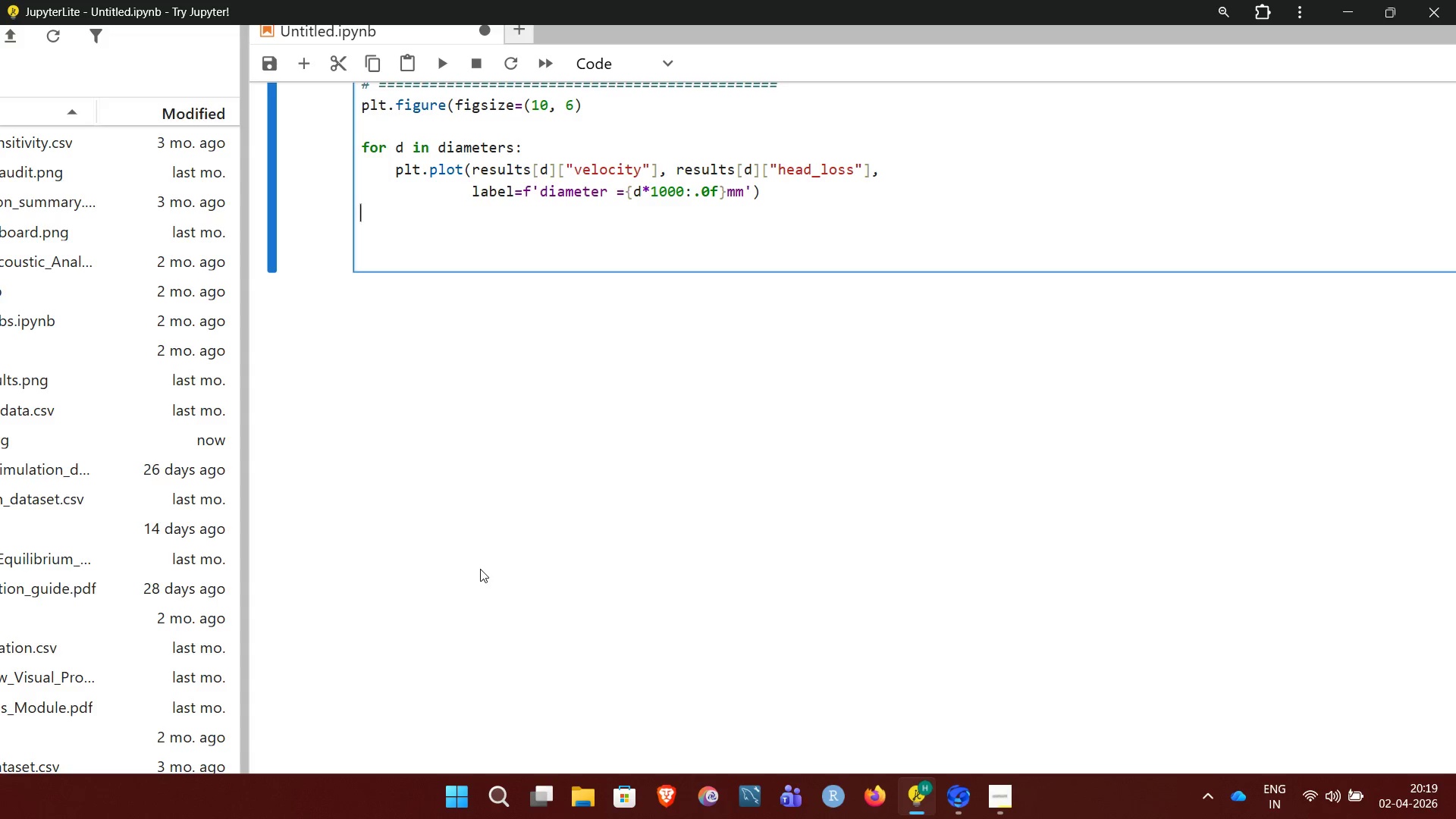 
key(Backspace)
 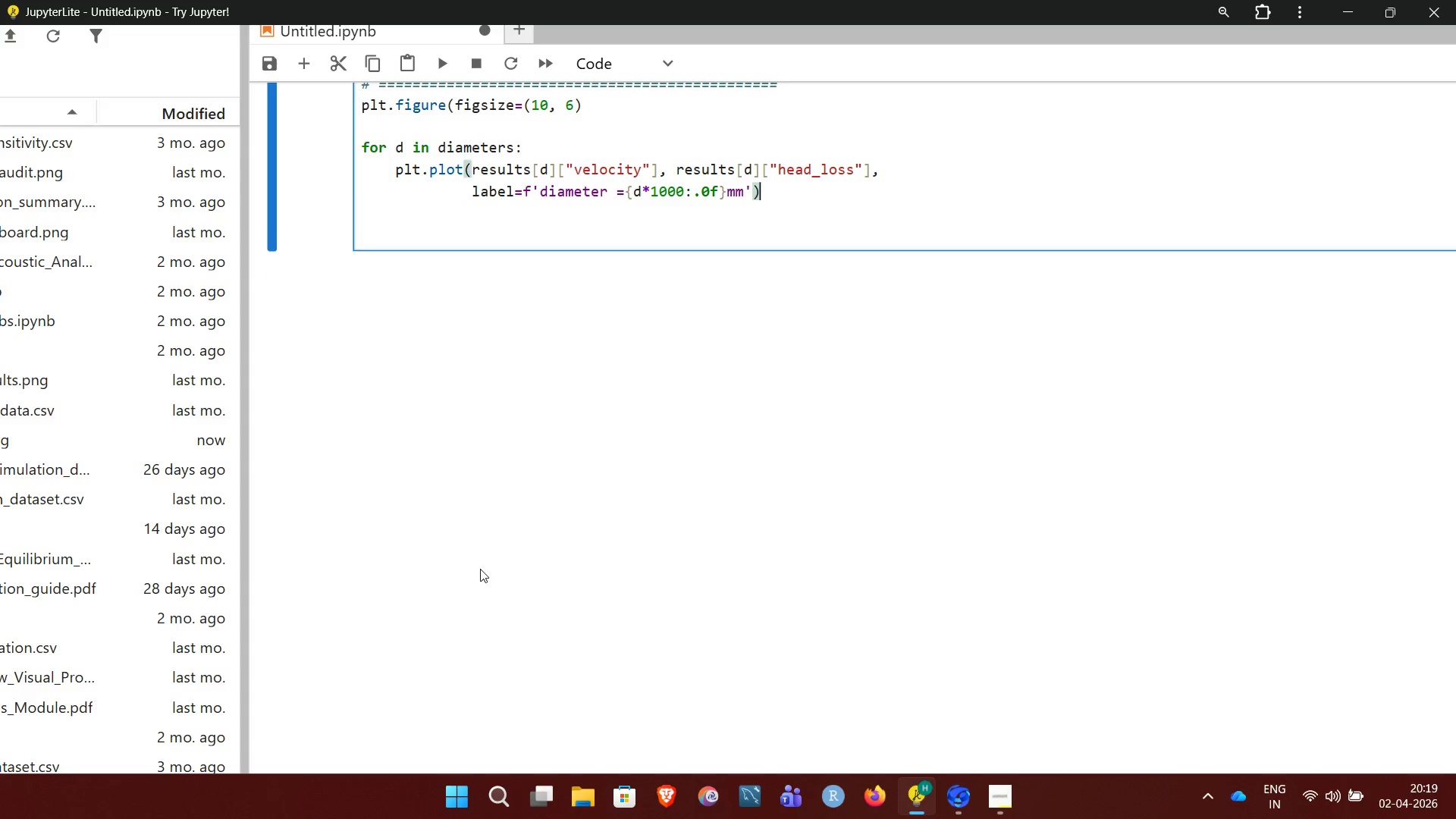 
key(Backspace)
 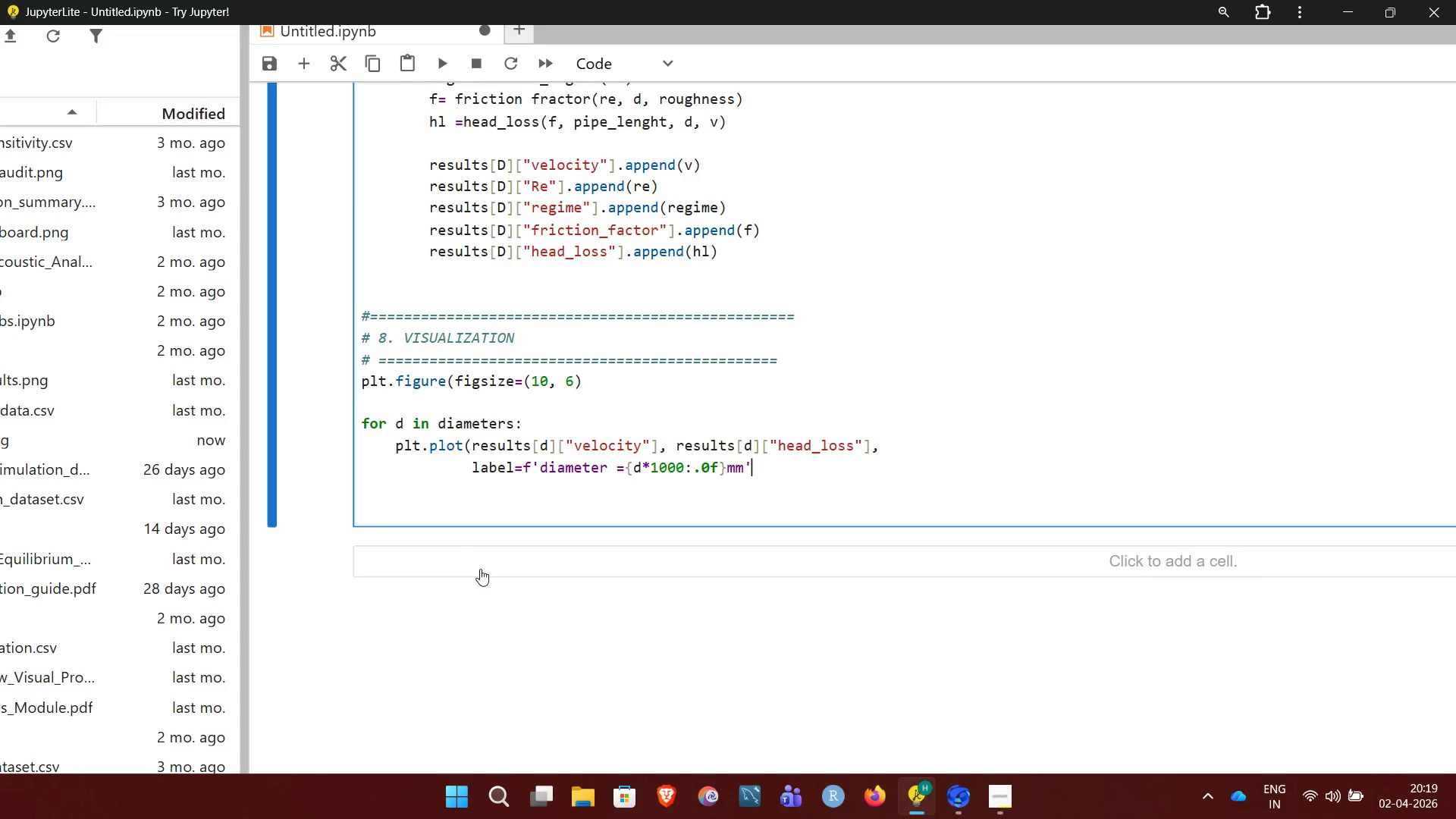 
hold_key(key=Backspace, duration=0.48)
 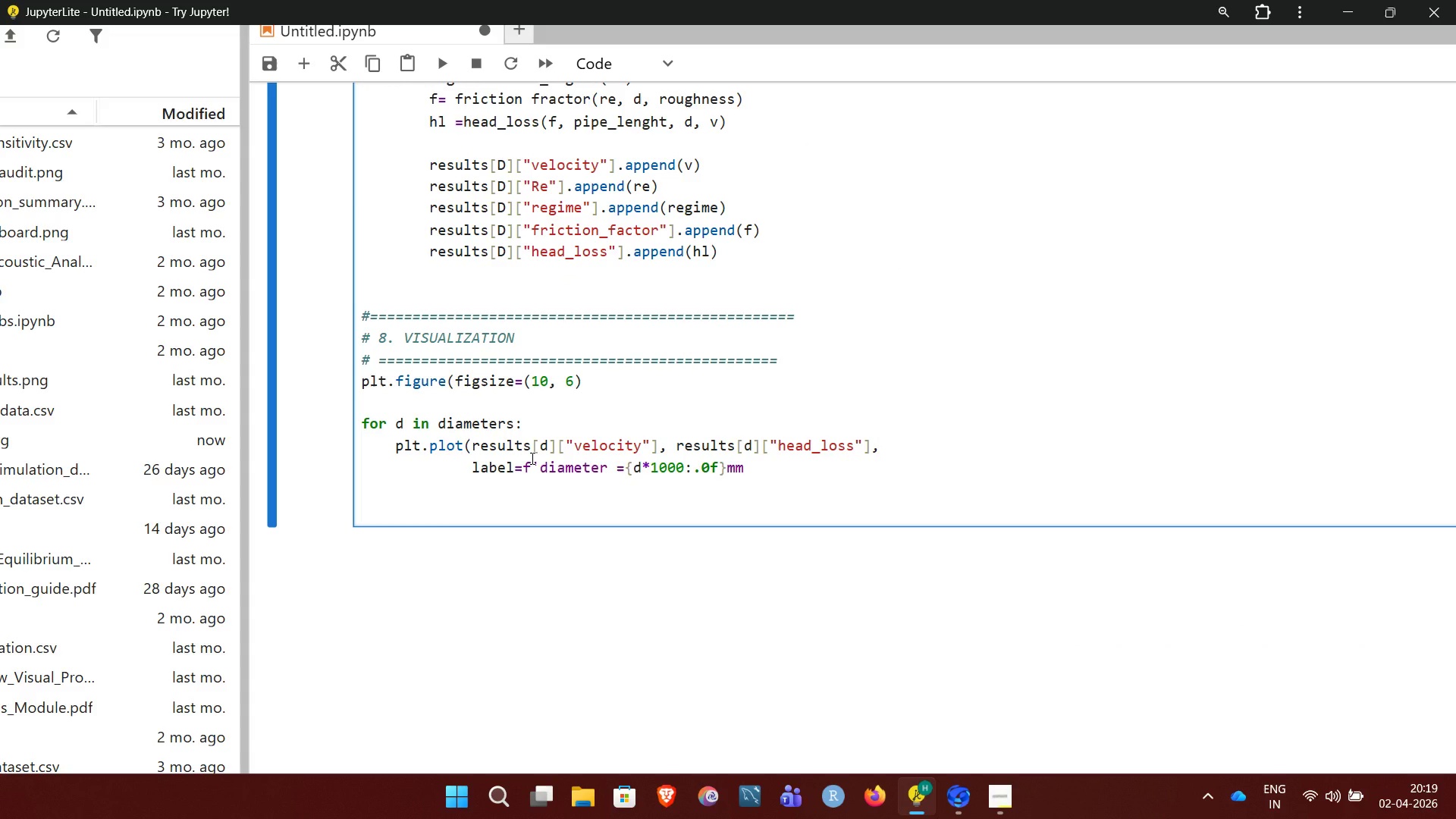 
hold_key(key=Backspace, duration=1.52)
 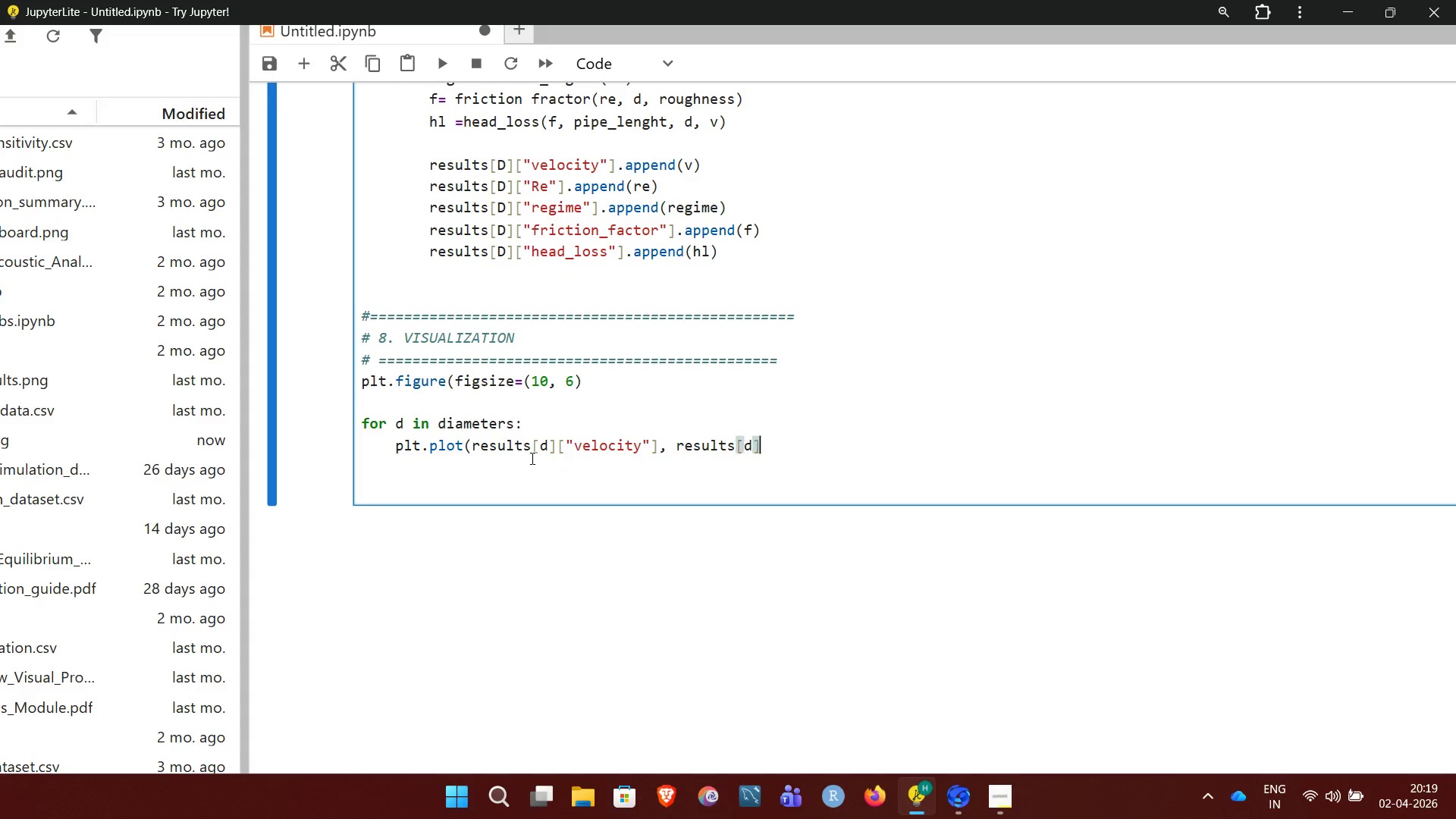 
hold_key(key=Backspace, duration=1.5)
 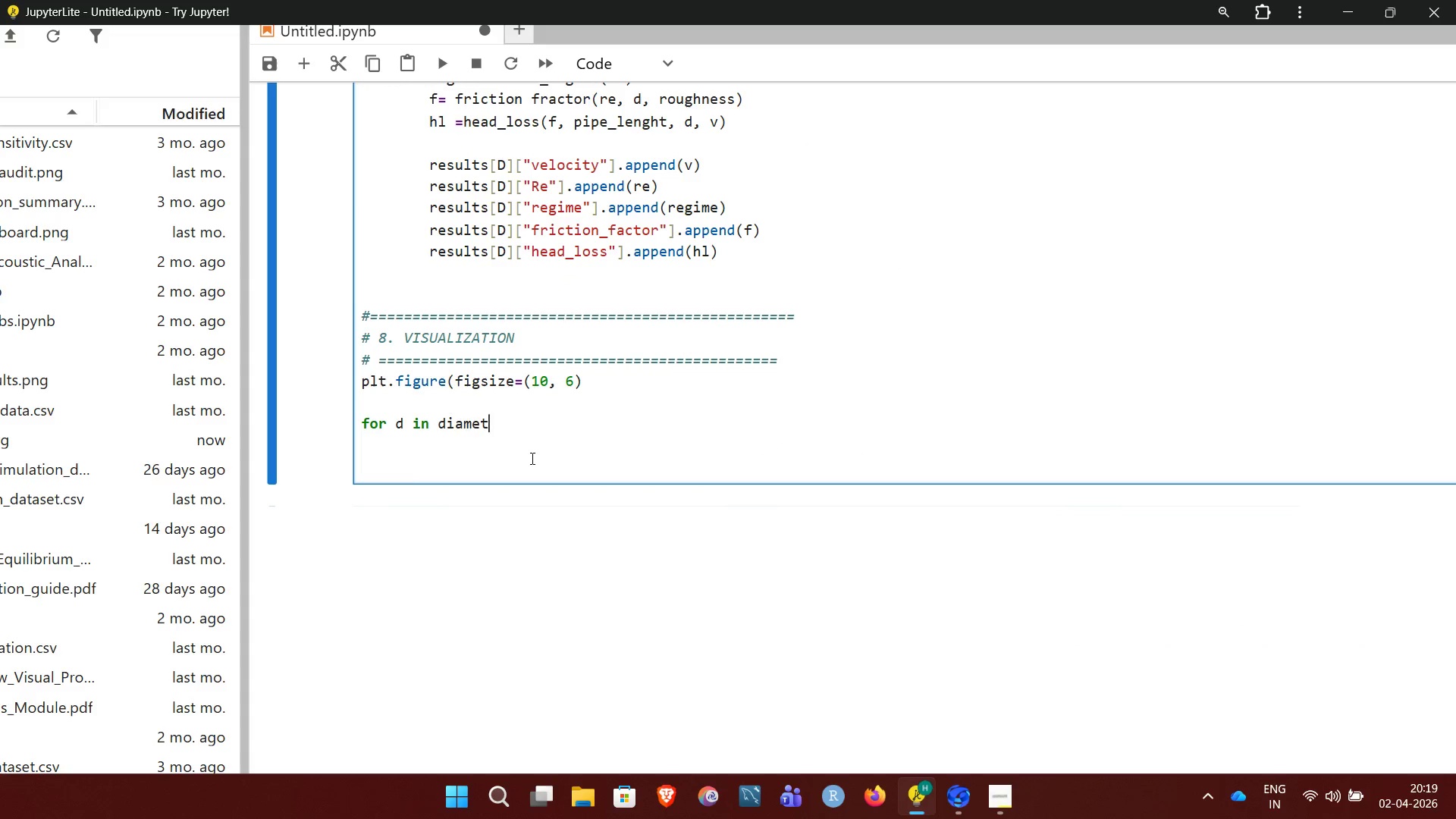 
hold_key(key=Backspace, duration=1.44)
 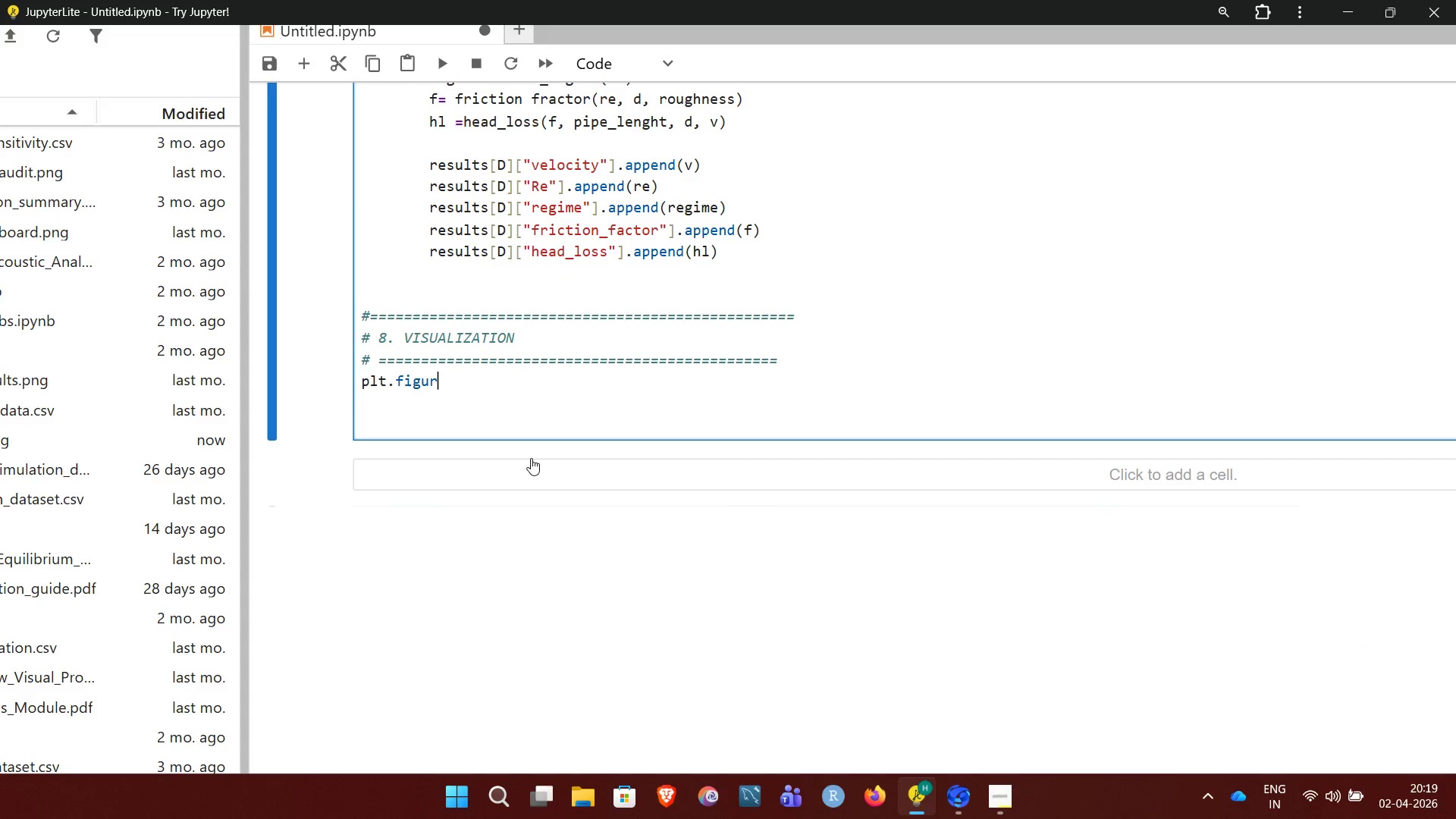 
key(Backspace)
 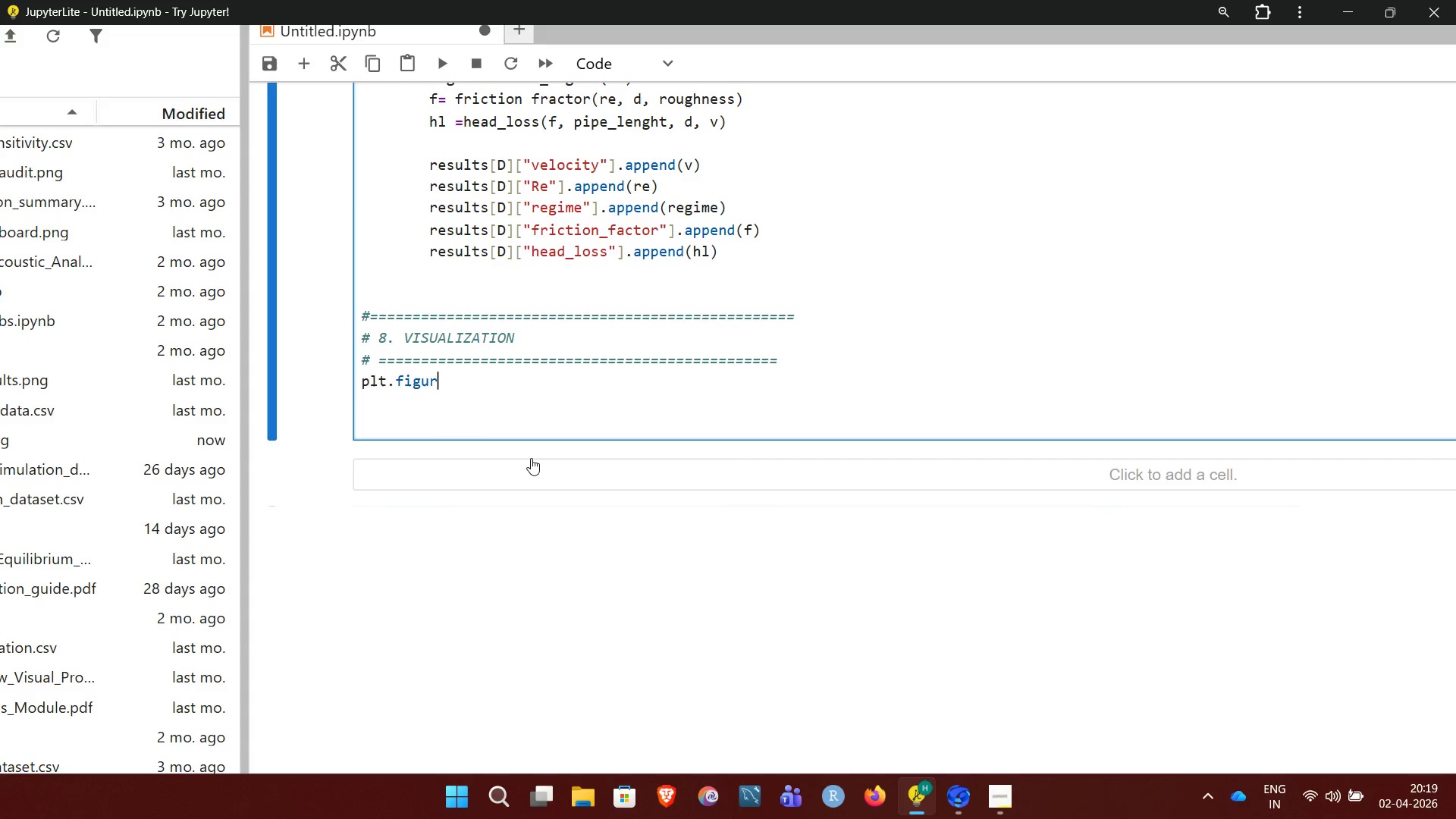 
key(Backspace)
 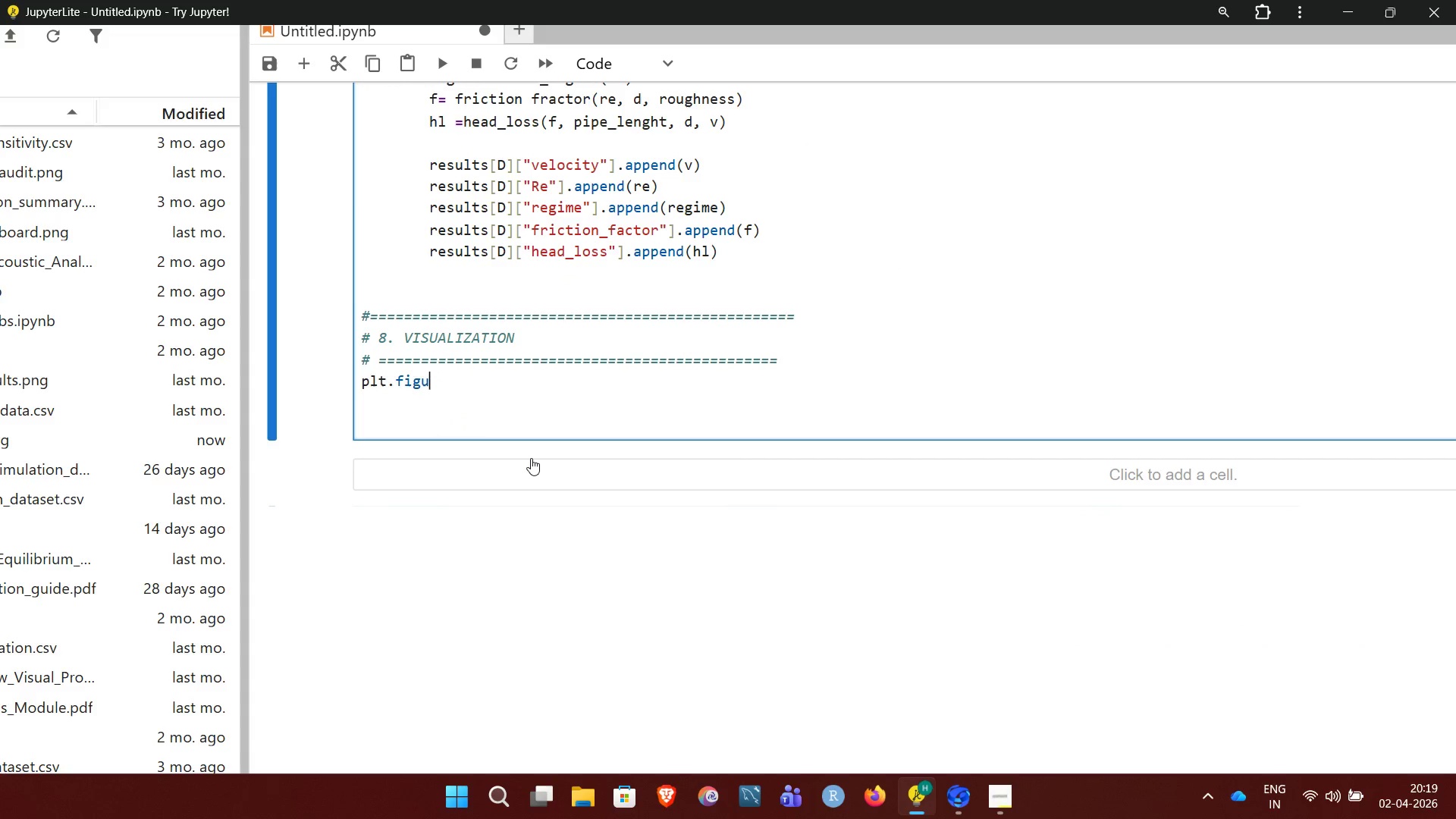 
key(Backspace)
 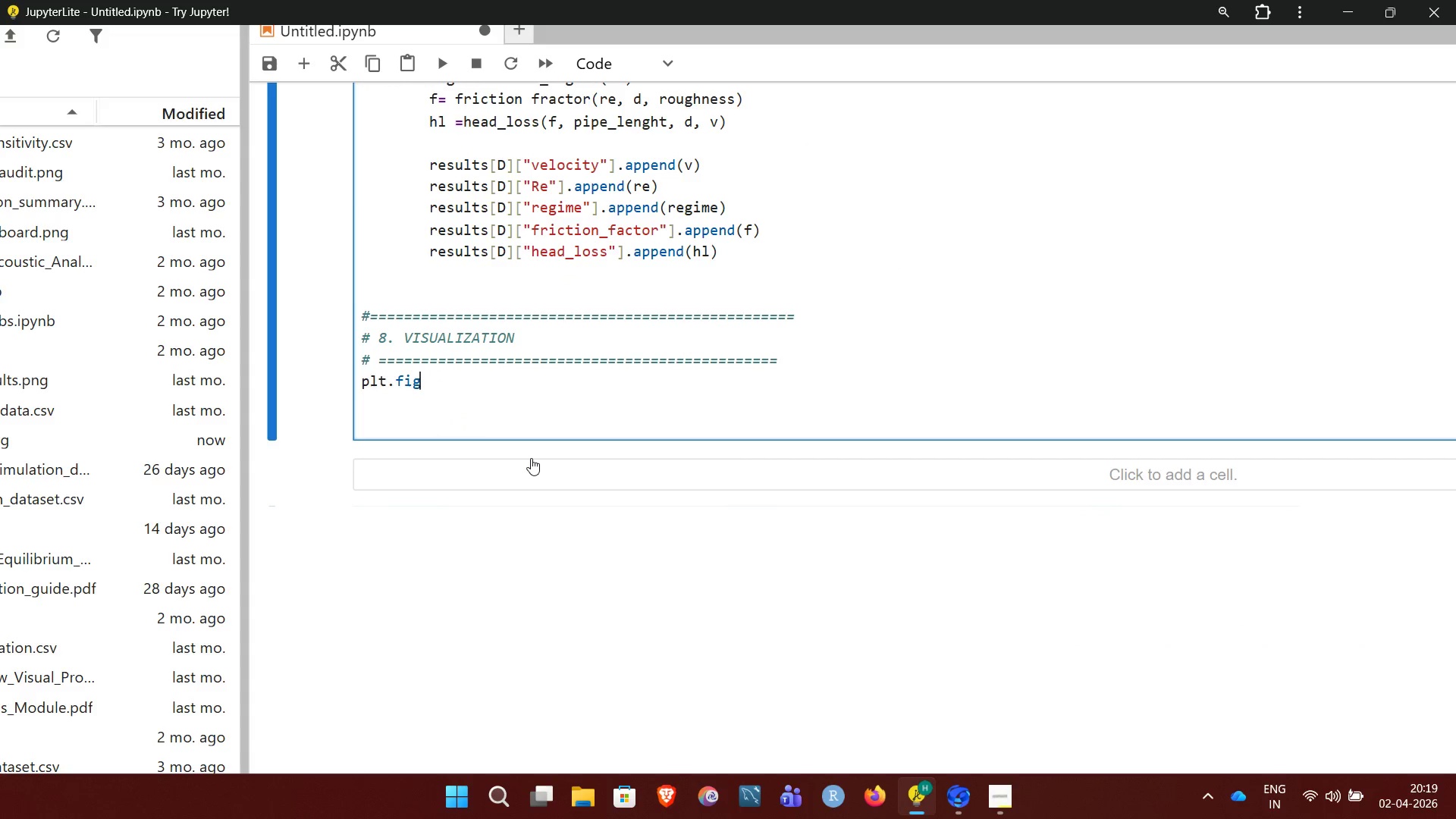 
key(Backspace)
 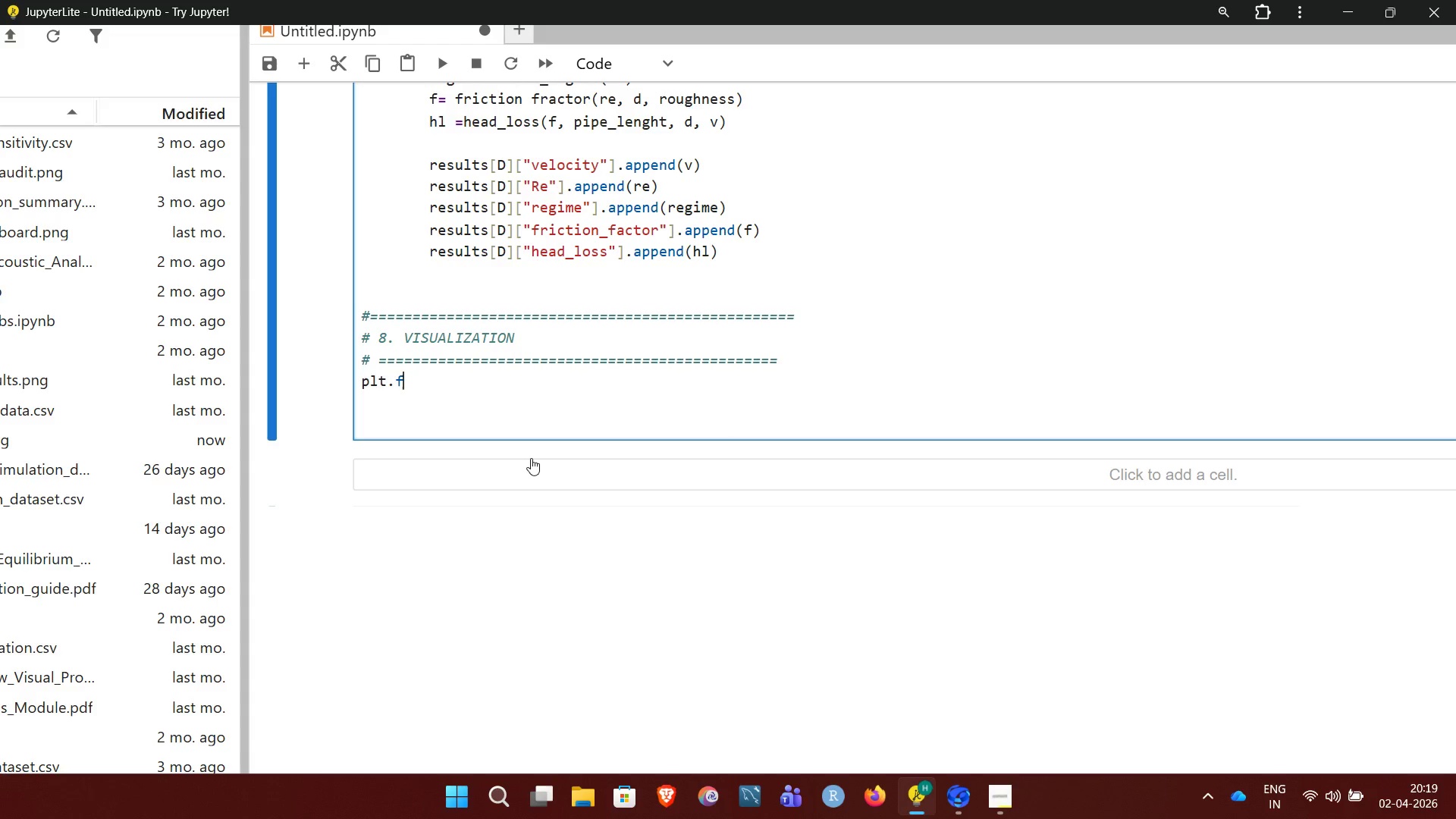 
key(Backspace)
 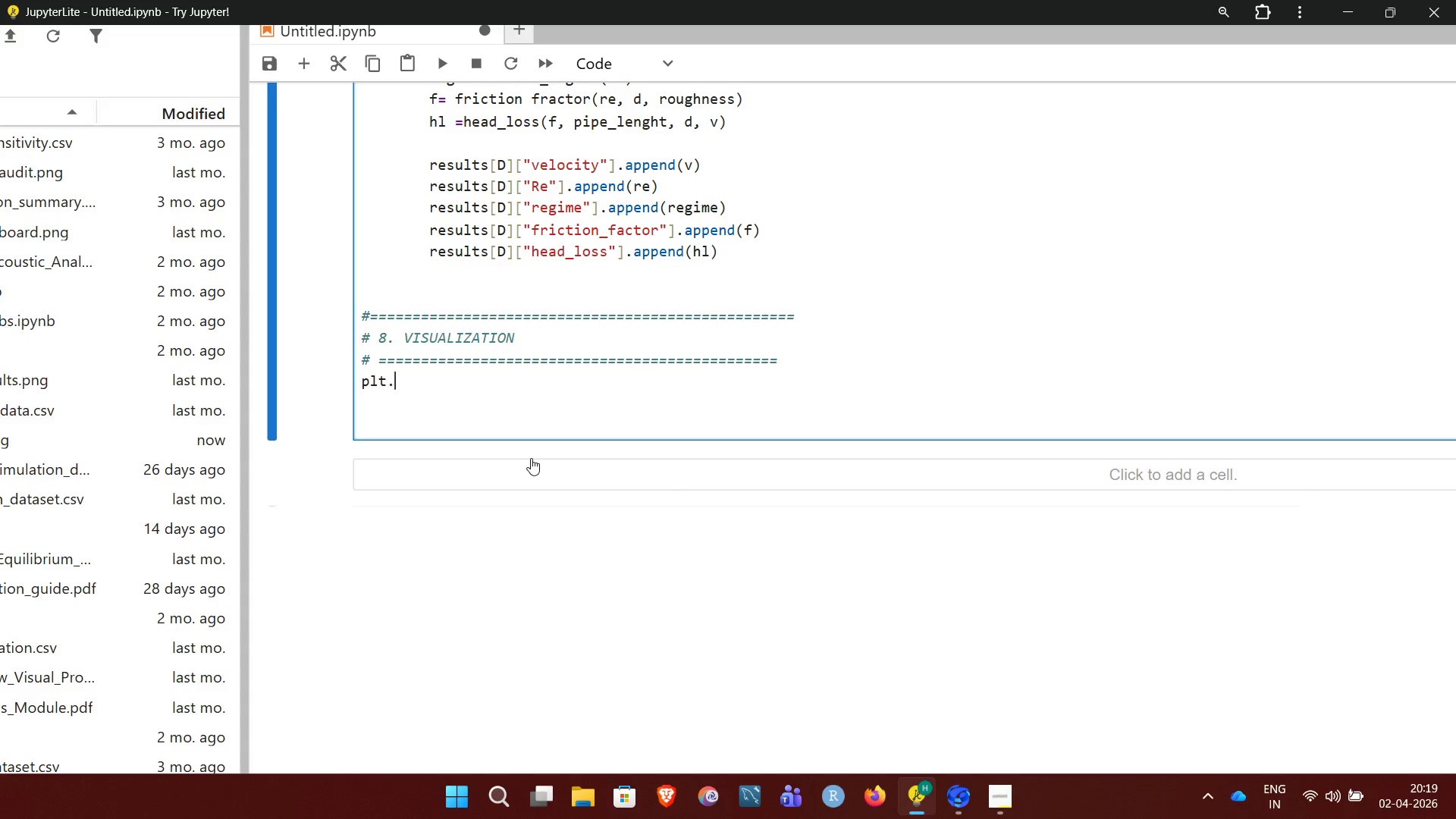 
key(Backspace)
 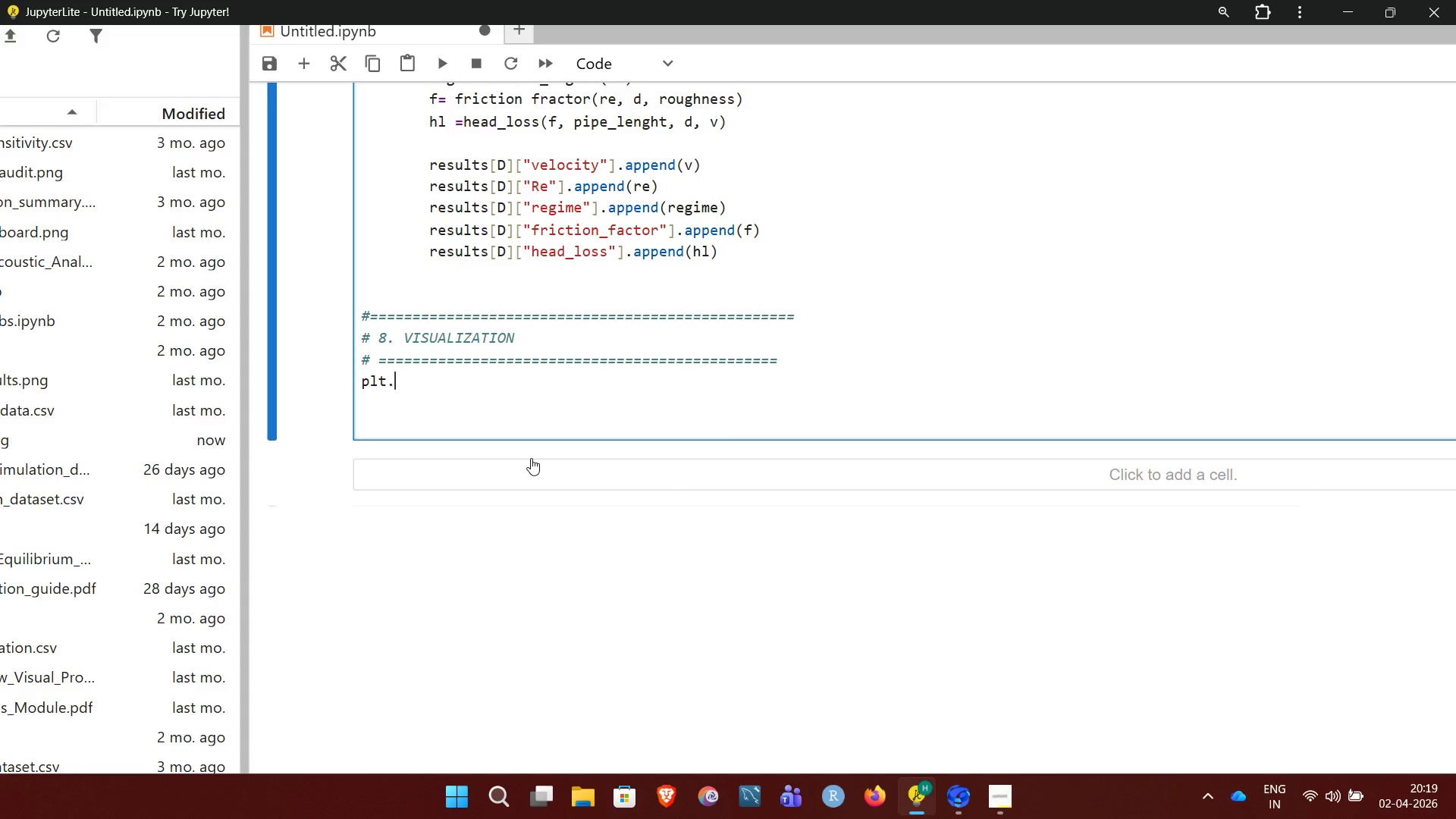 
key(Backspace)
 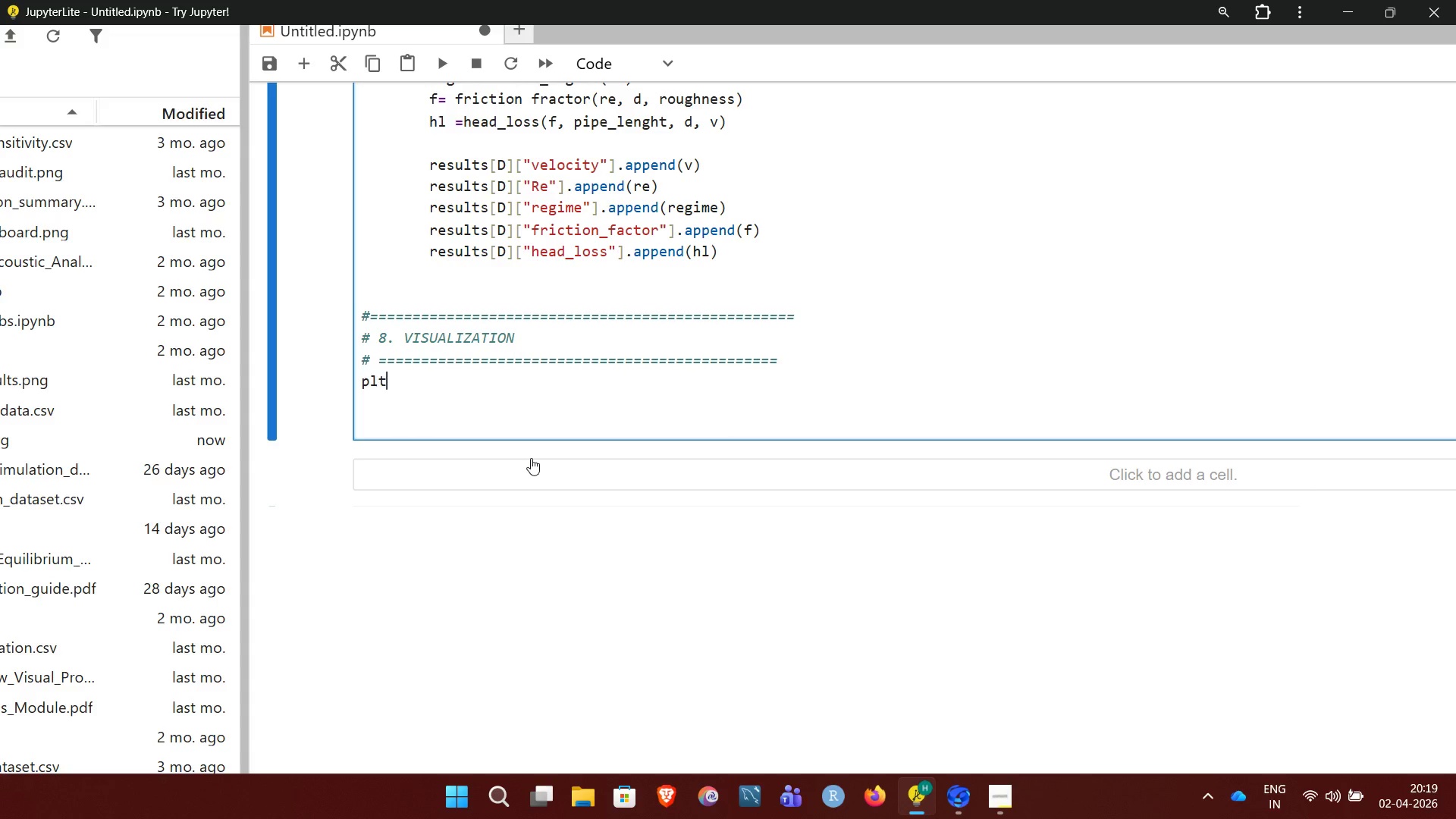 
key(Backspace)
 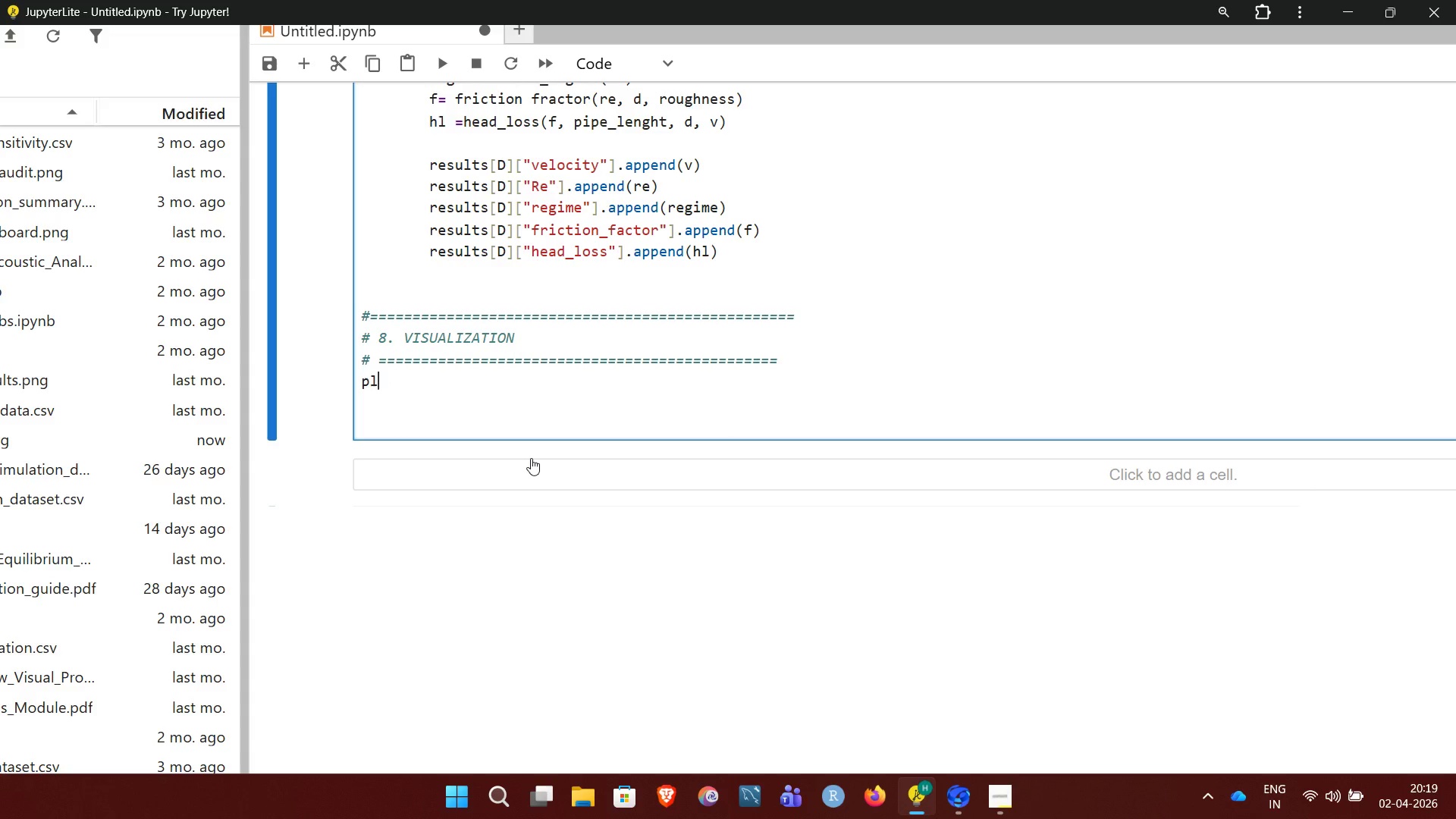 
key(Backspace)
 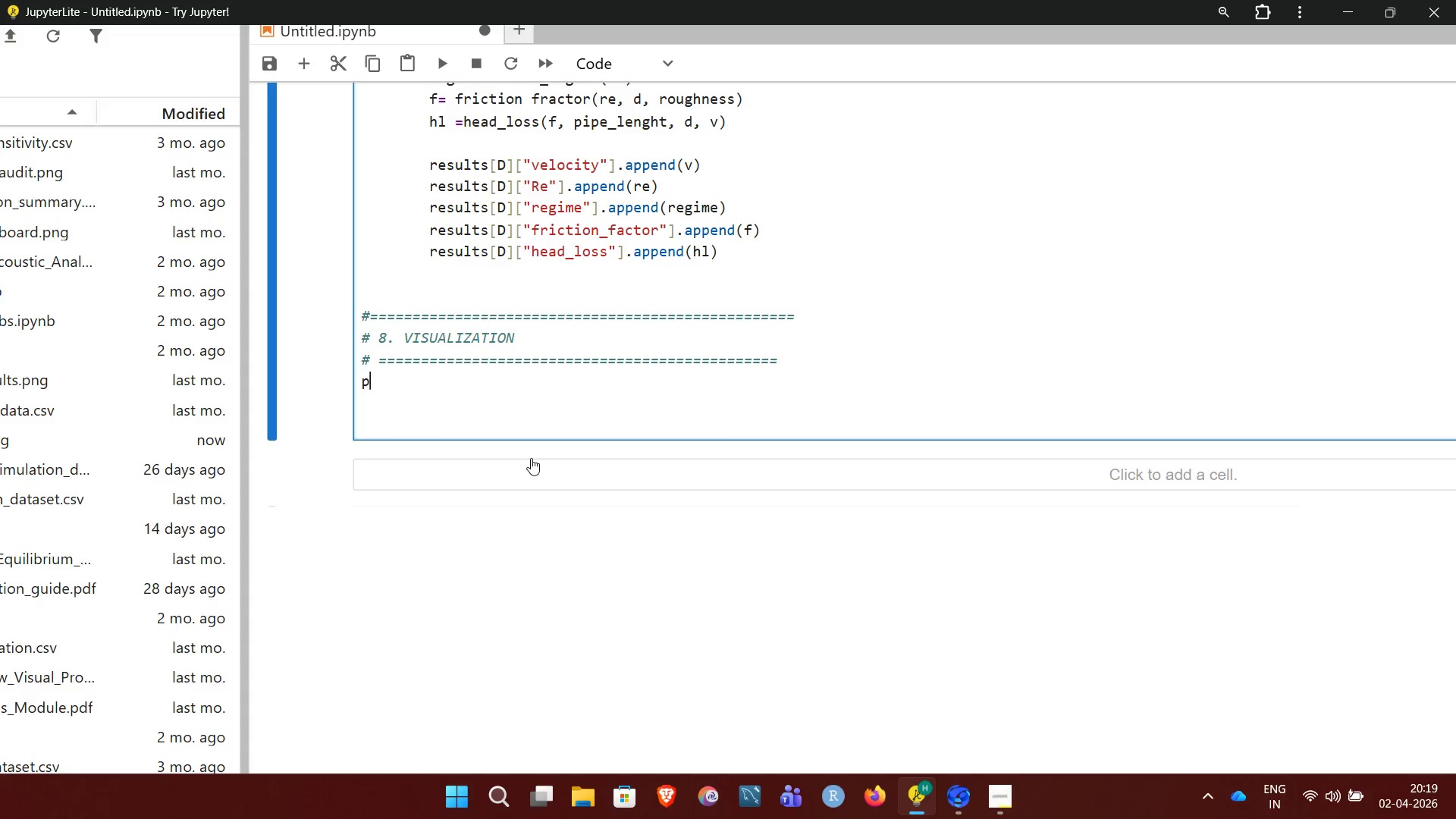 
key(Backspace)
 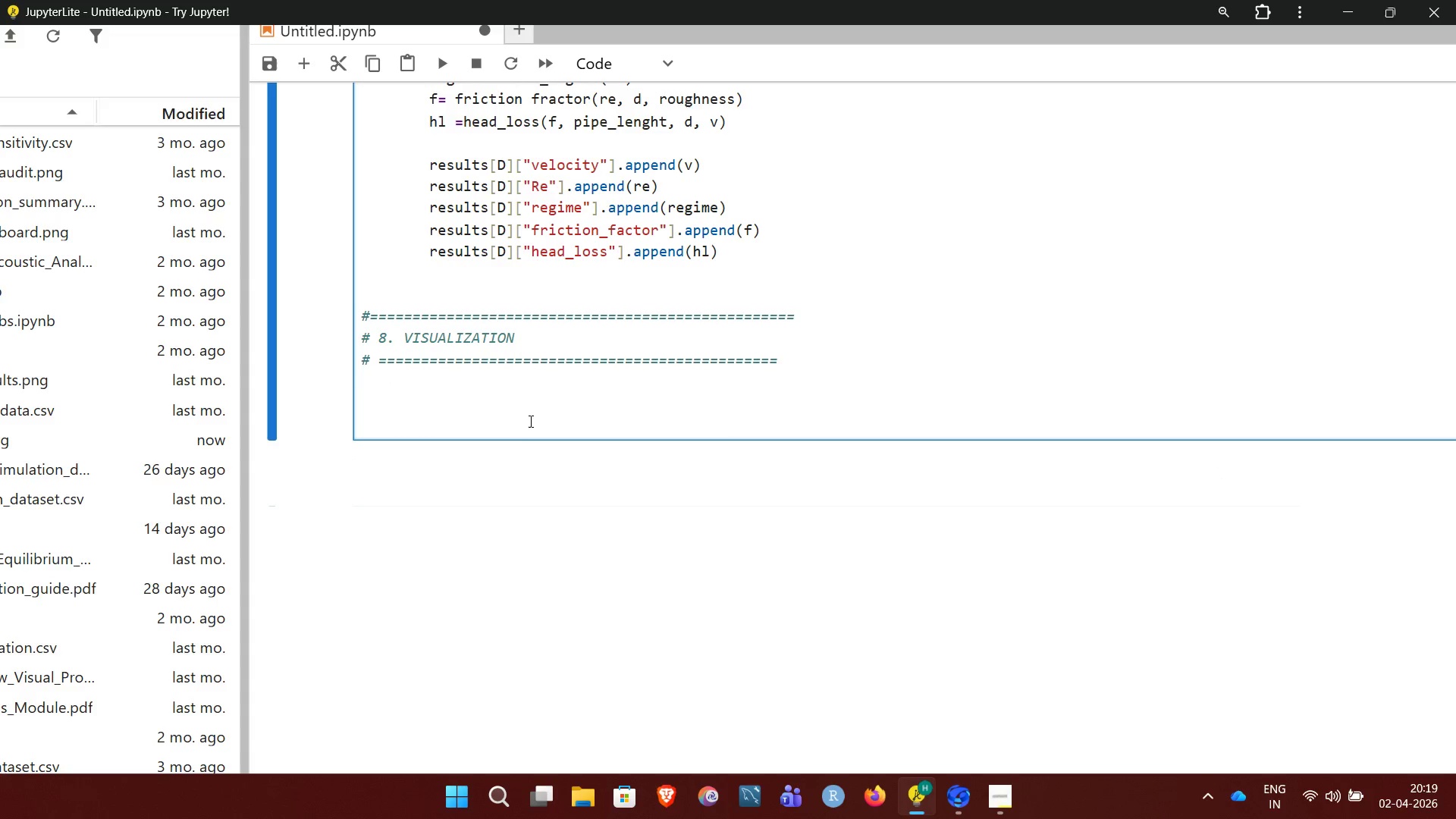 
type(PLT.FIGURE(FIGSIZE)
key(Backspace)
key(Backspace)
key(Backspace)
key(Backspace)
key(Backspace)
key(Backspace)
key(Backspace)
key(Backspace)
type(plt.figure(fo)
key(Backspace)
type(igsize=(10, 6)))
key(NumpadEnter)
key(NumpadEnter)
type(forD)
 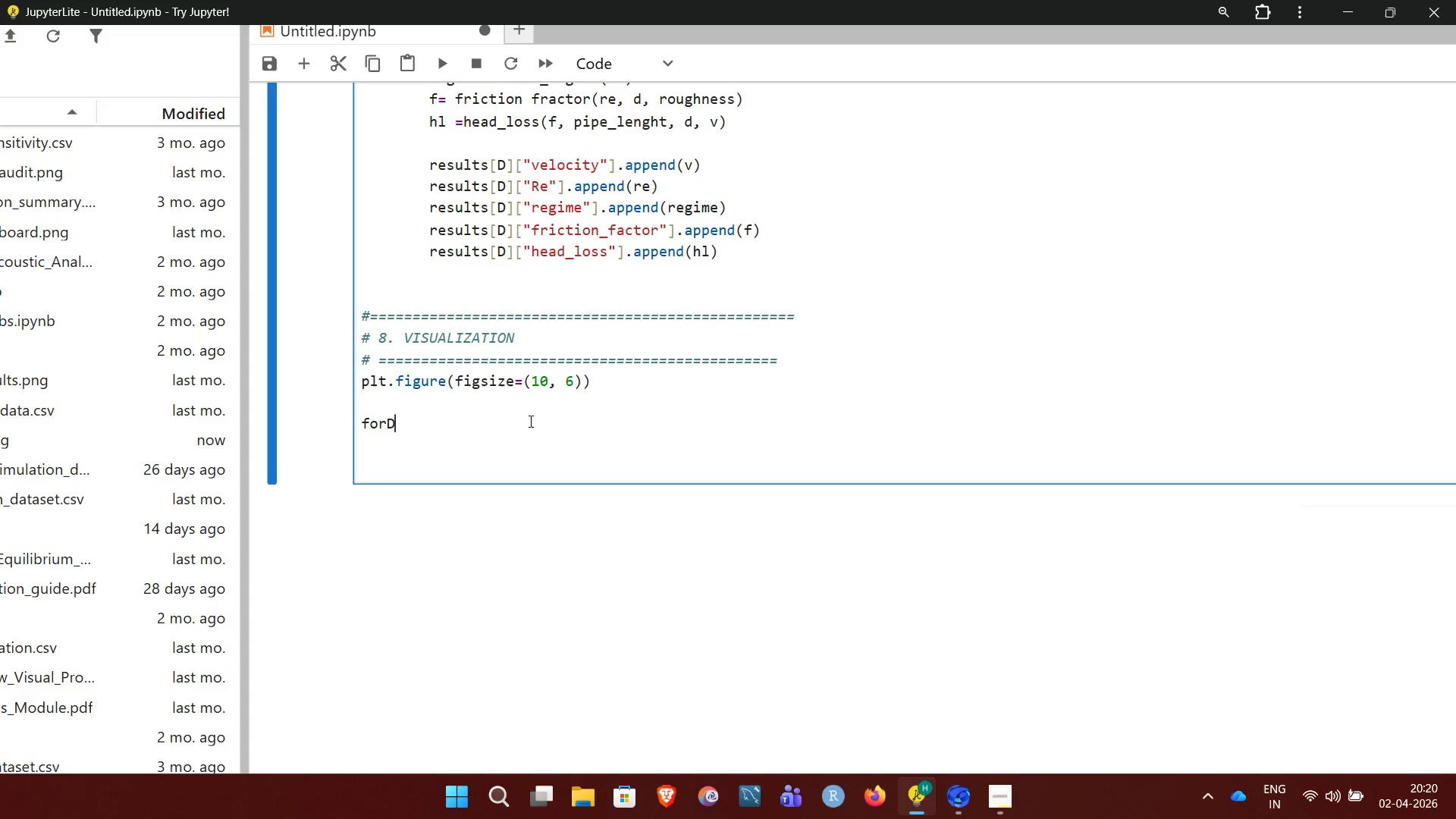 
key(ArrowLeft)
 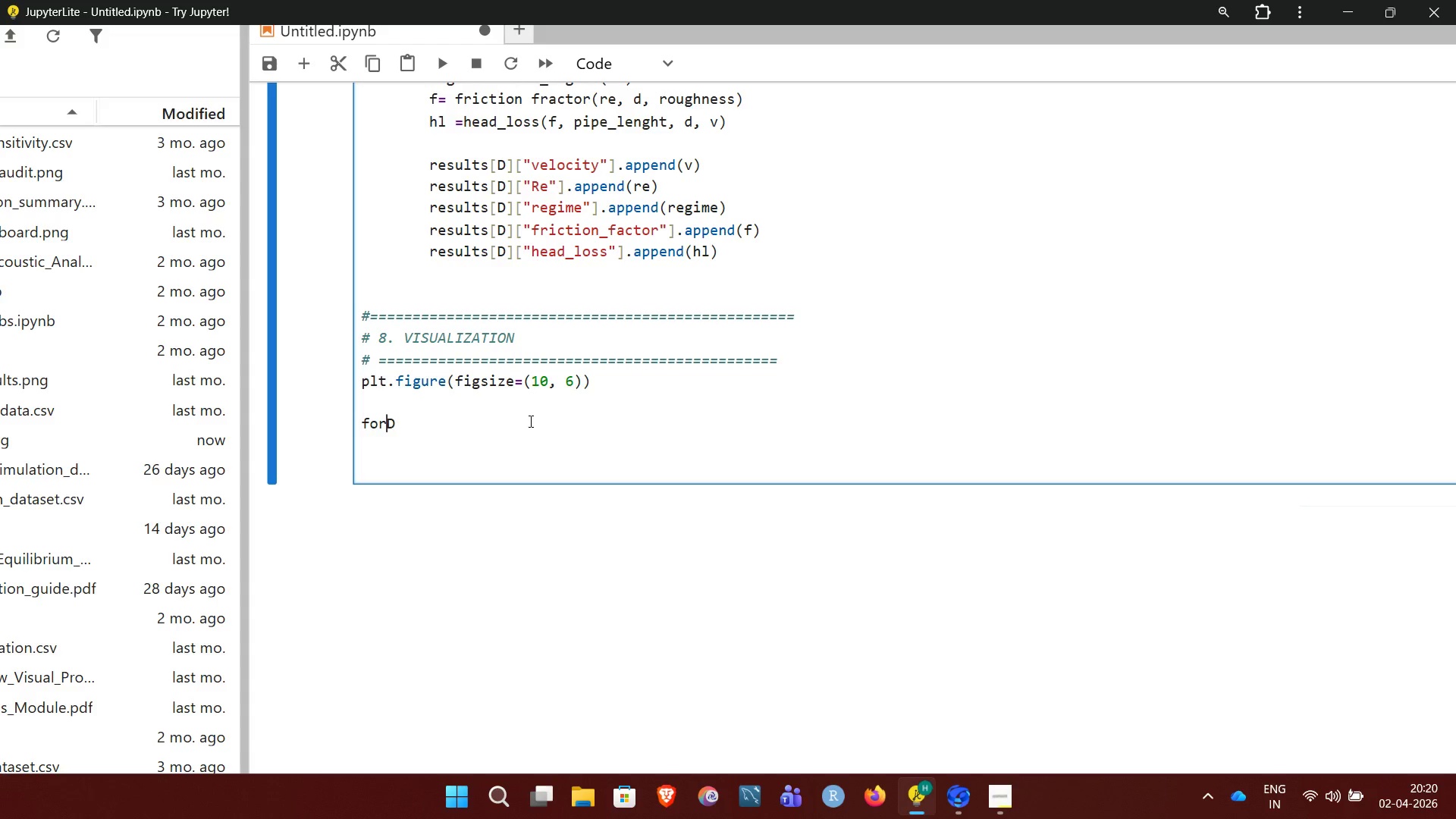 
key(Space)
 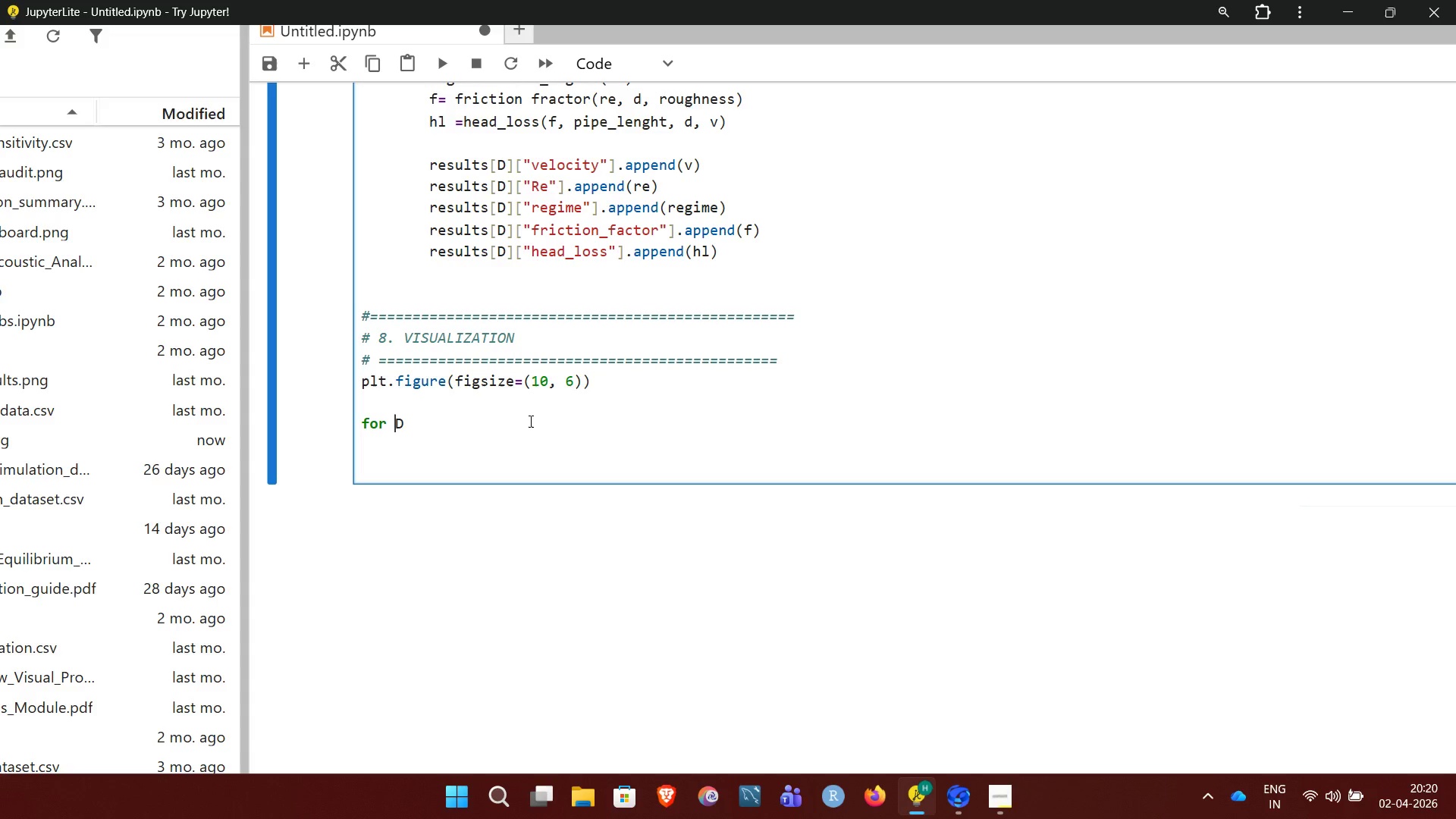 
key(ArrowRight)
 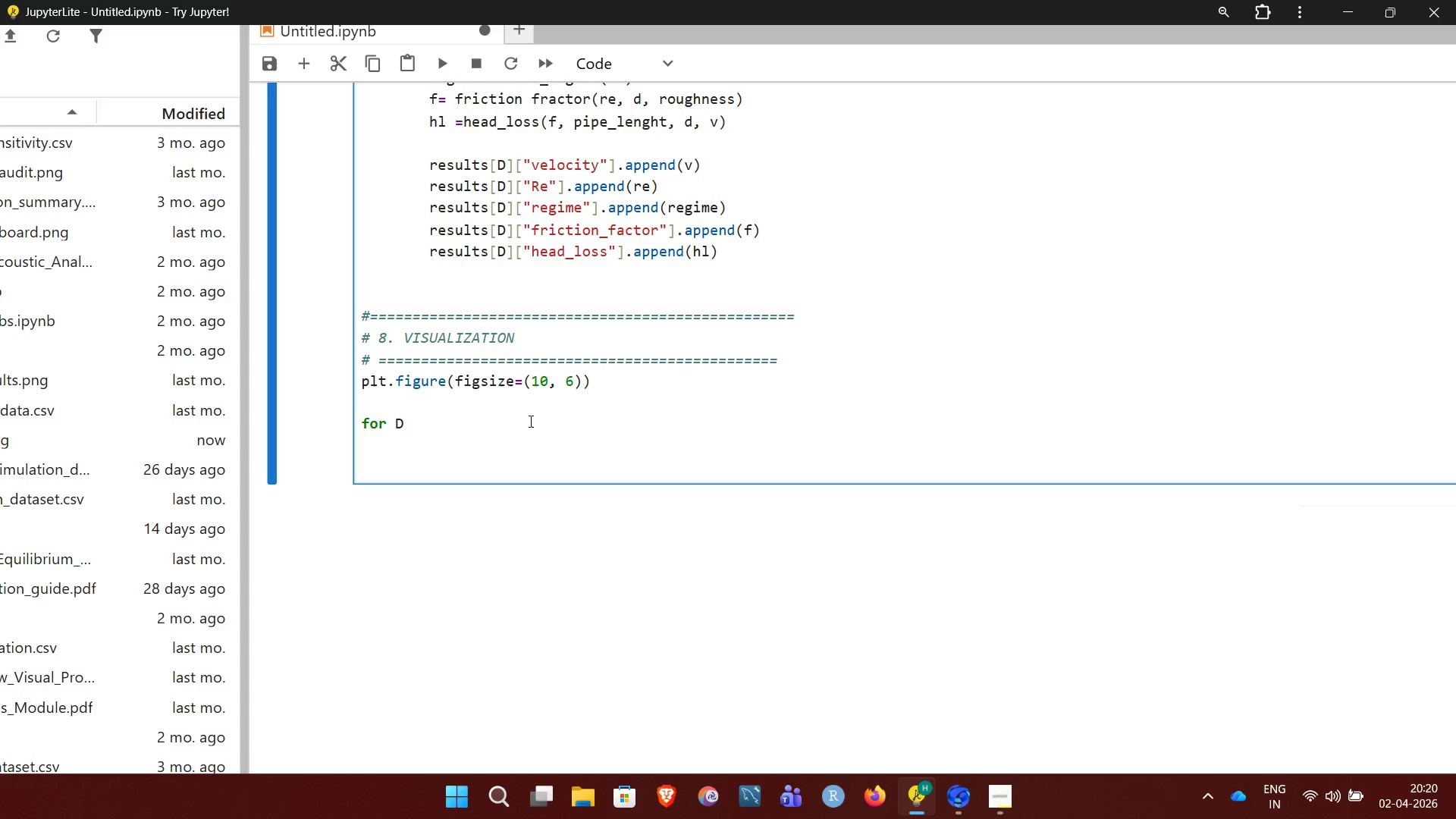 
type( in diameters:)
key(NumpadEnter)
type(plt.pot)
key(Backspace)
key(Backspace)
type(lot)
 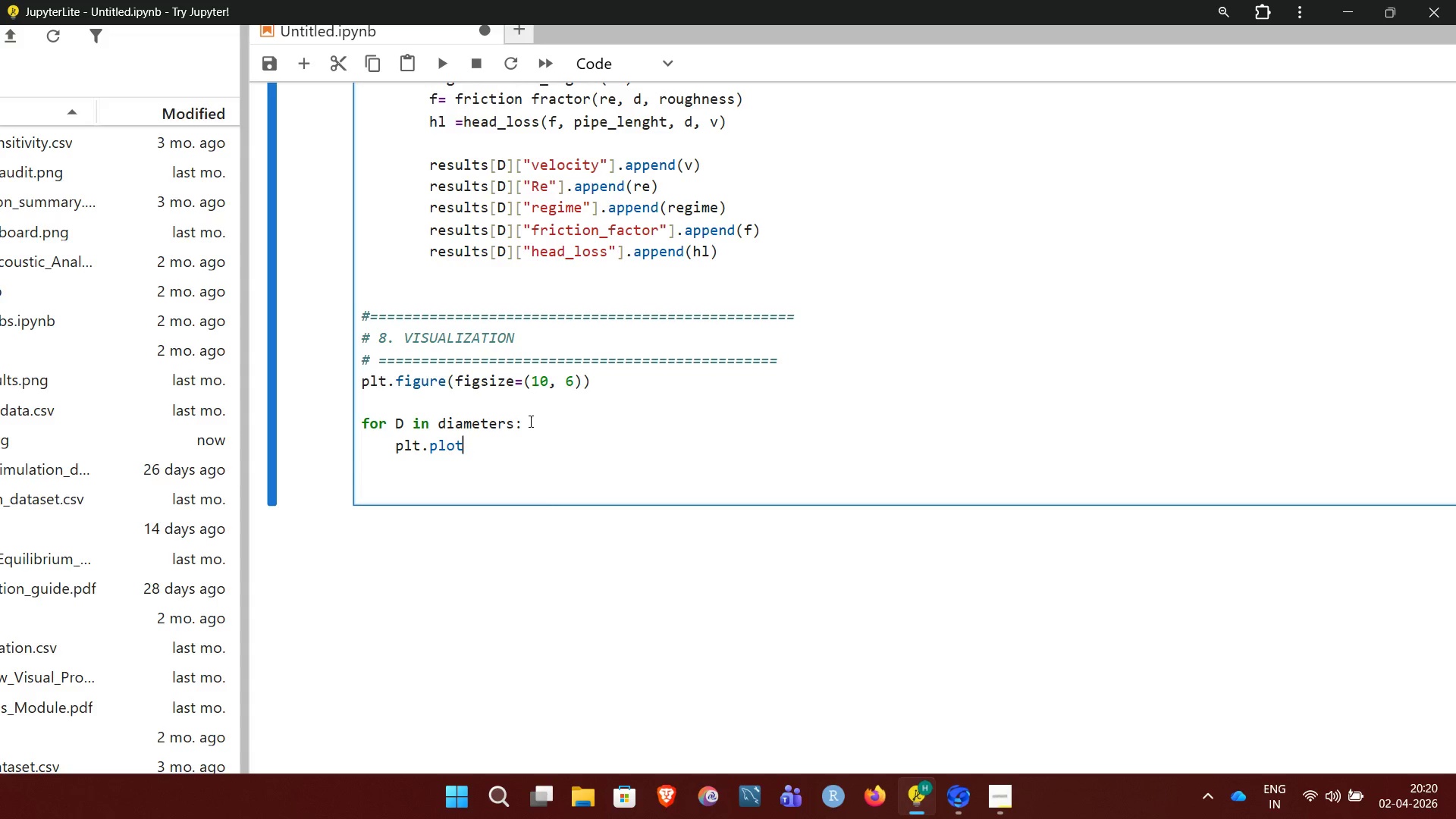 
wait(9.28)
 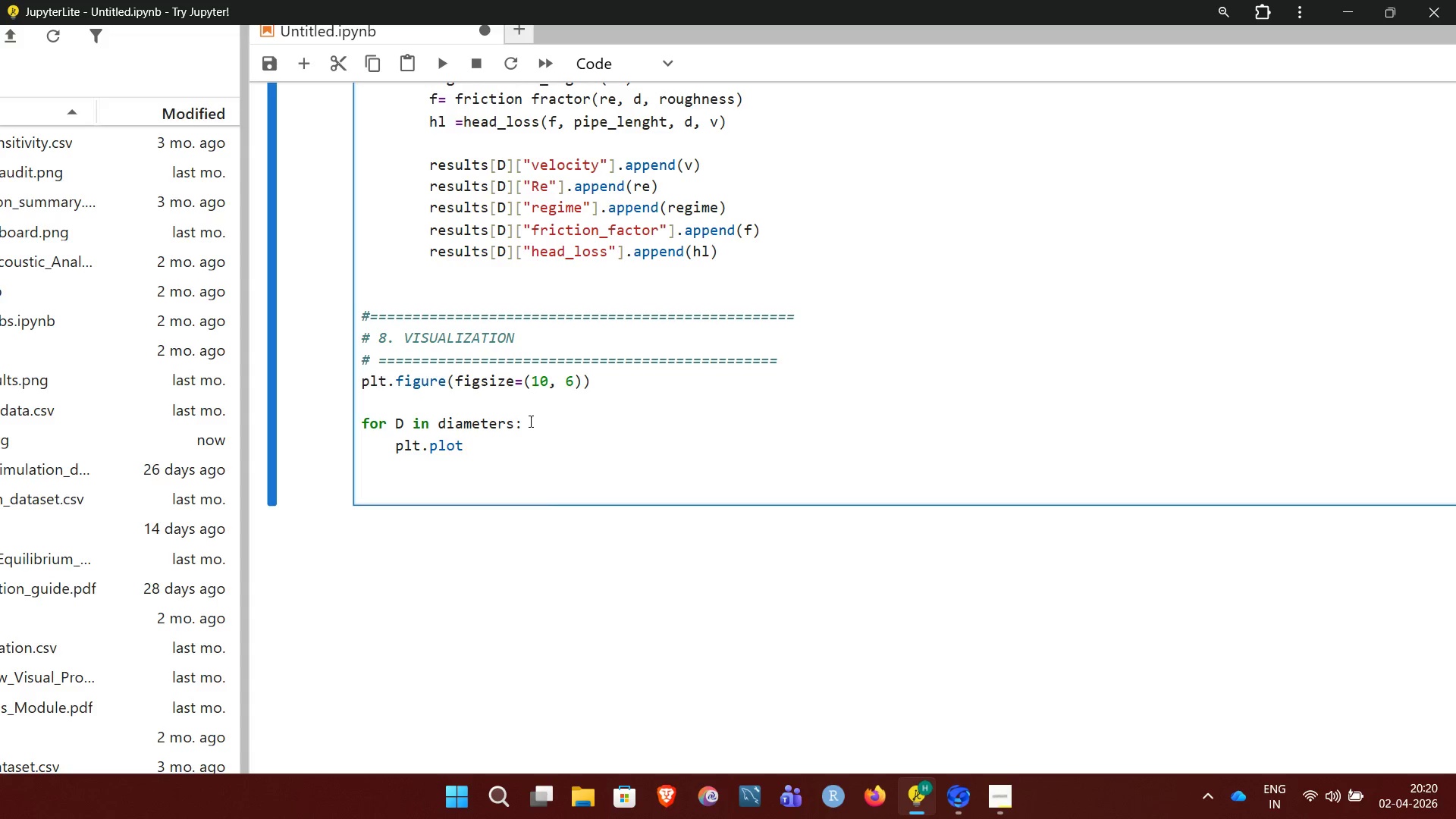 
type((results[D]["velocity"], results[D]["head_loss"],)
 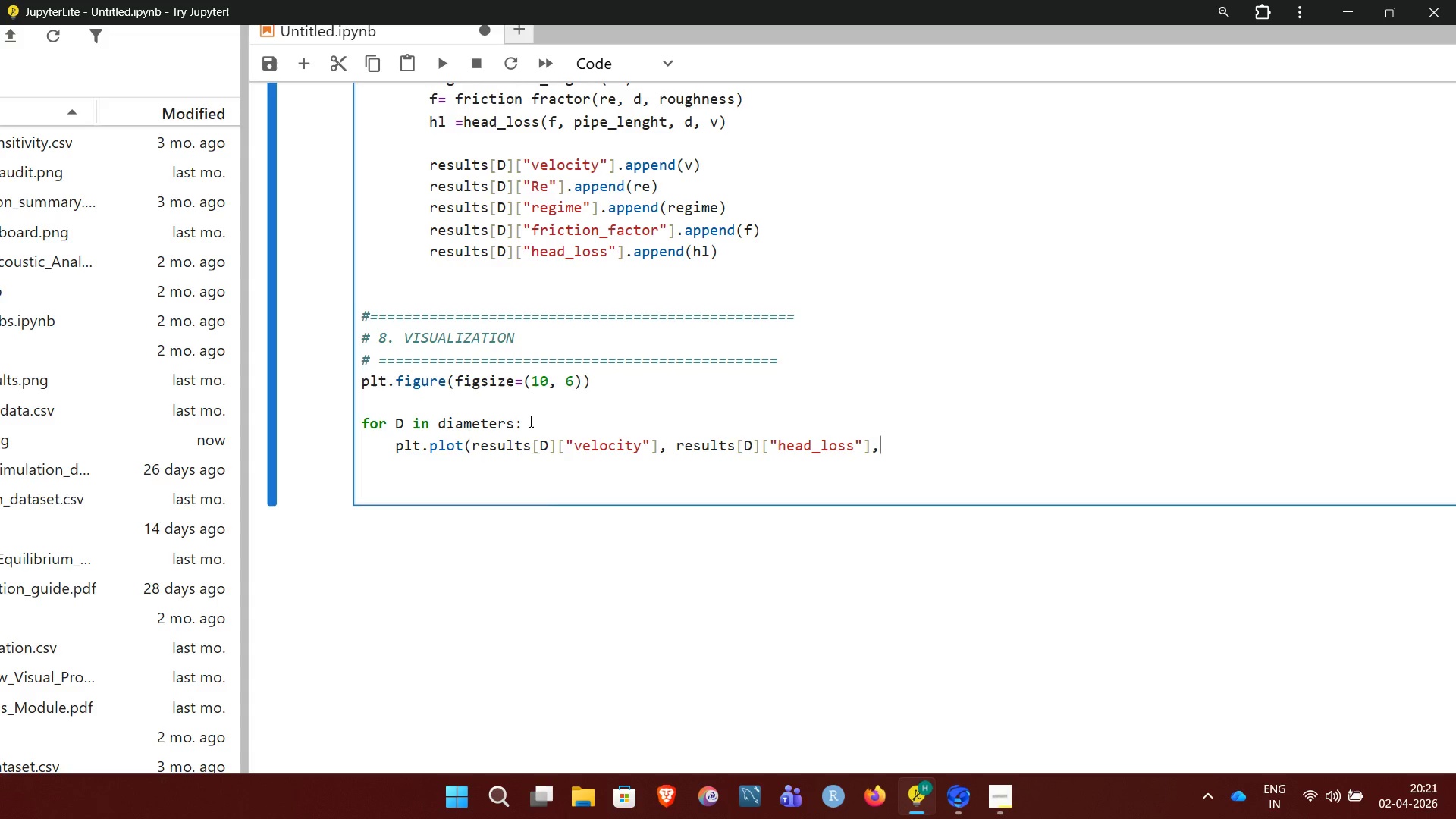 
key(NumpadEnter)
type(label=f"Diameters)
key(Backspace)
type( = {D*1000)
 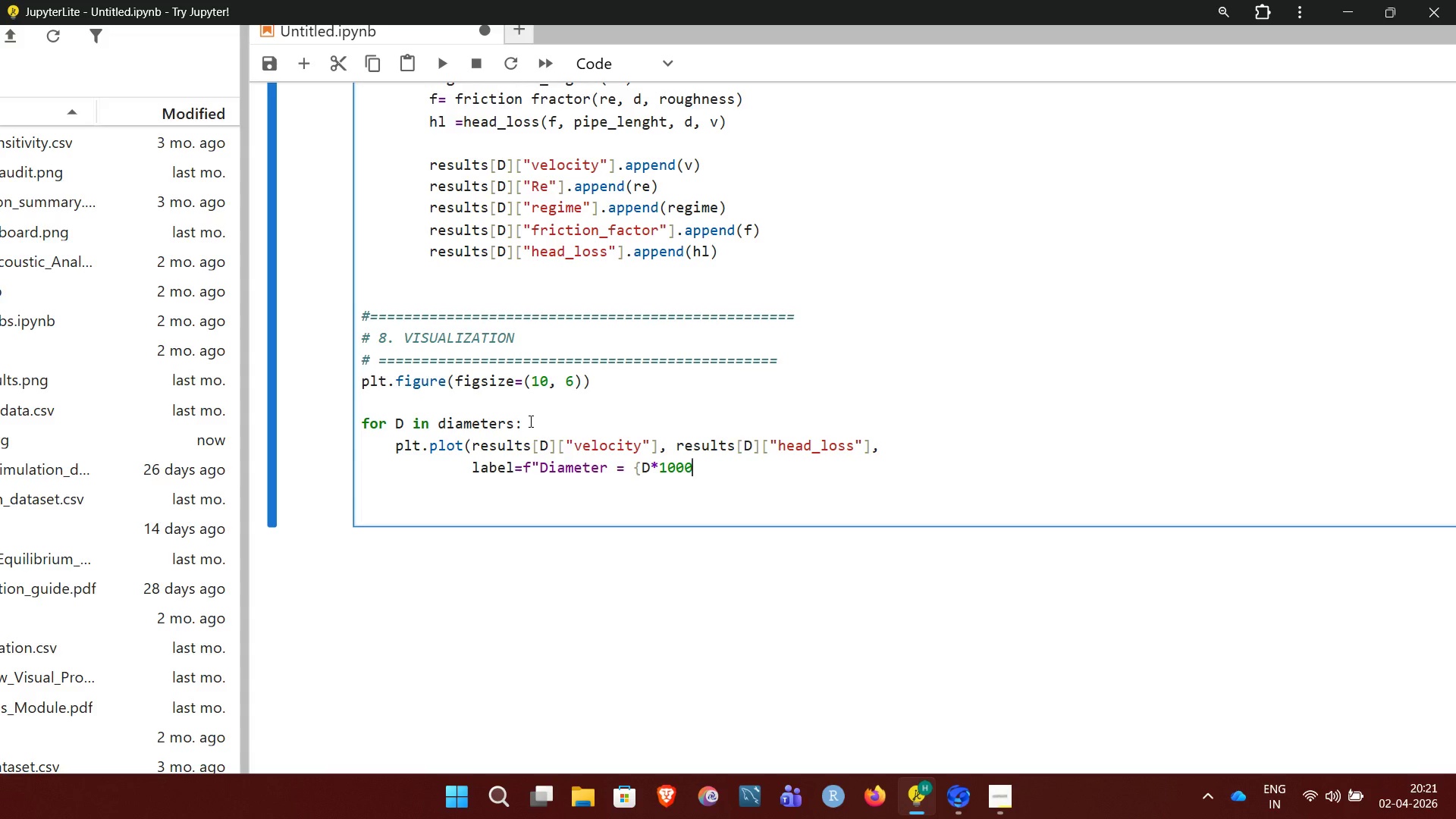 
key(Shift+Semicolon)
 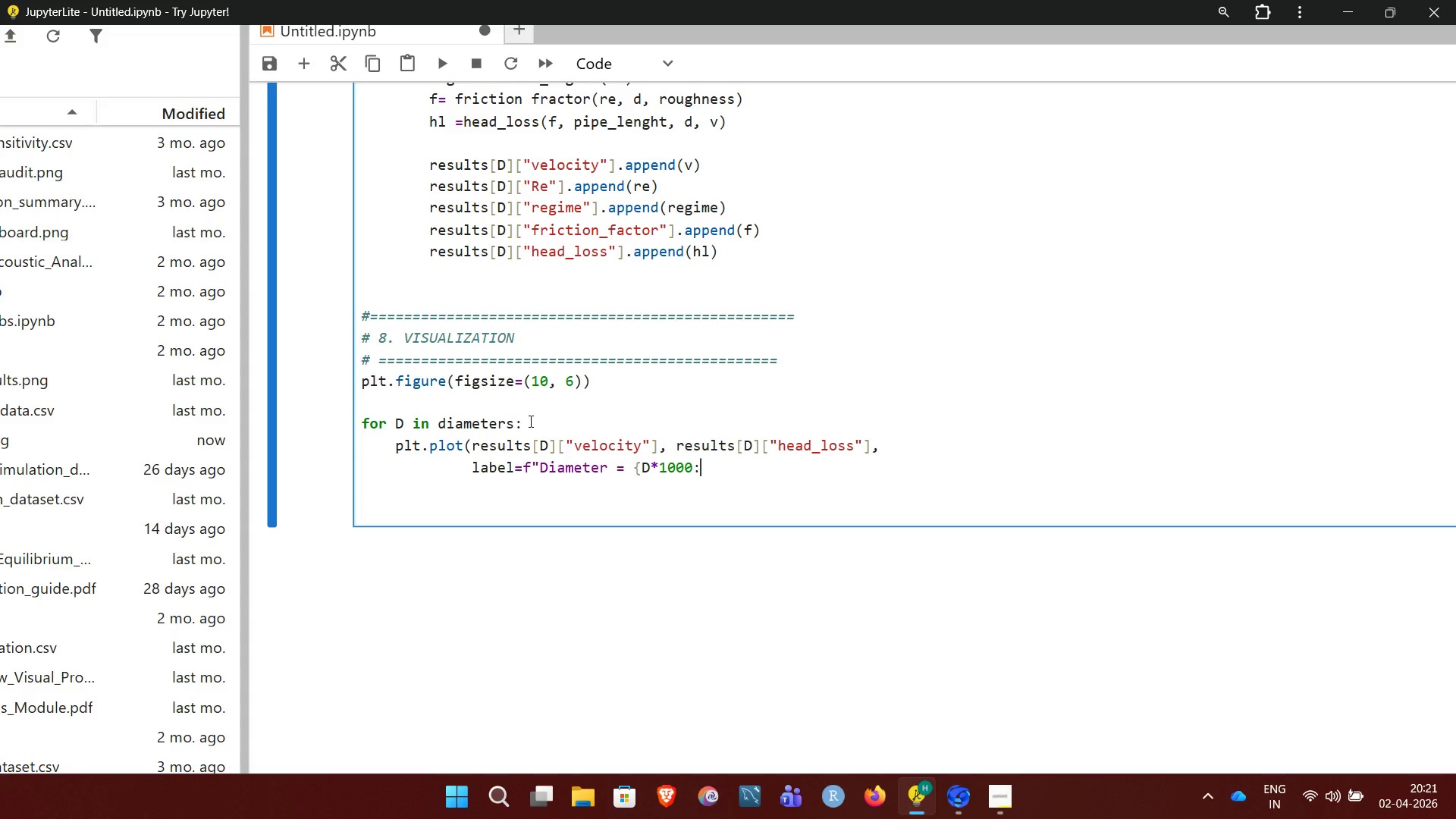 
key(Period)
 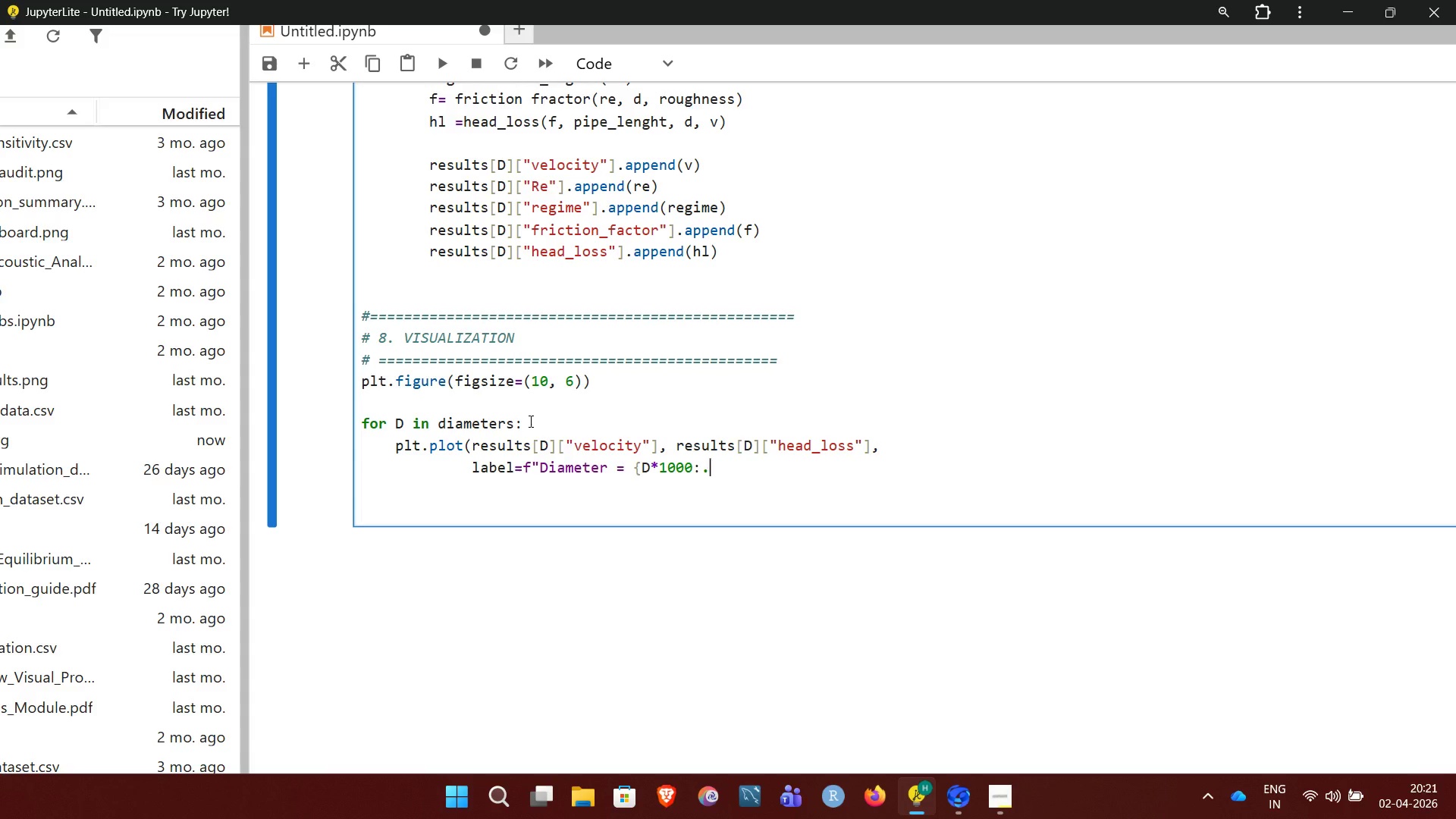 
type(0f} mm'))
key(NumpadEnter)
key(NumpadEnter)
key(Backspace)
key(Backspace)
key(Backspace)
key(Backspace)
type(plt.ti)
 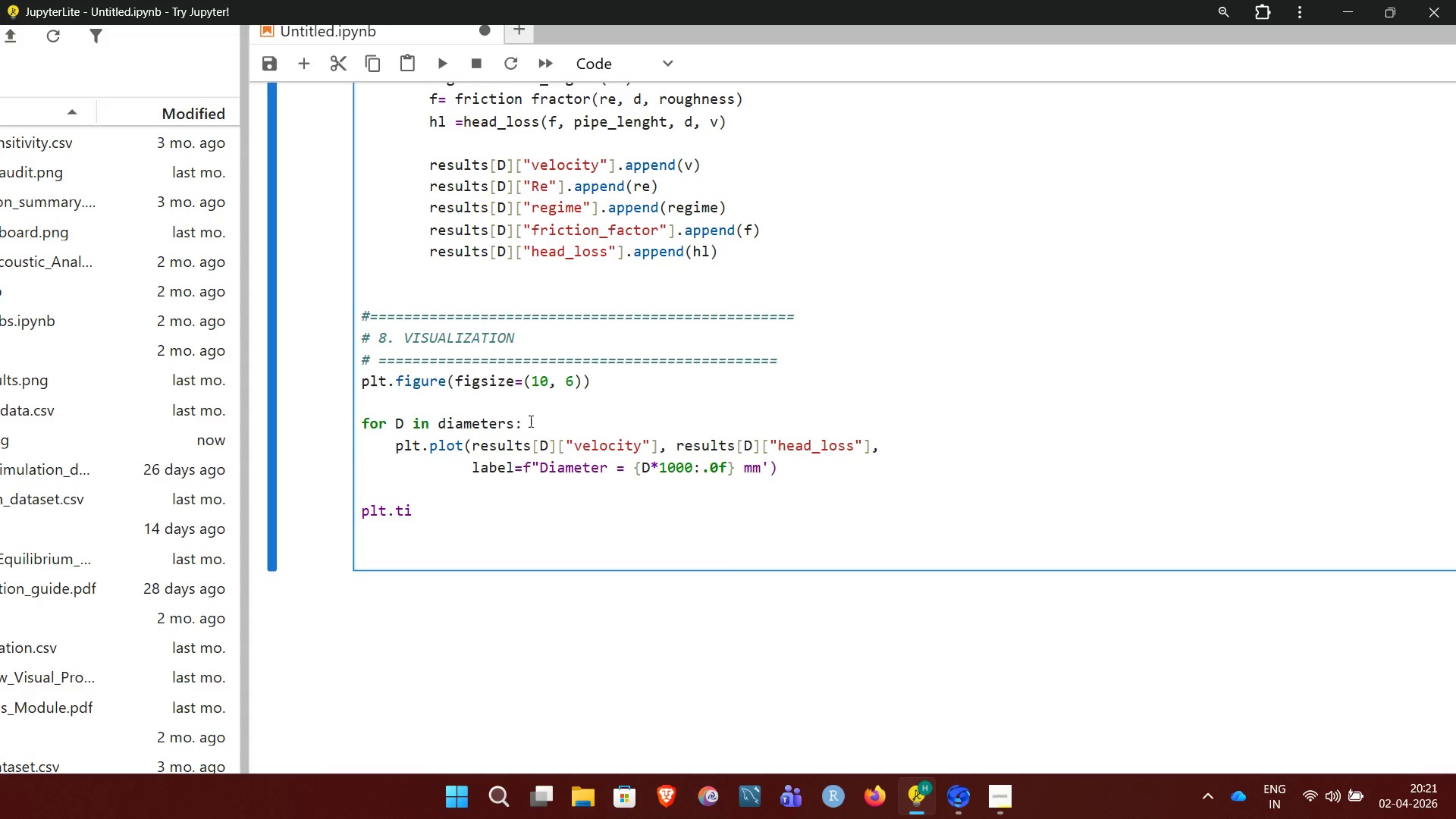 
type(tle)
 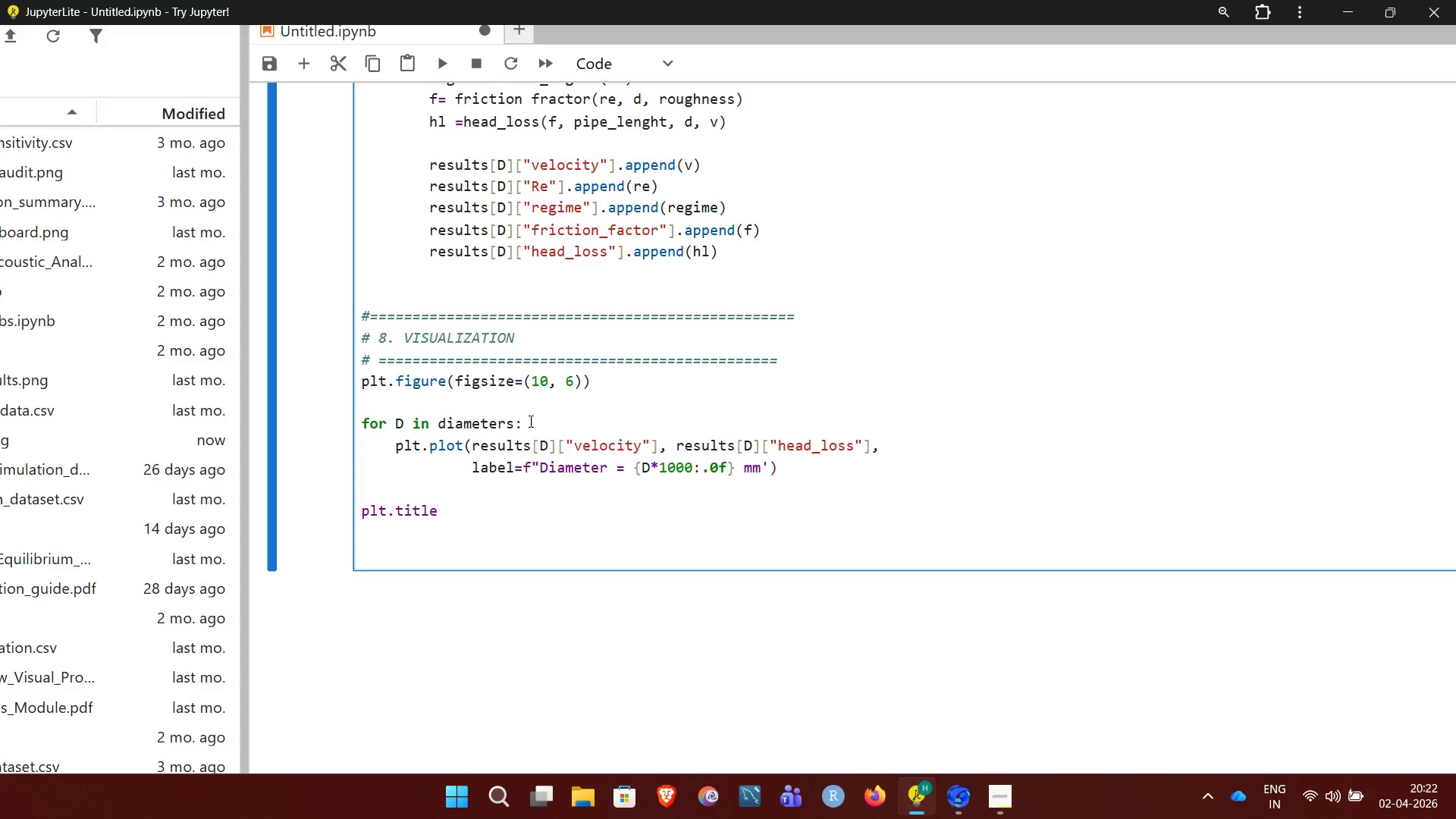 
wait(16.75)
 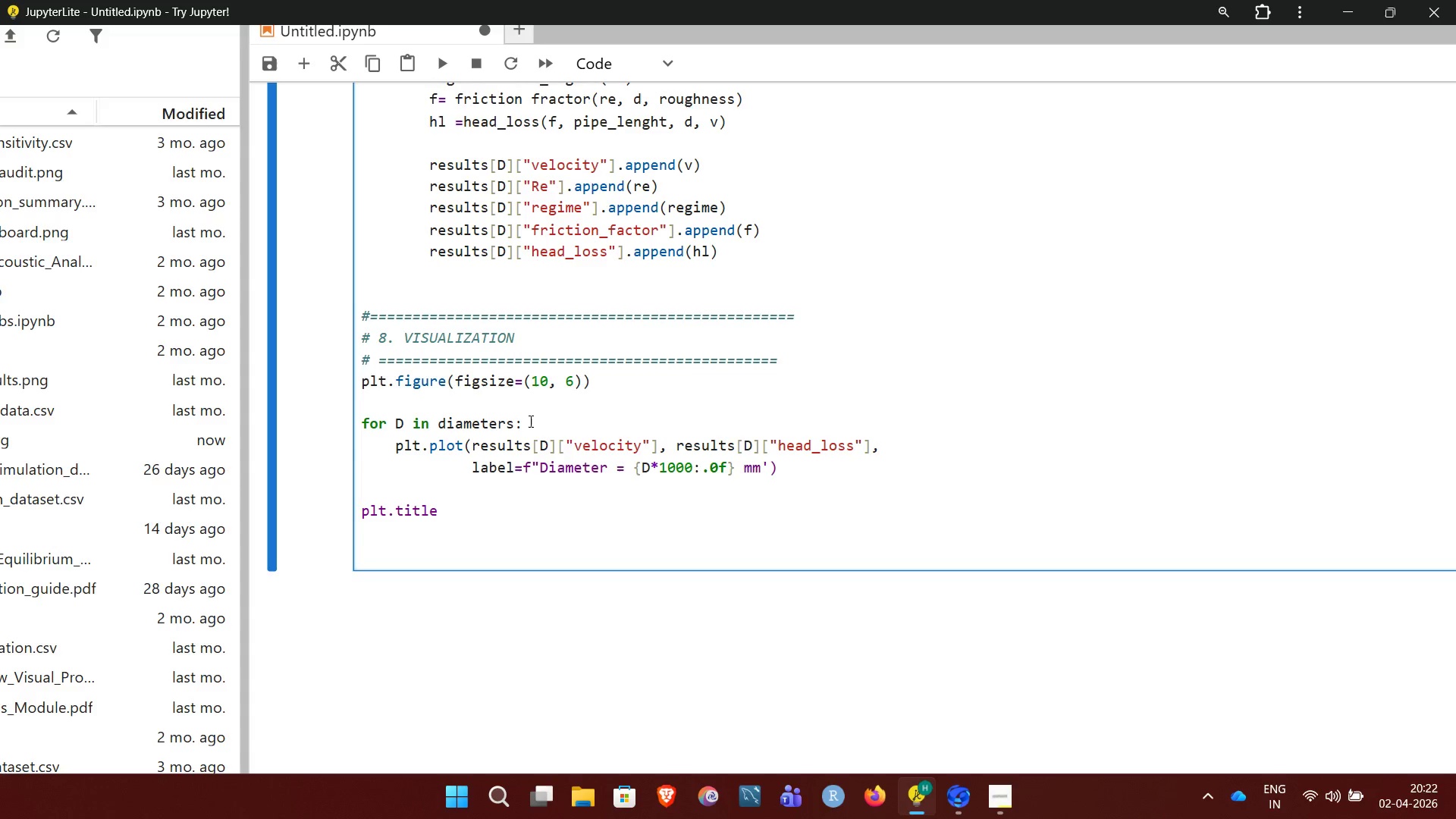 
type(()
key(Backspace)
type(plt)
key(Backspace)
key(Backspace)
 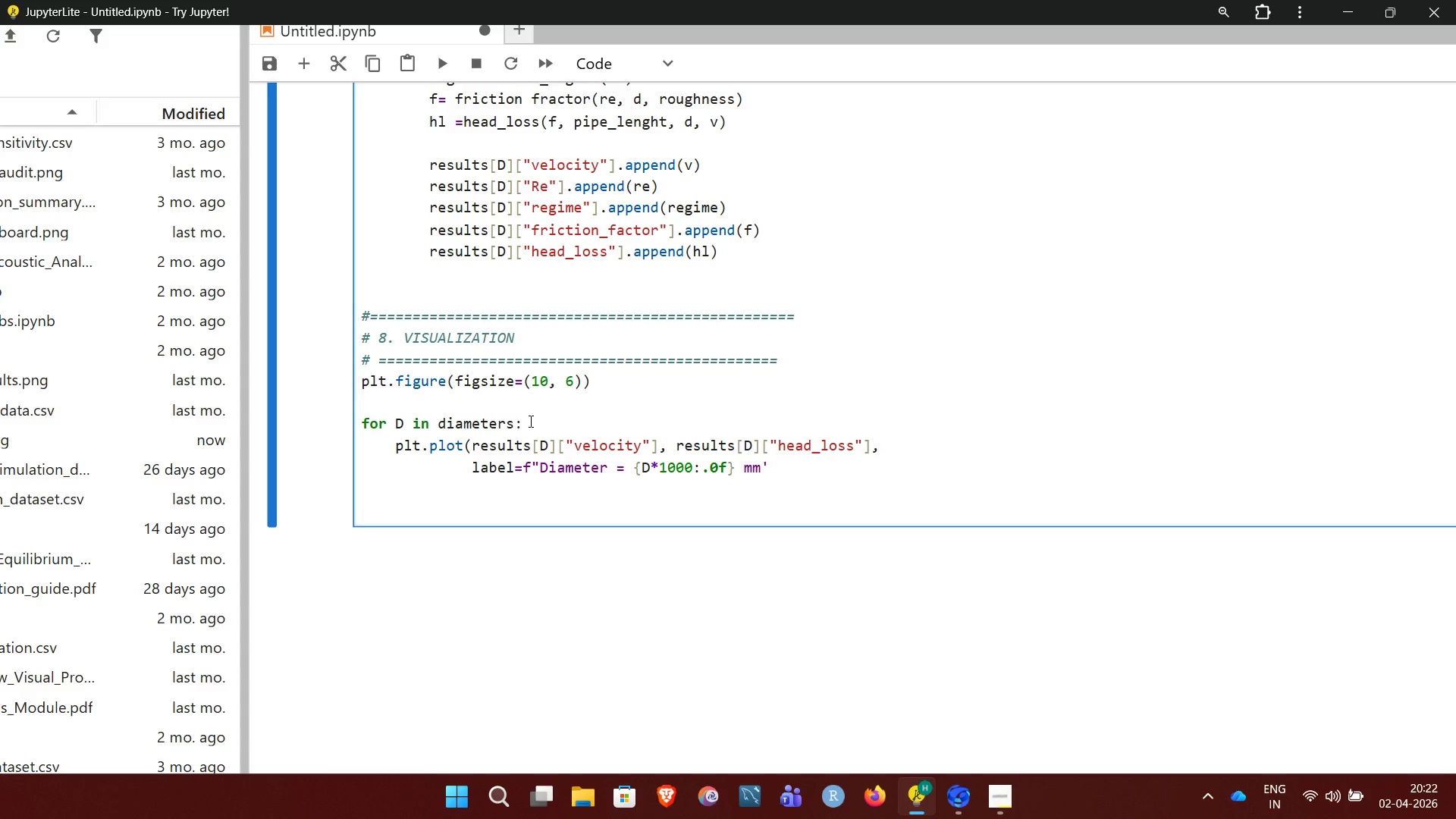 
wait(12.14)
 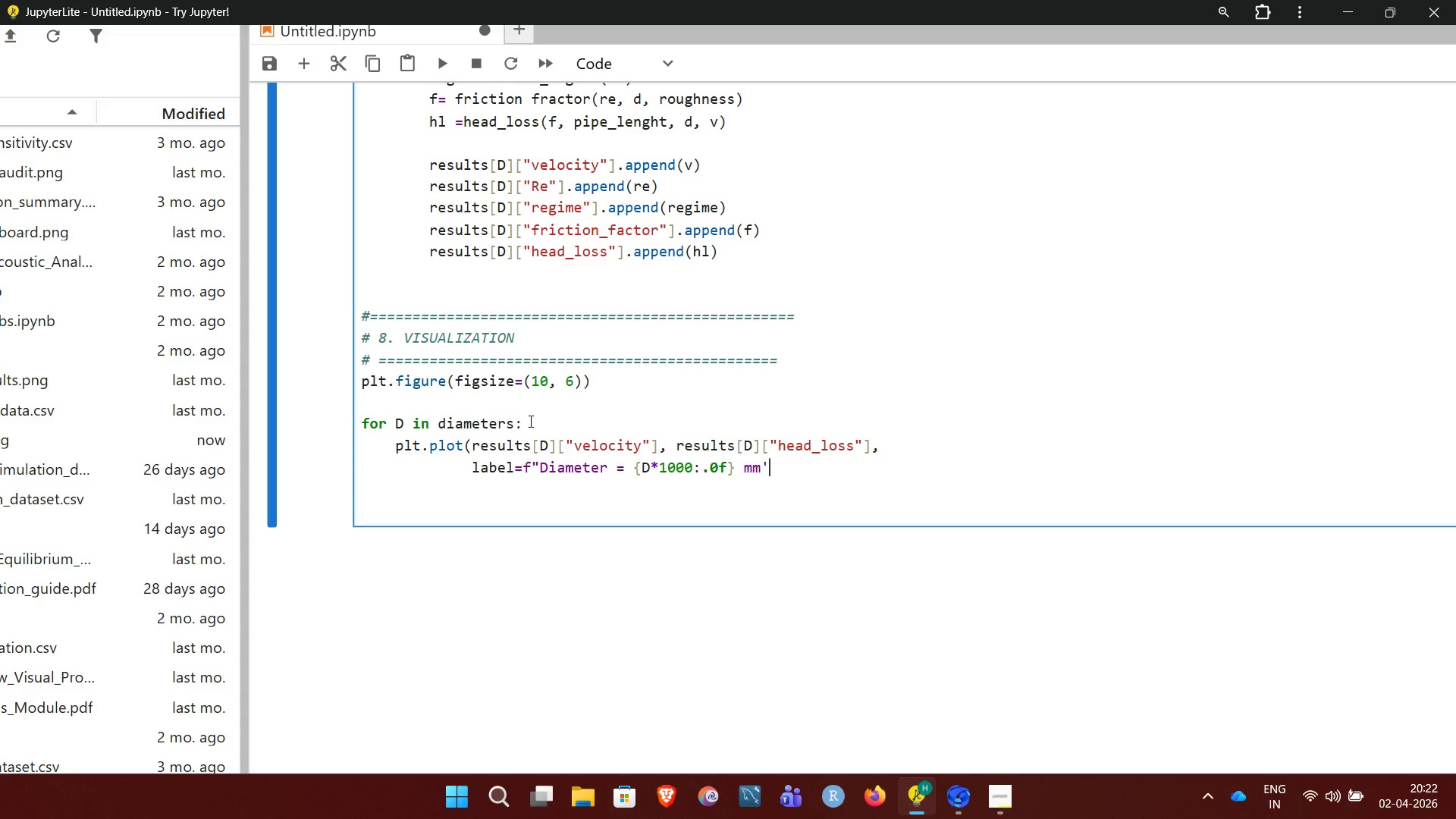 
key(Shift+0)
 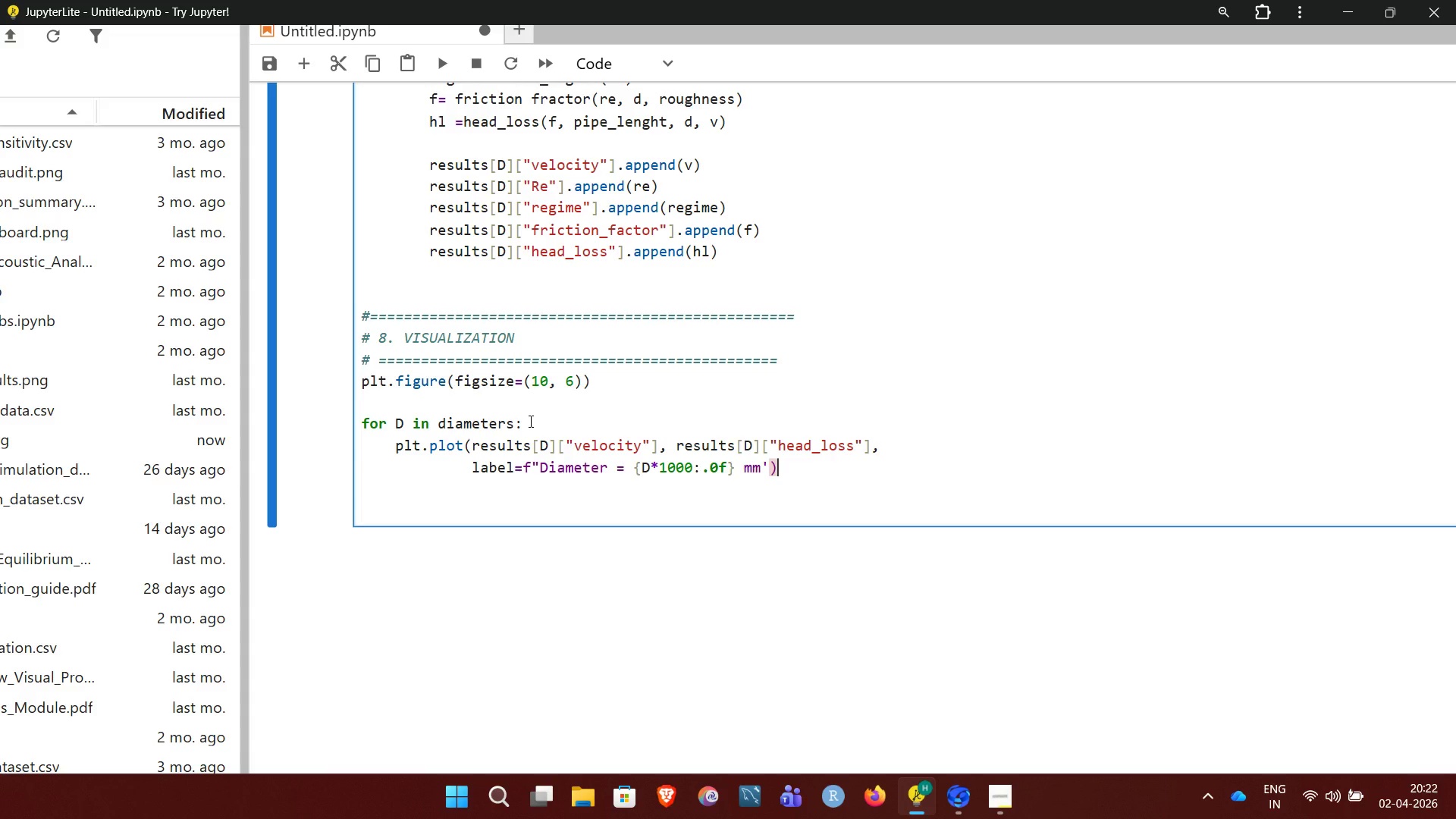 
key(ArrowUp)
 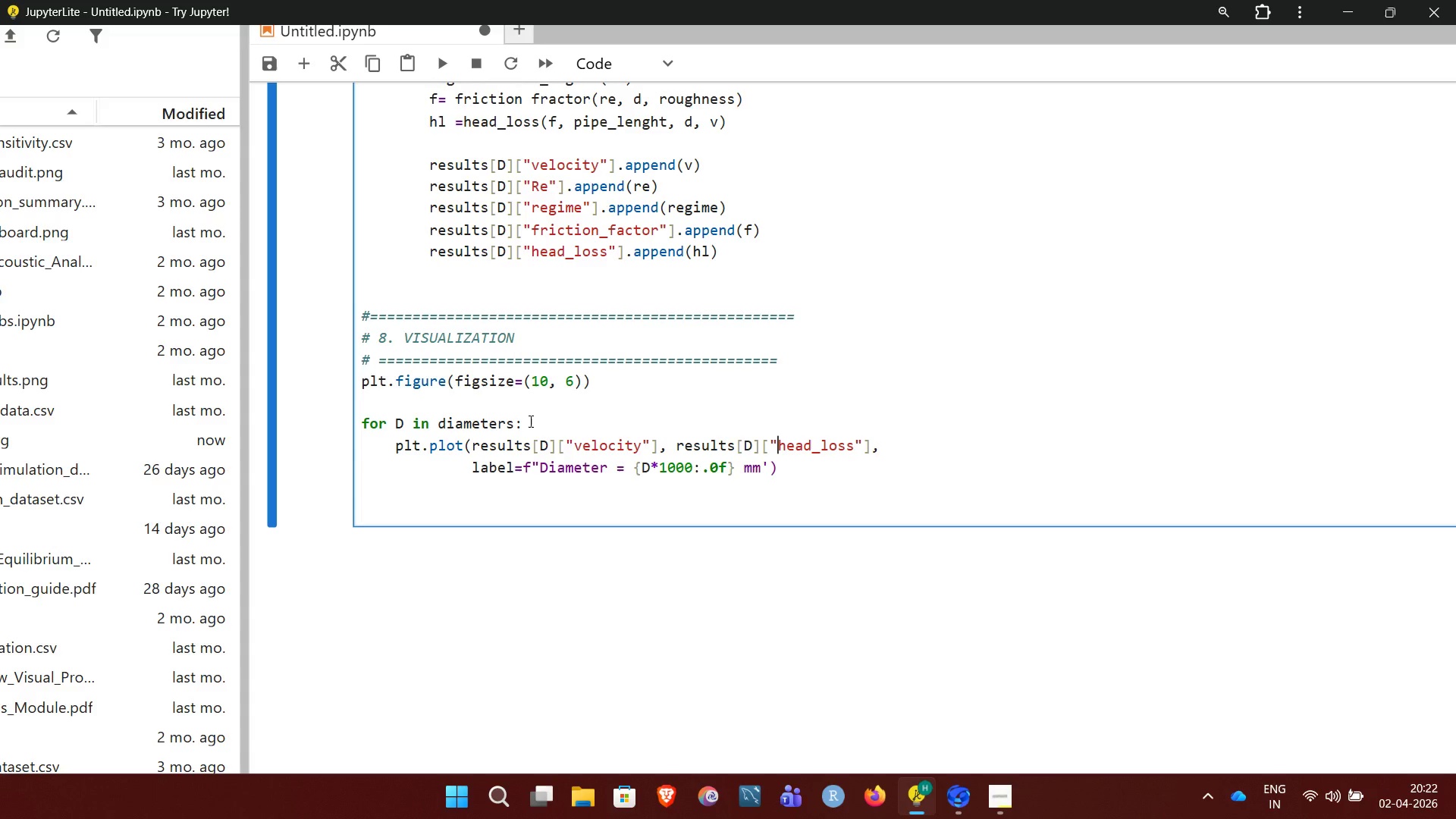 
key(ArrowLeft)
 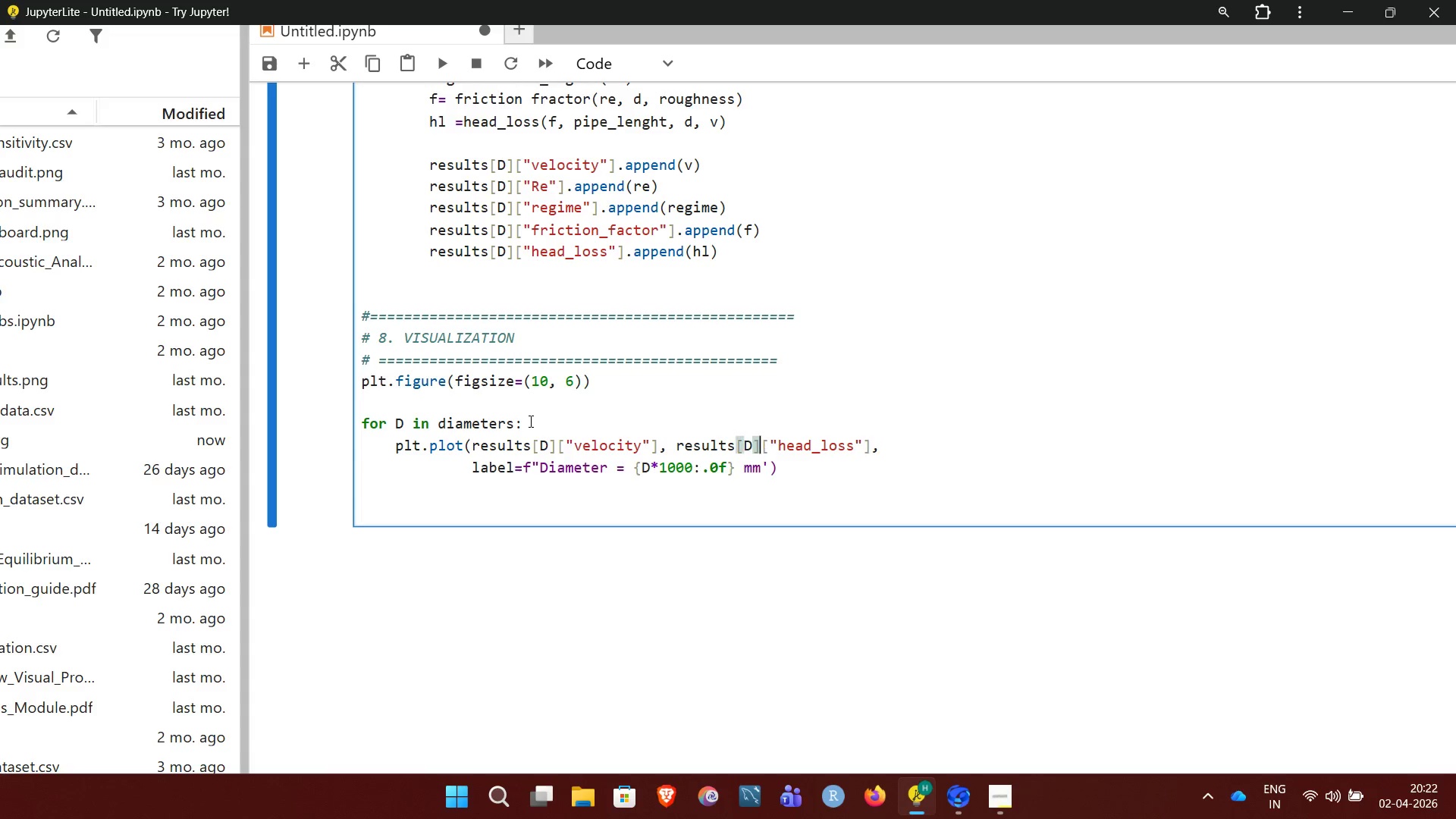 
key(ArrowLeft)
 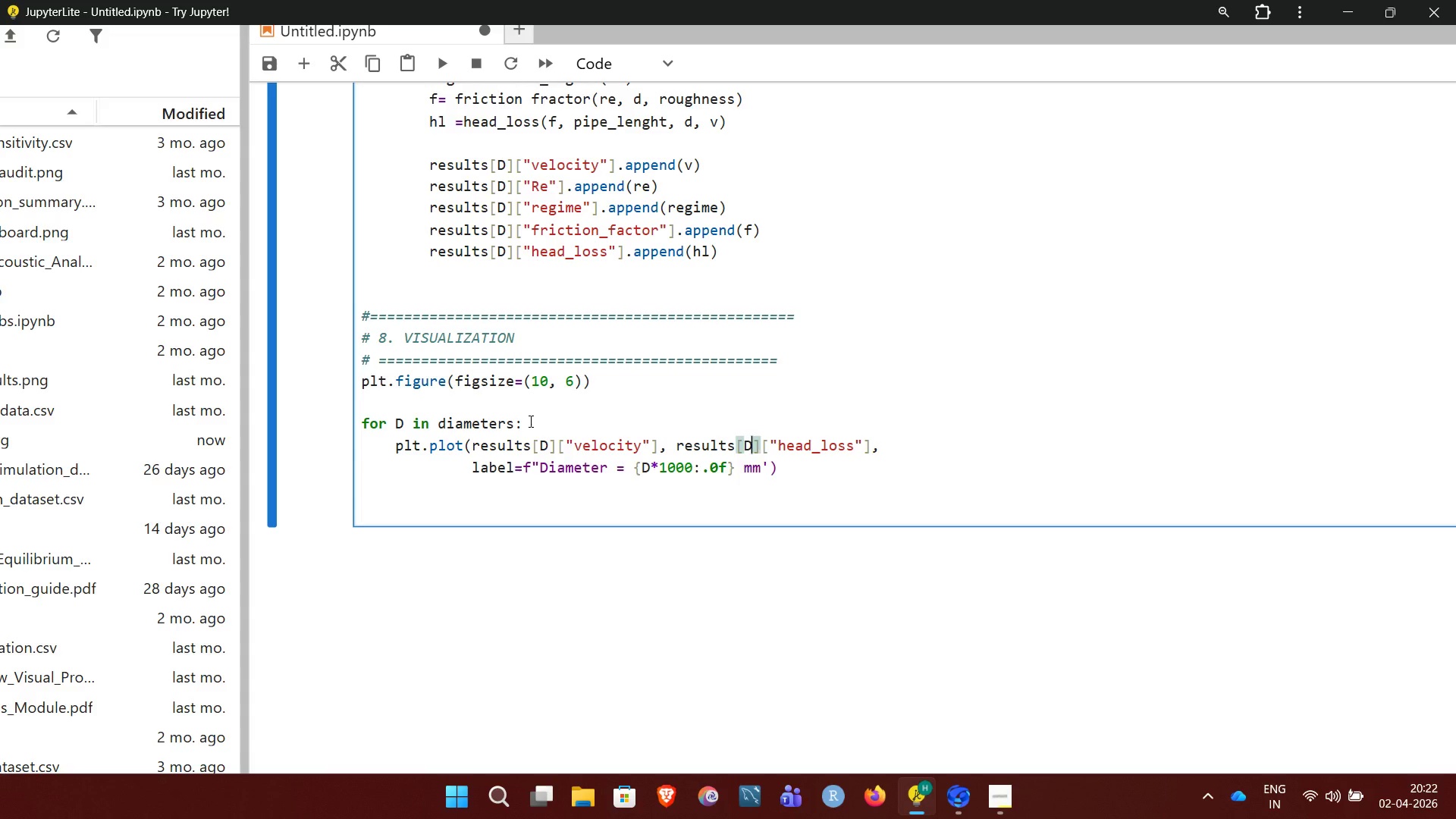 
key(ArrowLeft)
 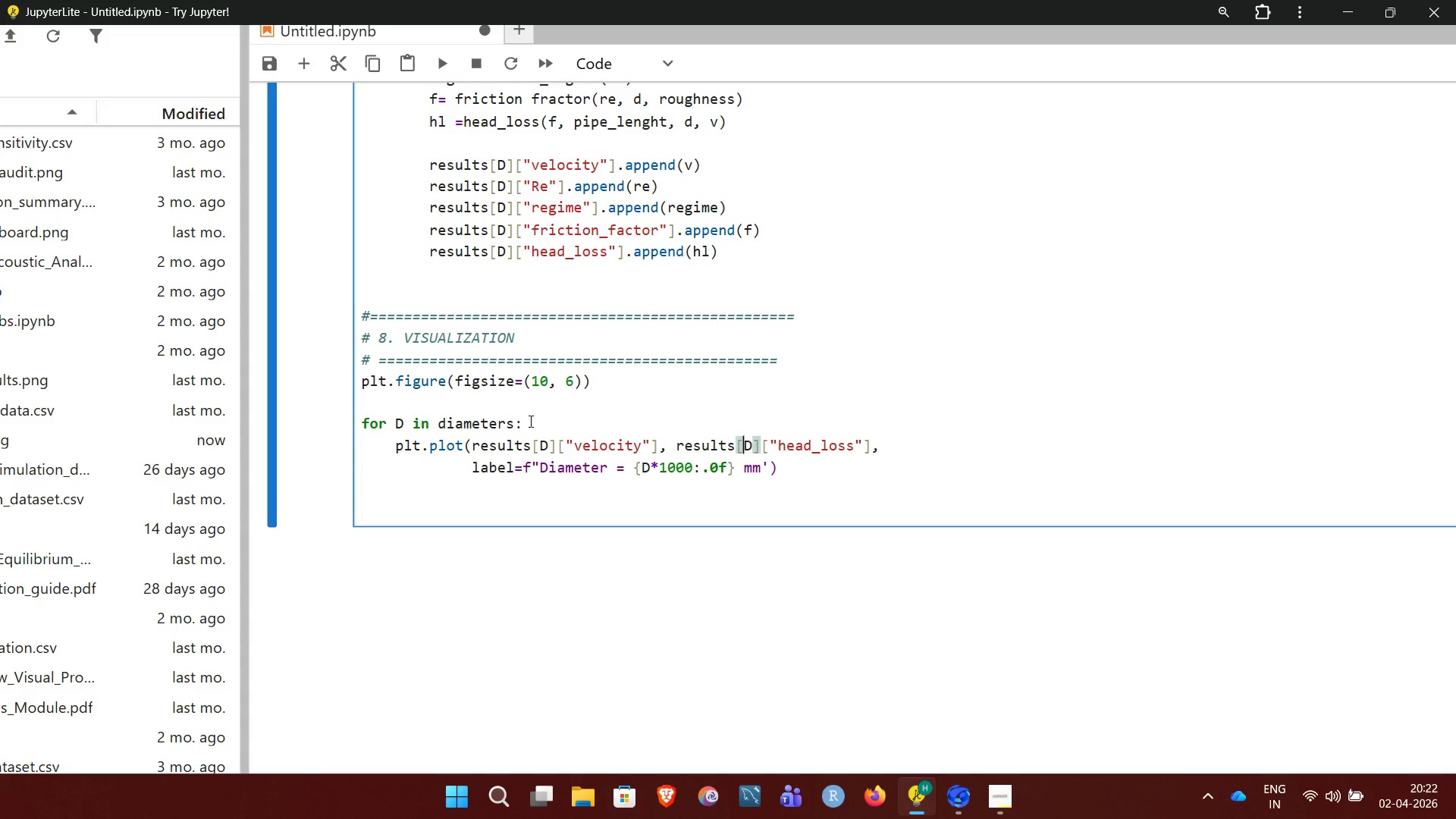 
key(ArrowLeft)
 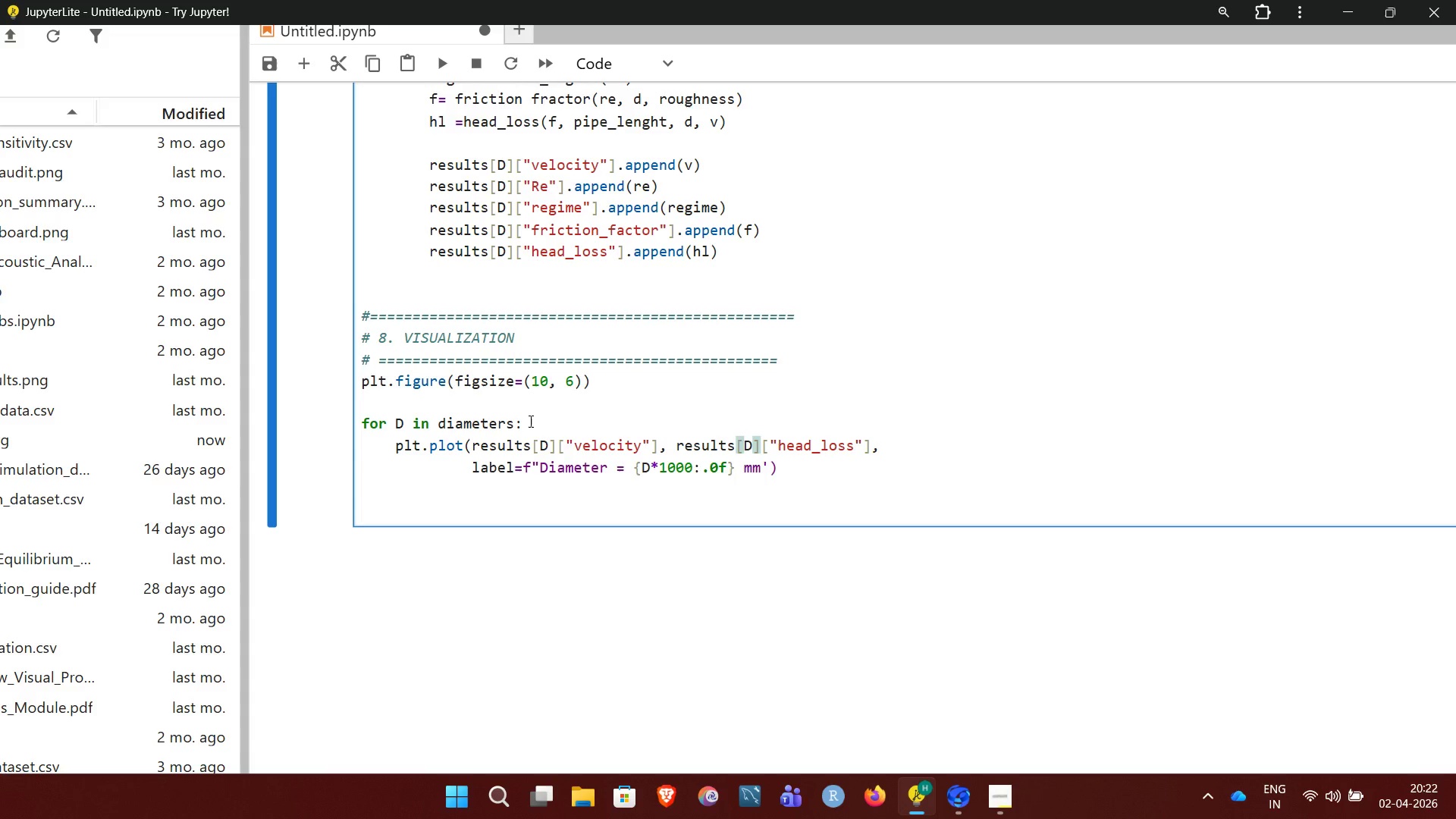 
key(ArrowLeft)
 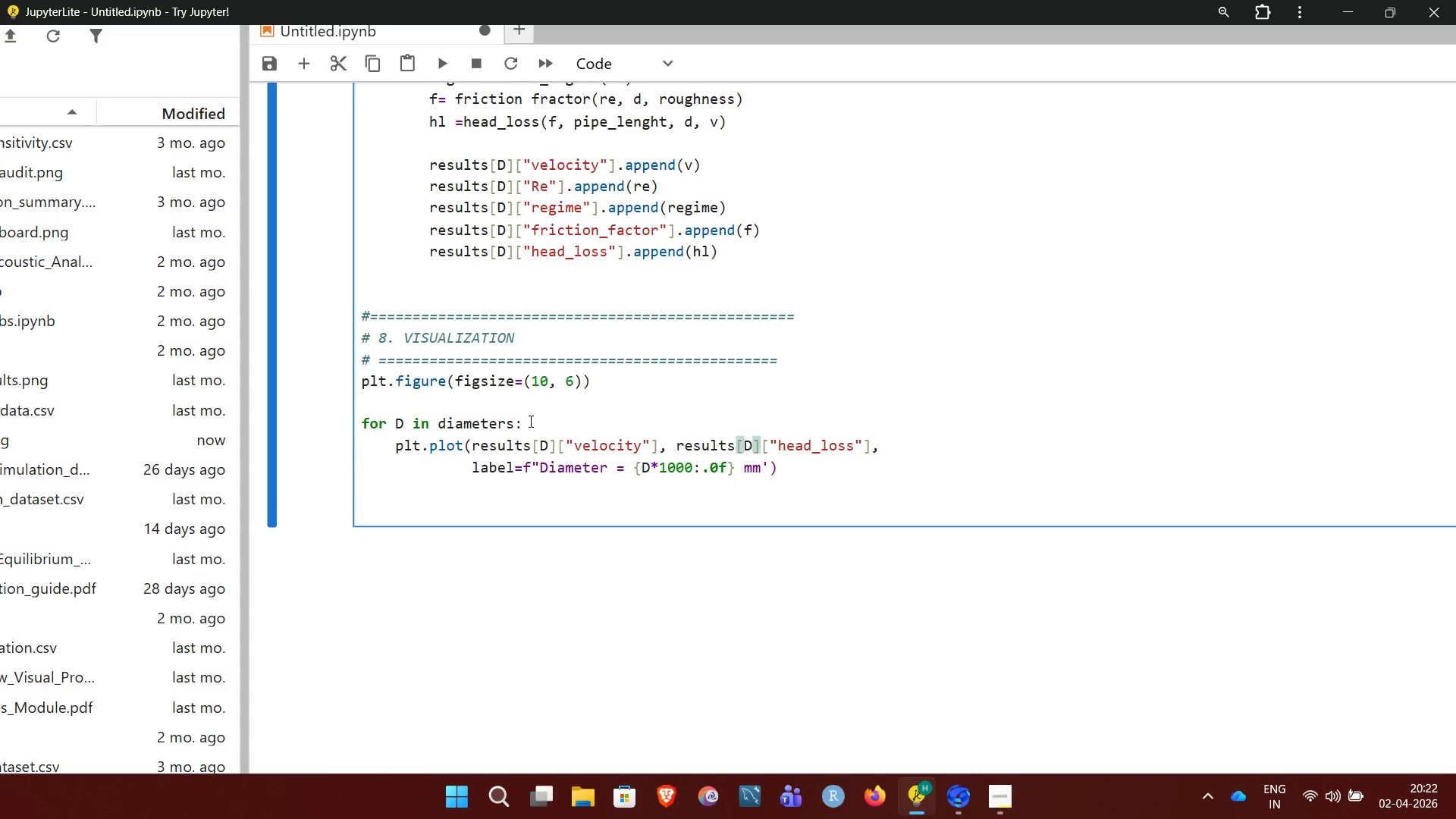 
key(ArrowLeft)
 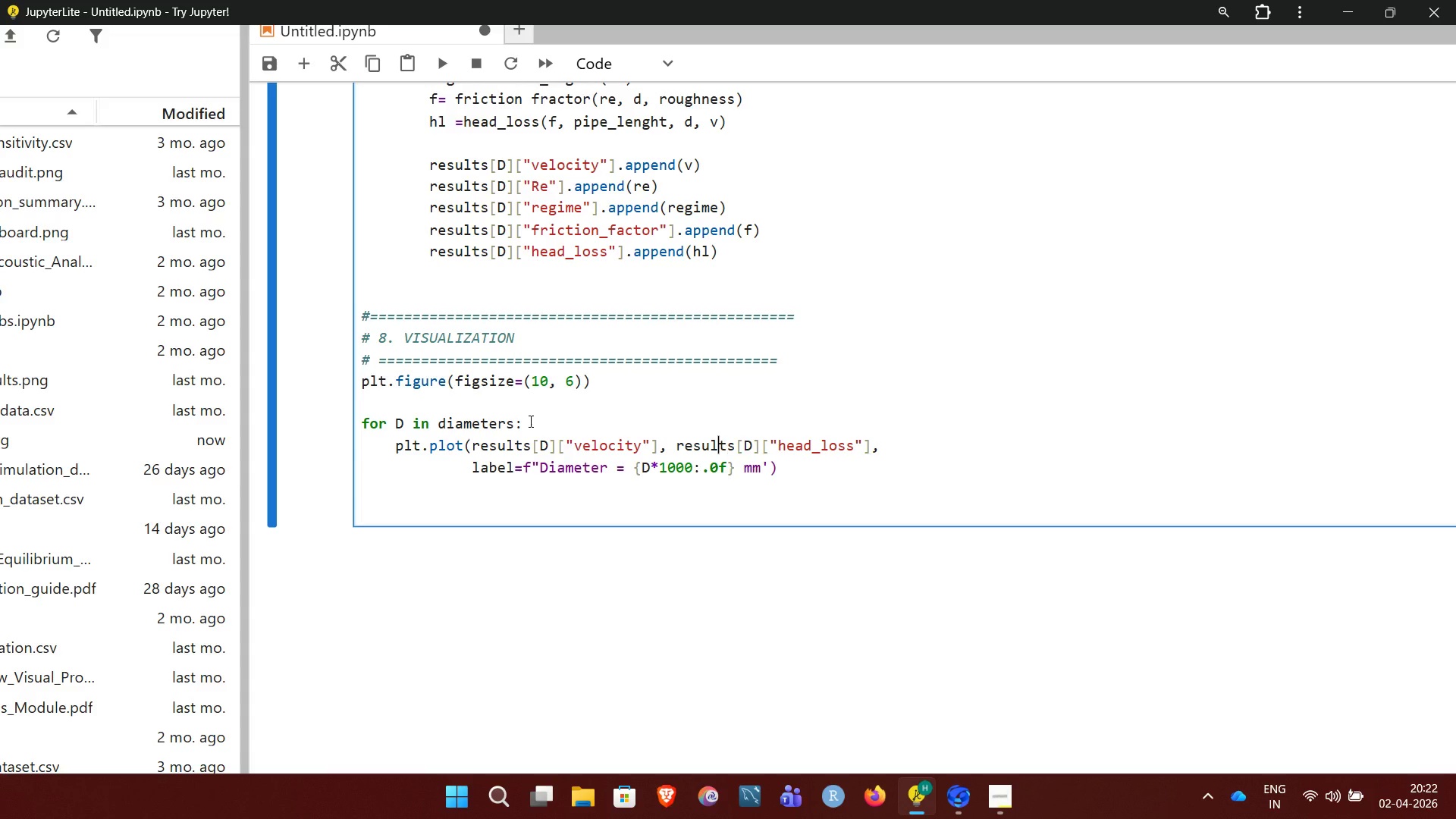 
key(ArrowLeft)
 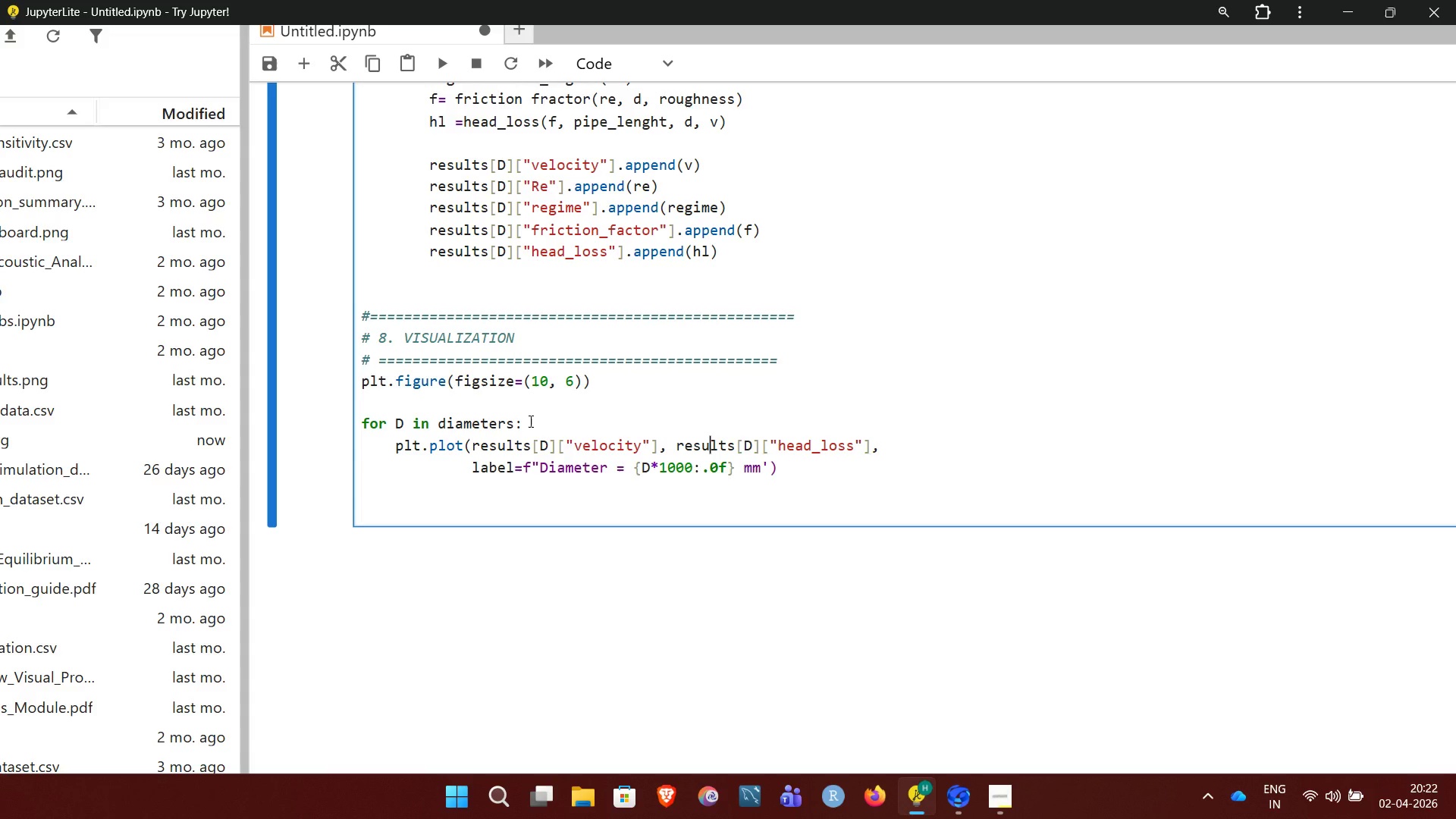 
key(ArrowLeft)
 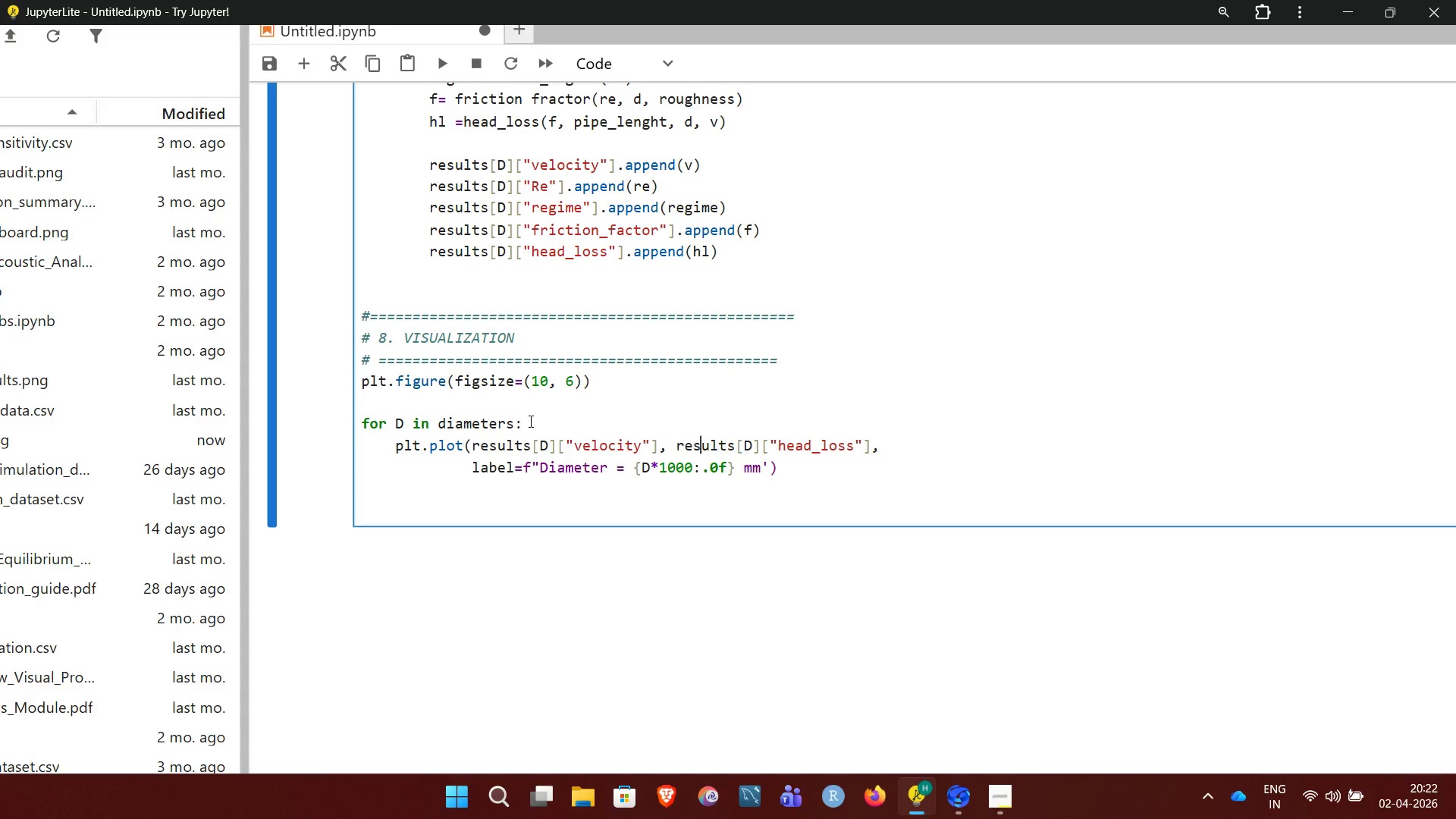 
key(ArrowLeft)
 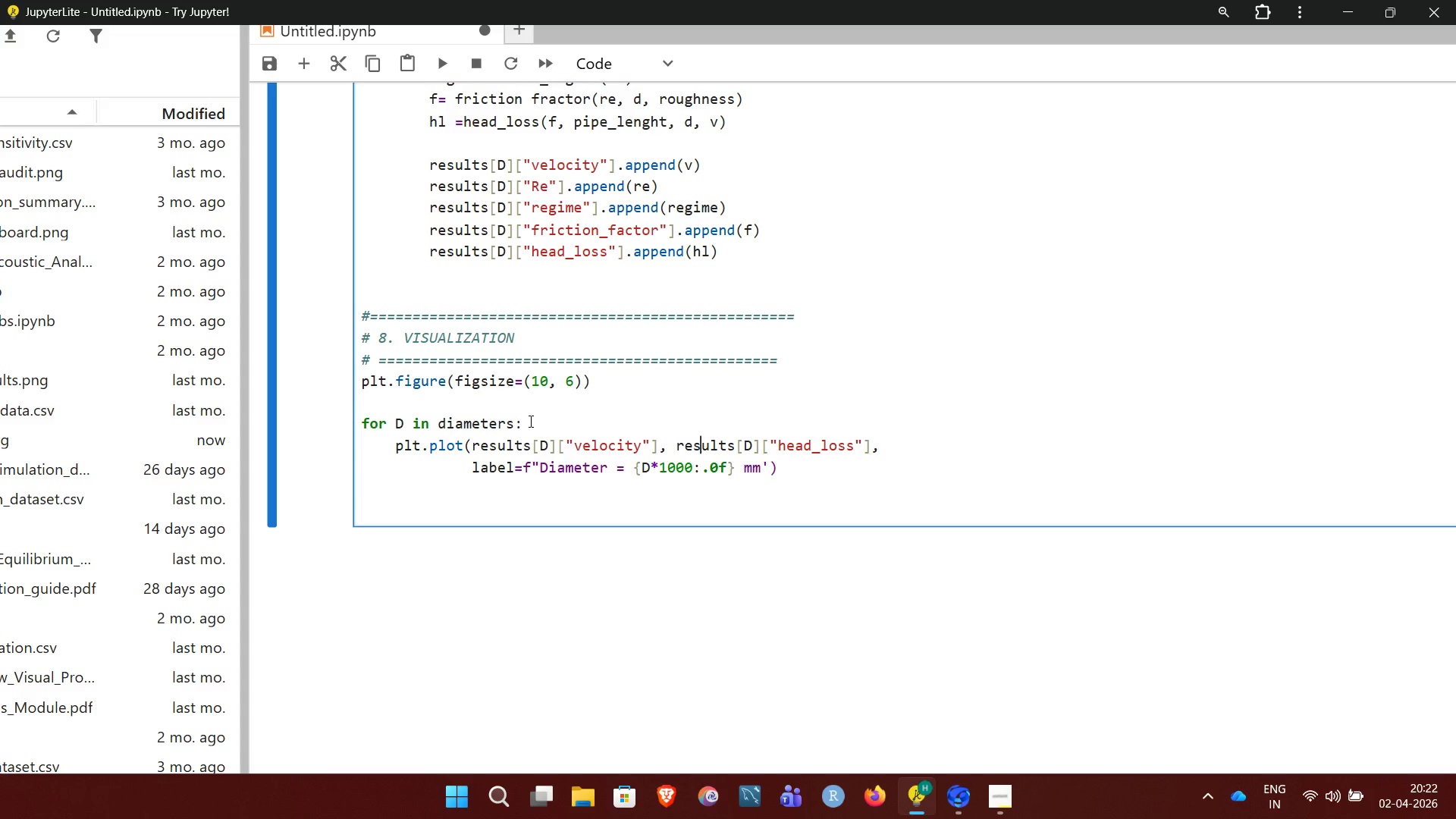 
key(ArrowLeft)
 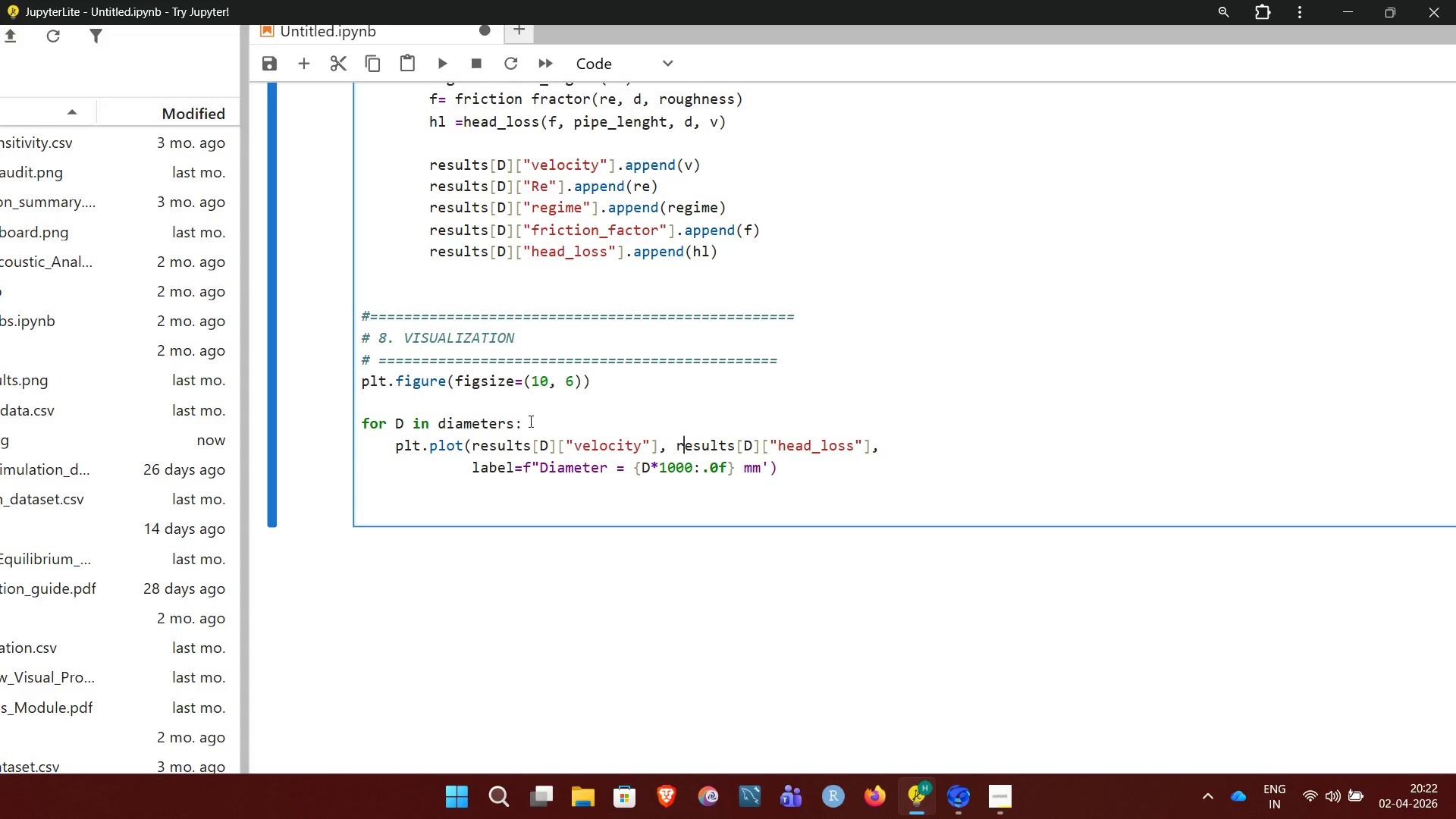 
key(ArrowLeft)
 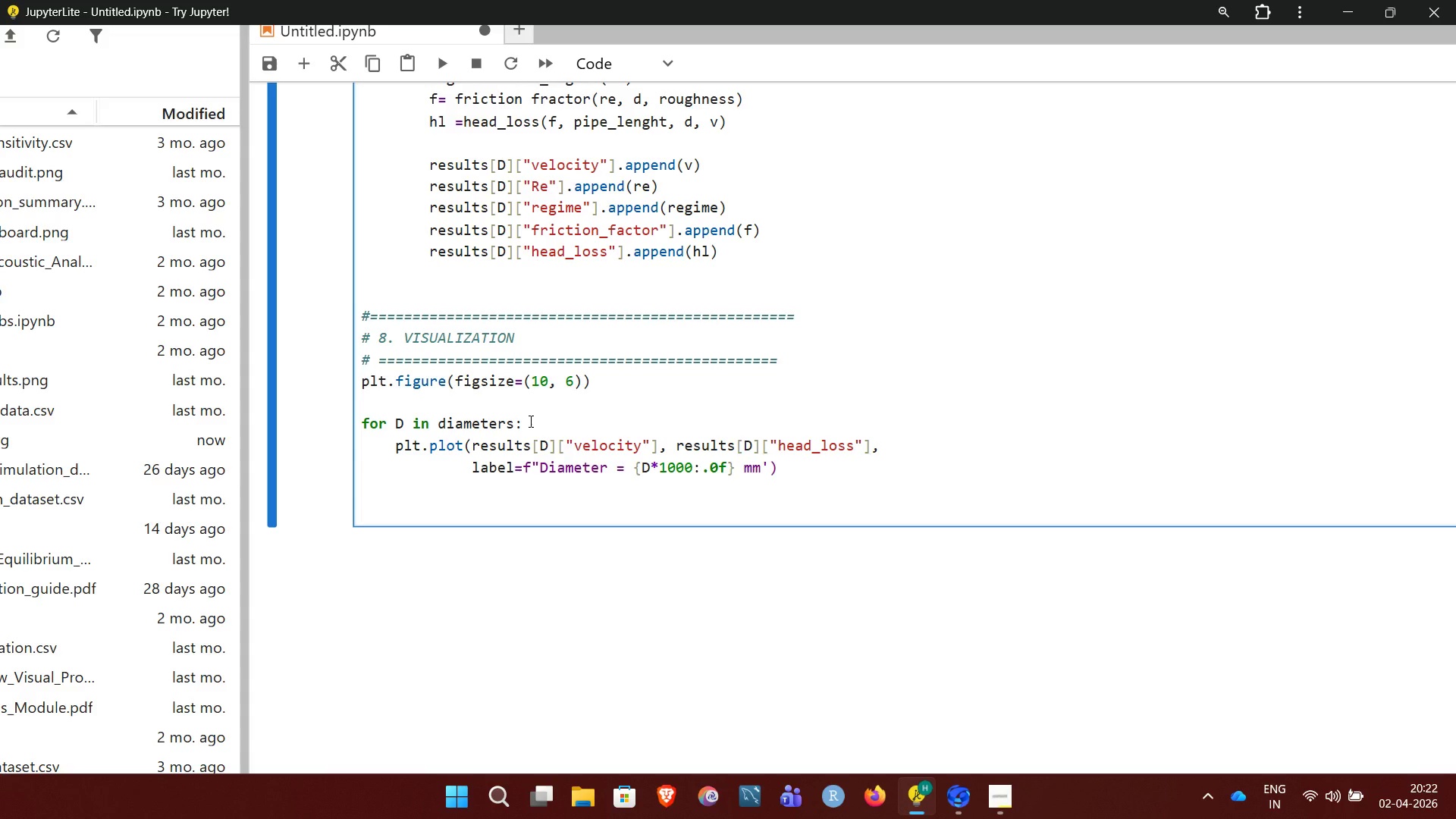 
key(ArrowLeft)
 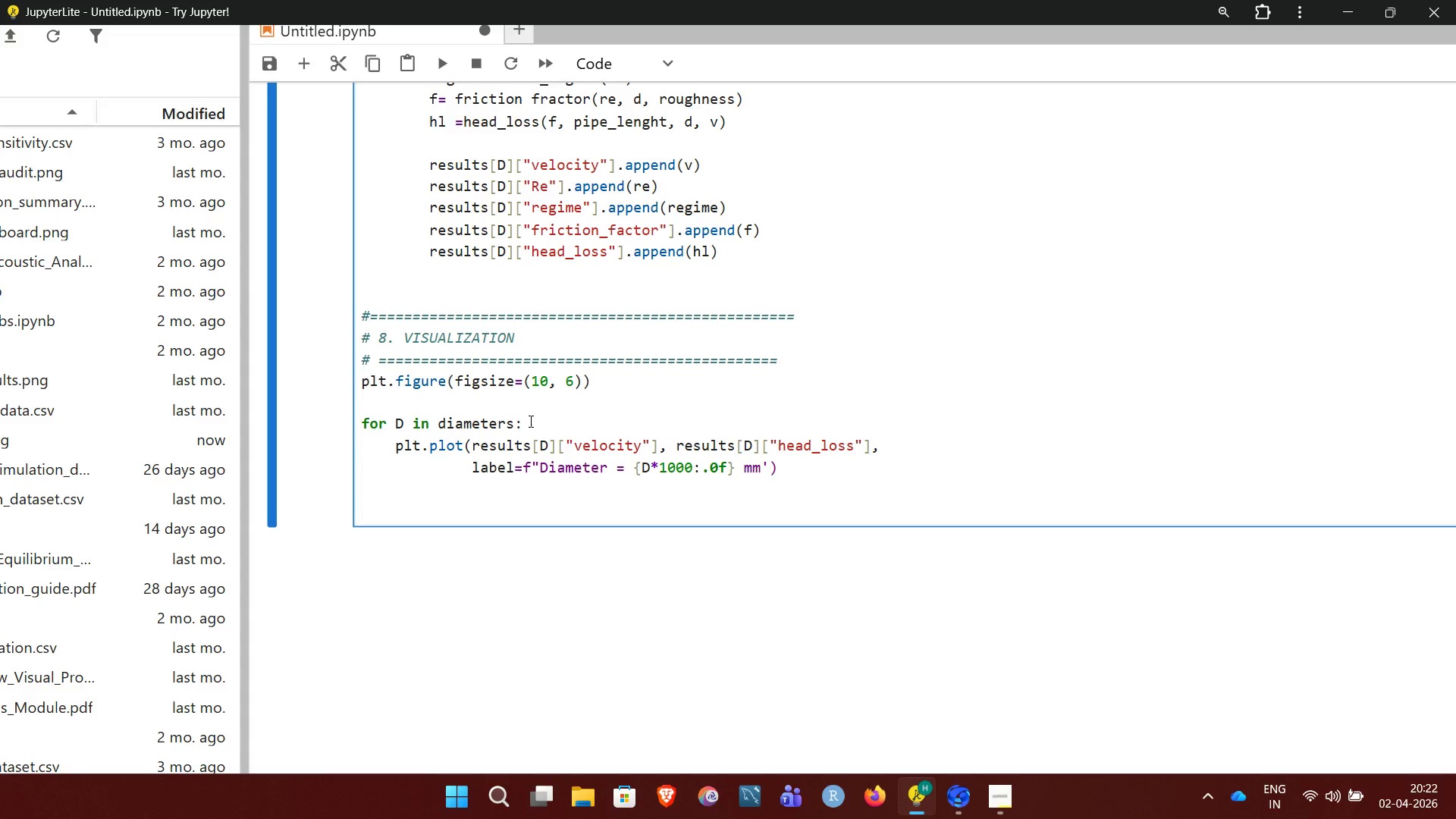 
key(ArrowLeft)
 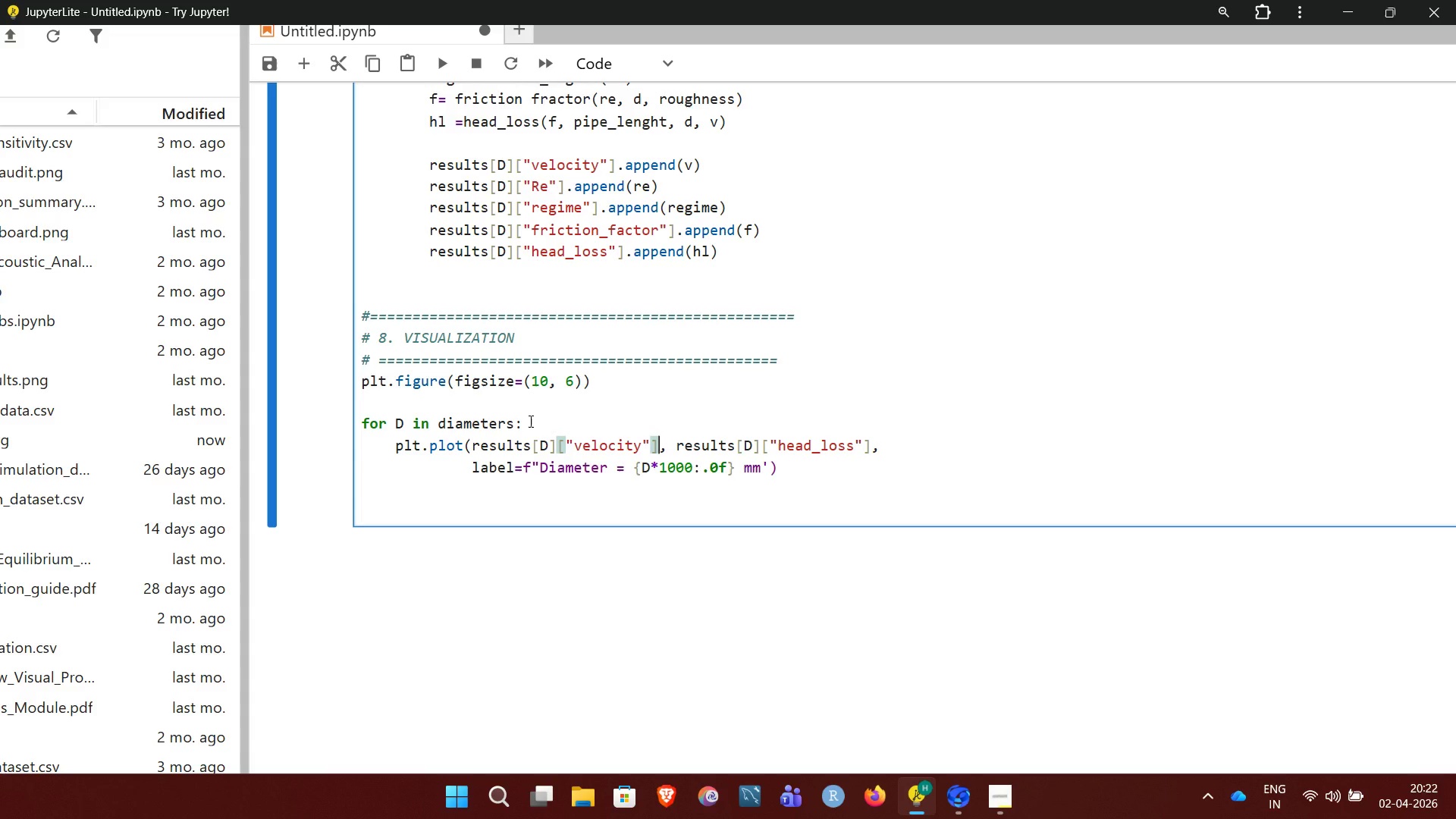 
key(ArrowLeft)
 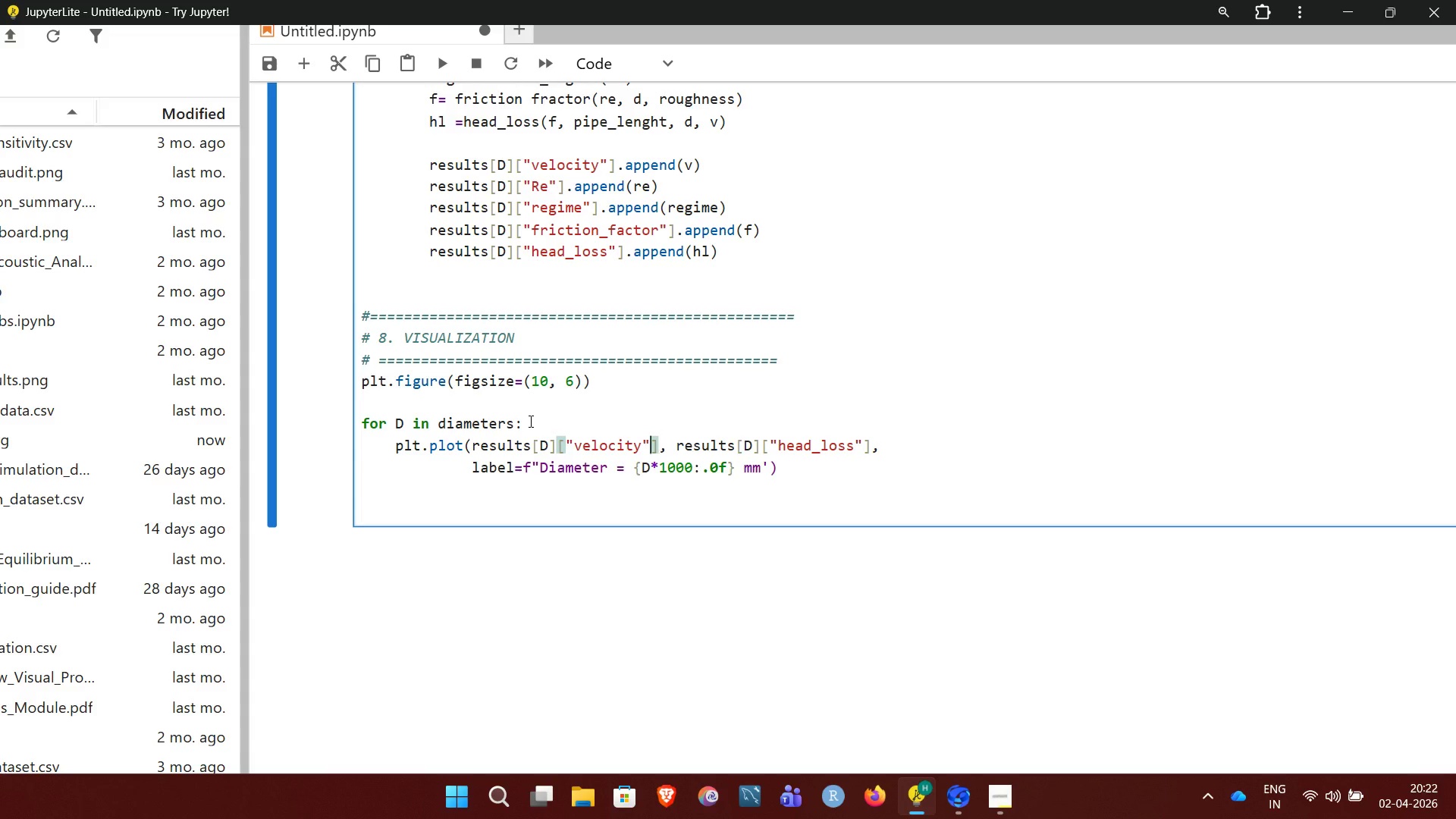 
key(ArrowLeft)
 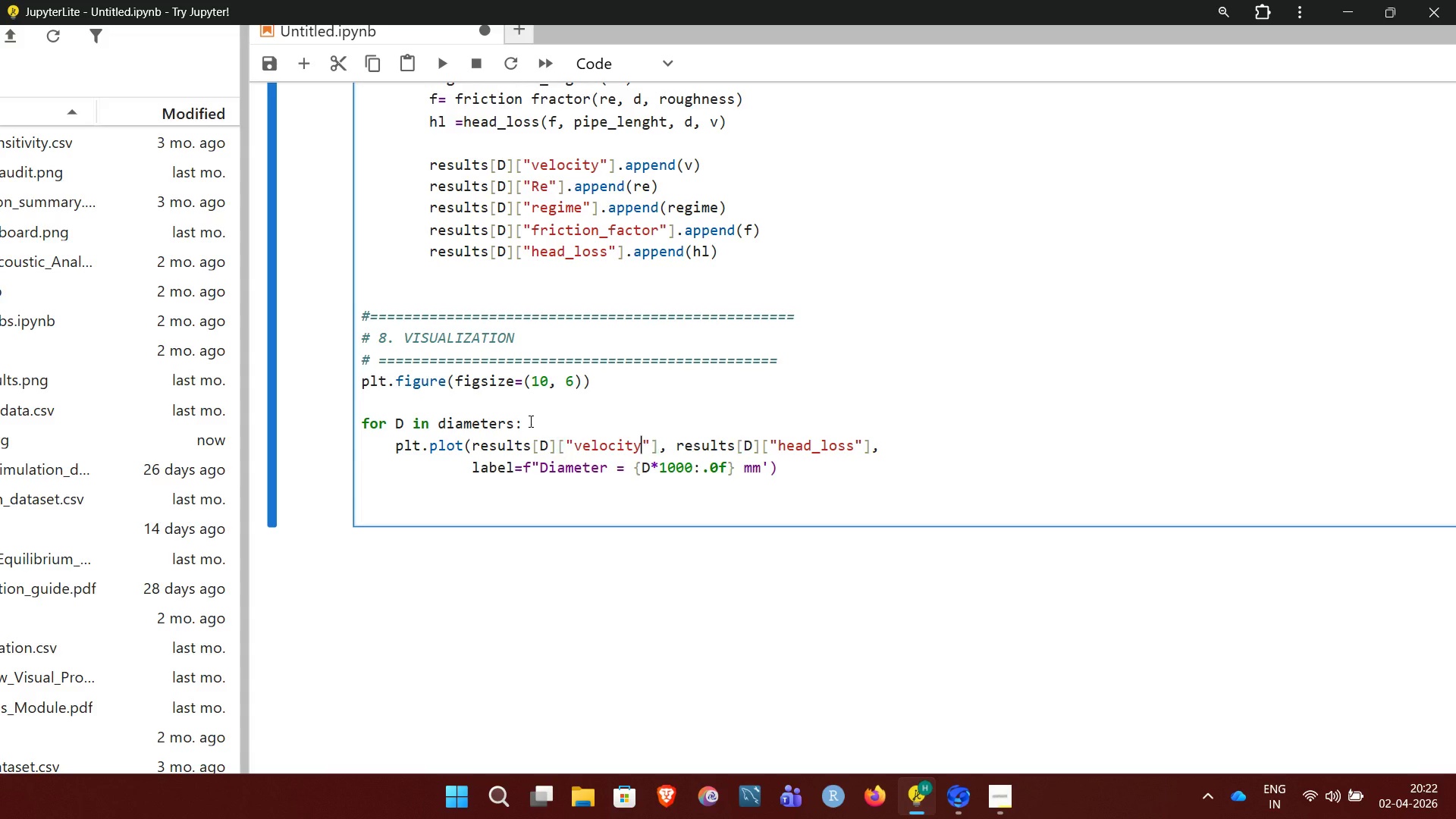 
key(ArrowLeft)
 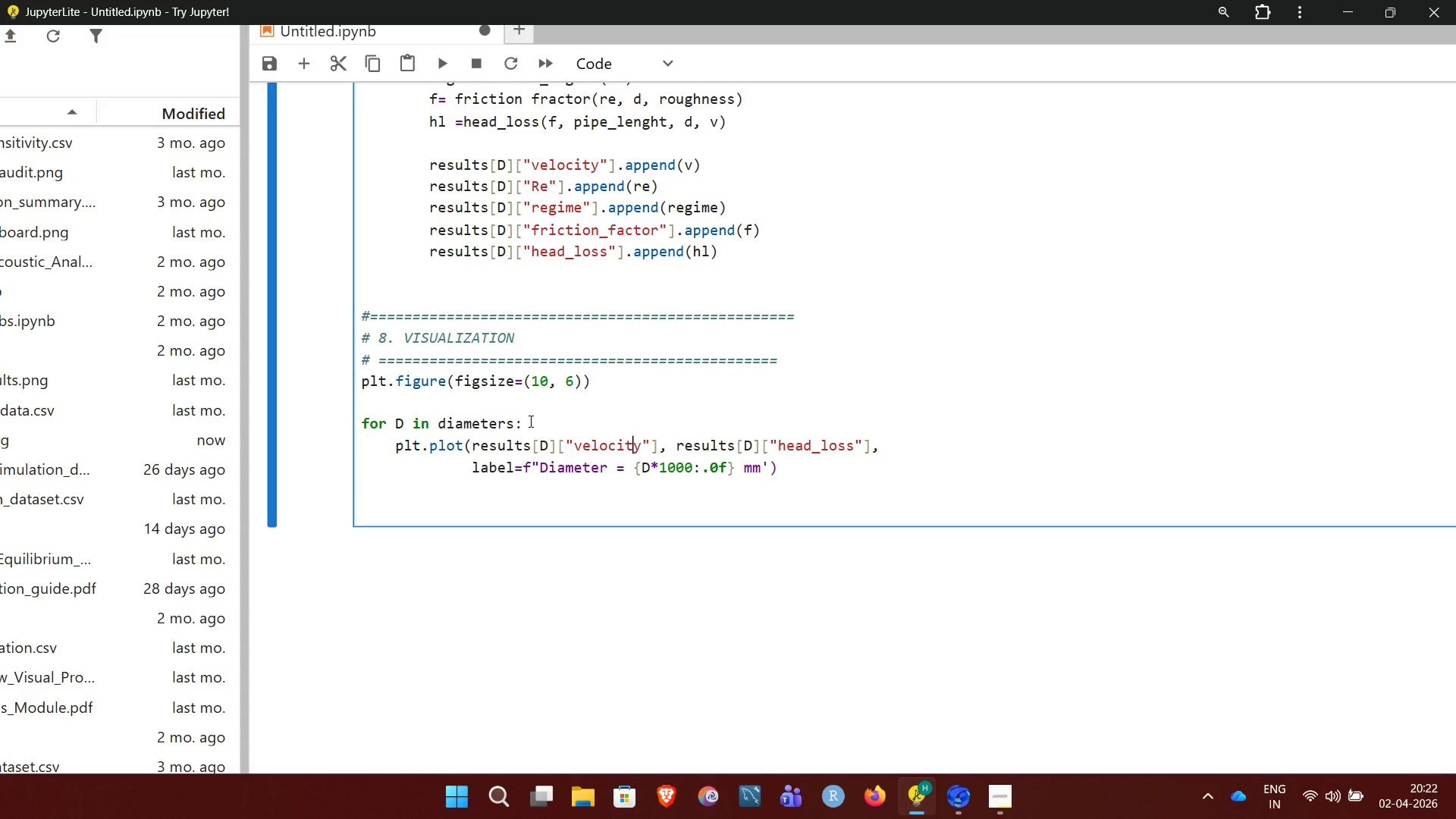 
key(ArrowLeft)
 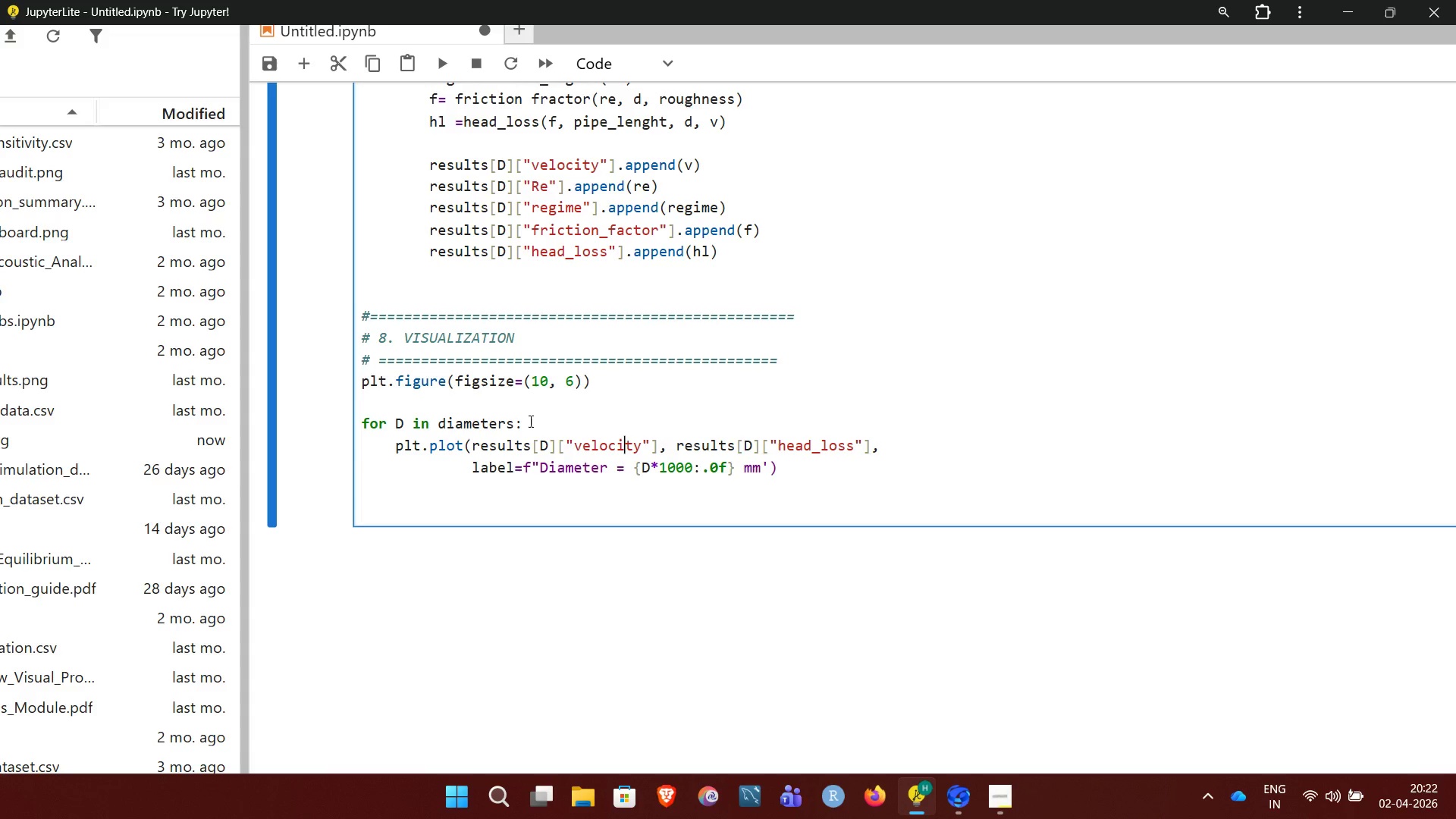 
key(ArrowLeft)
 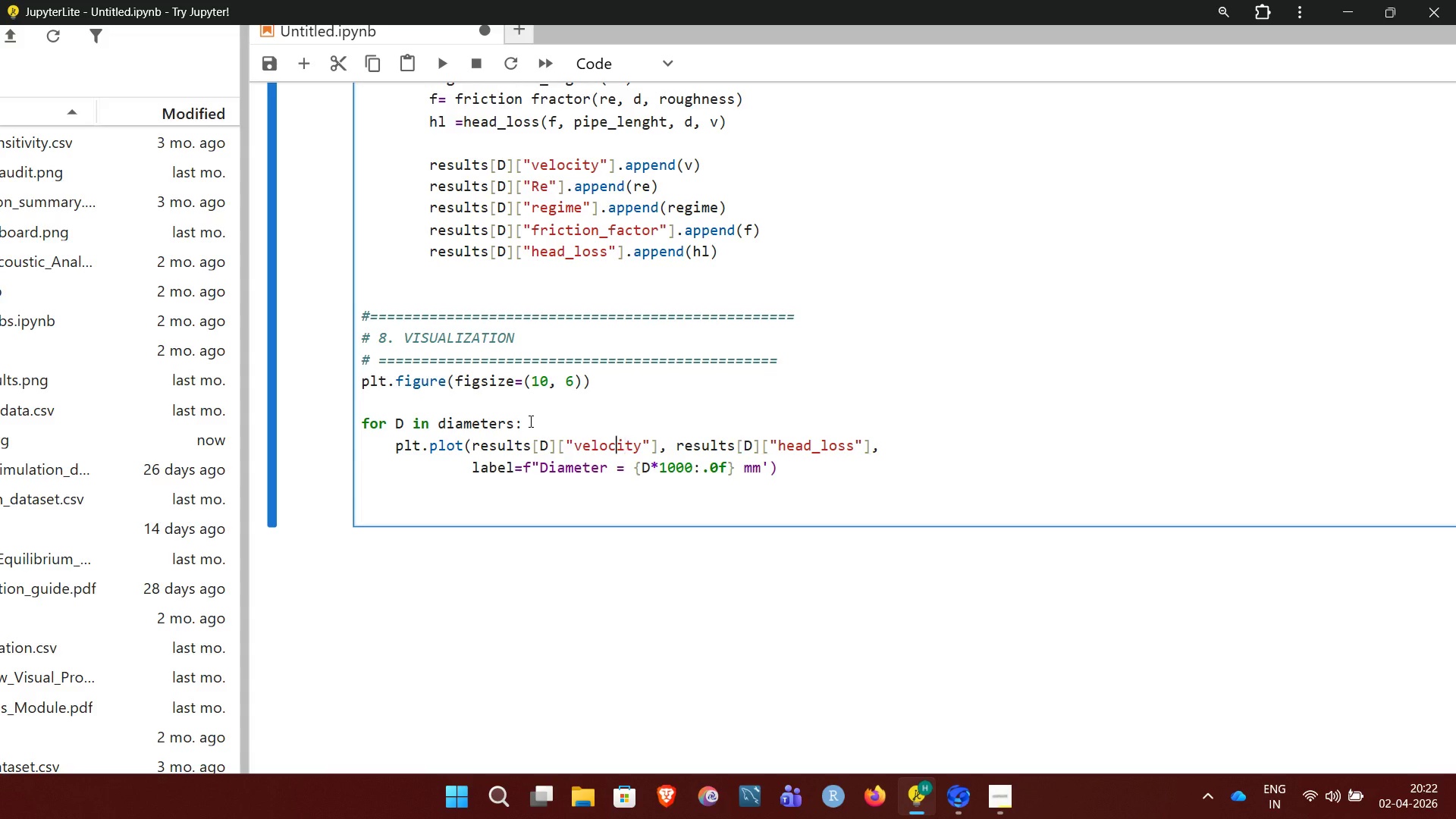 
hold_key(key=ArrowLeft, duration=0.59)
 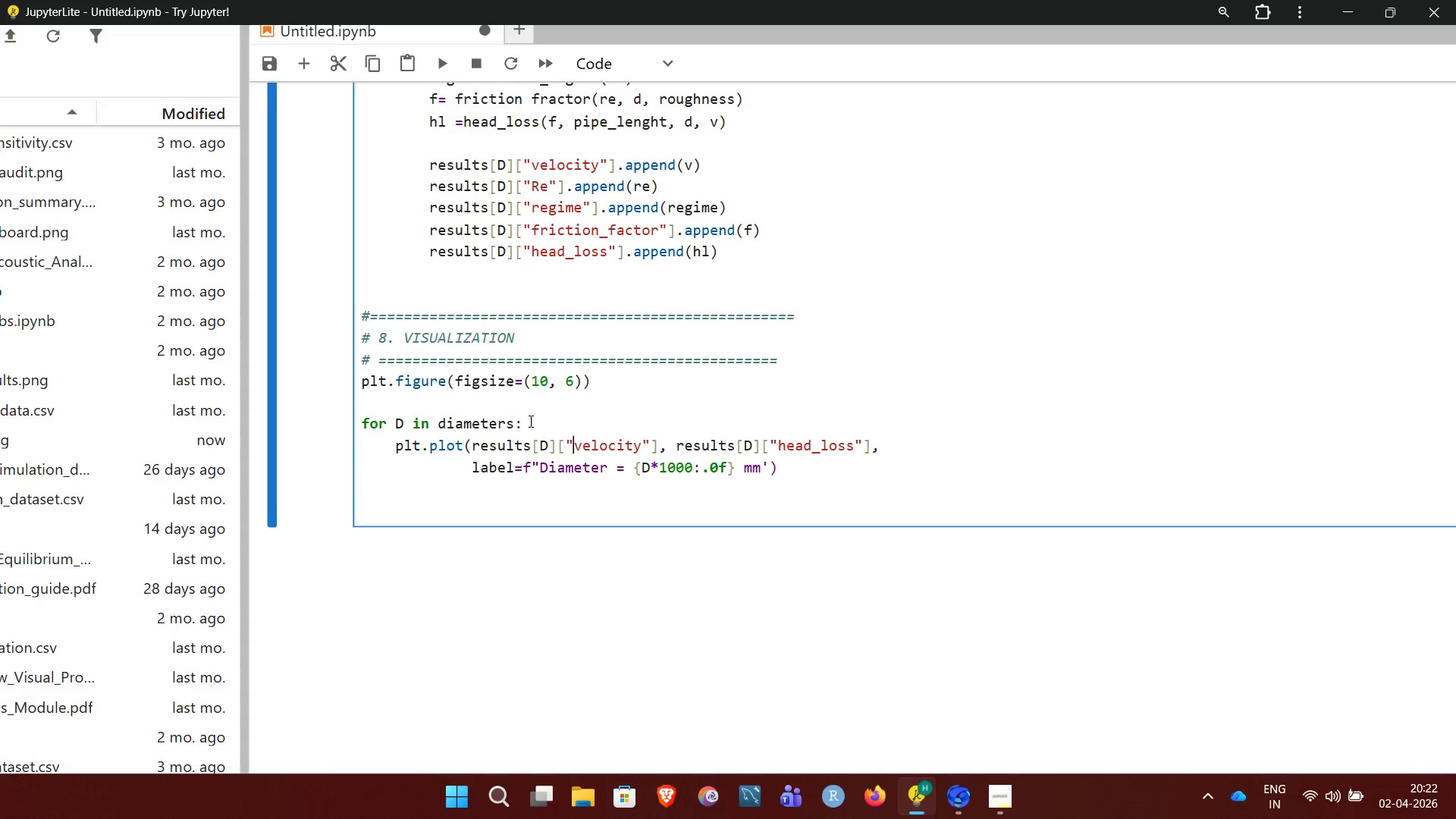 
hold_key(key=ArrowLeft, duration=0.94)
 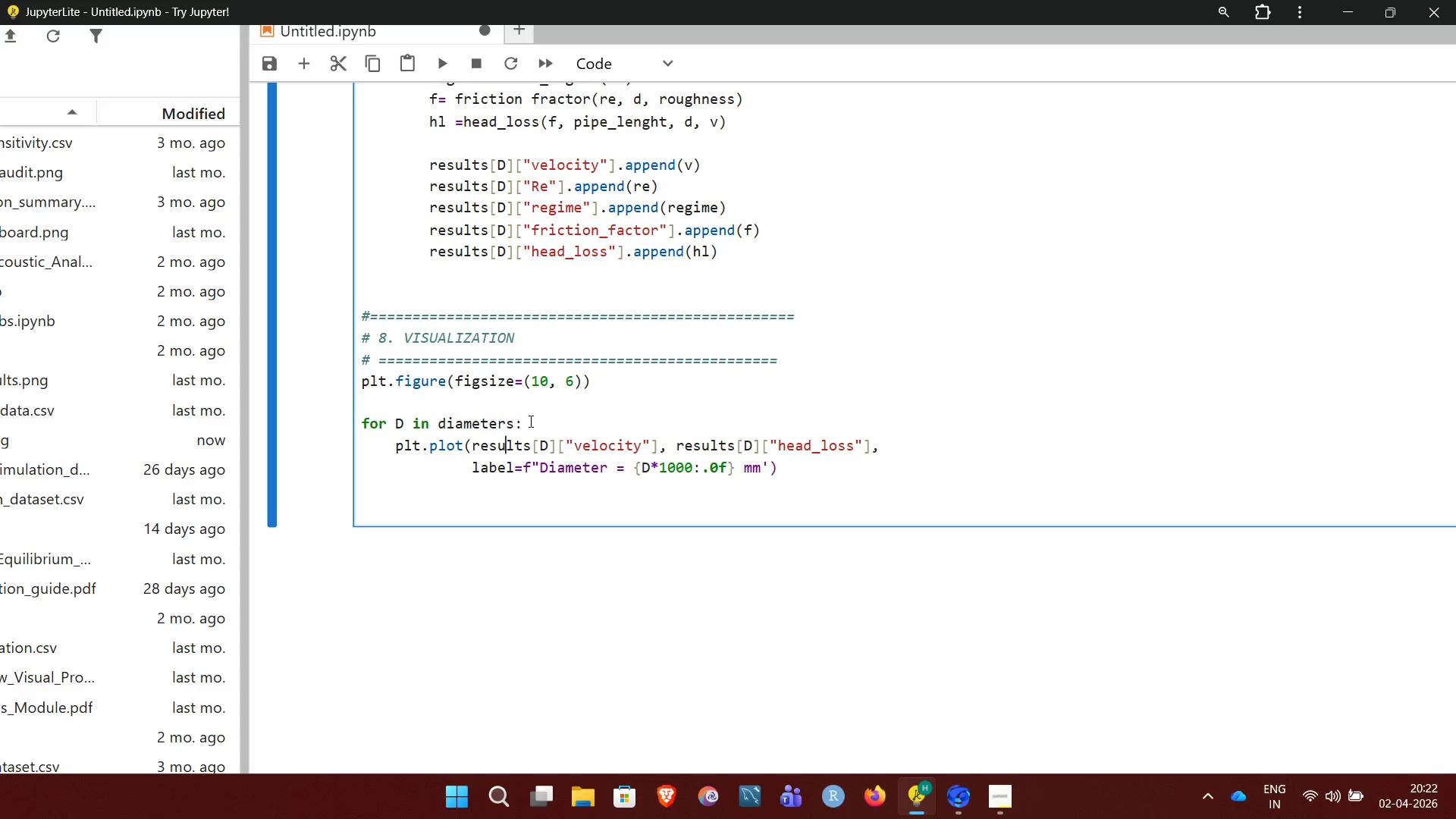 
key(ArrowLeft)
 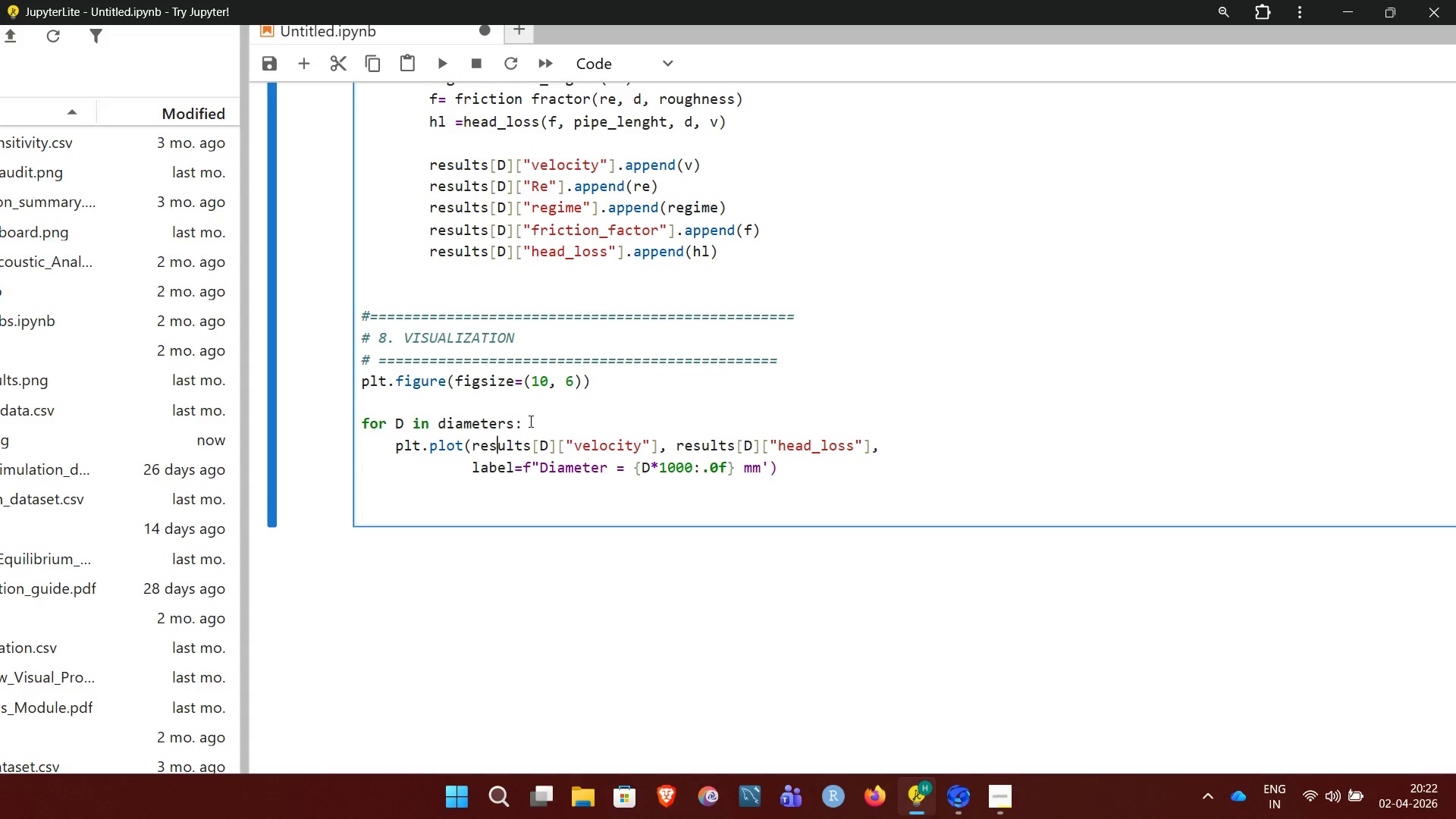 
key(ArrowLeft)
 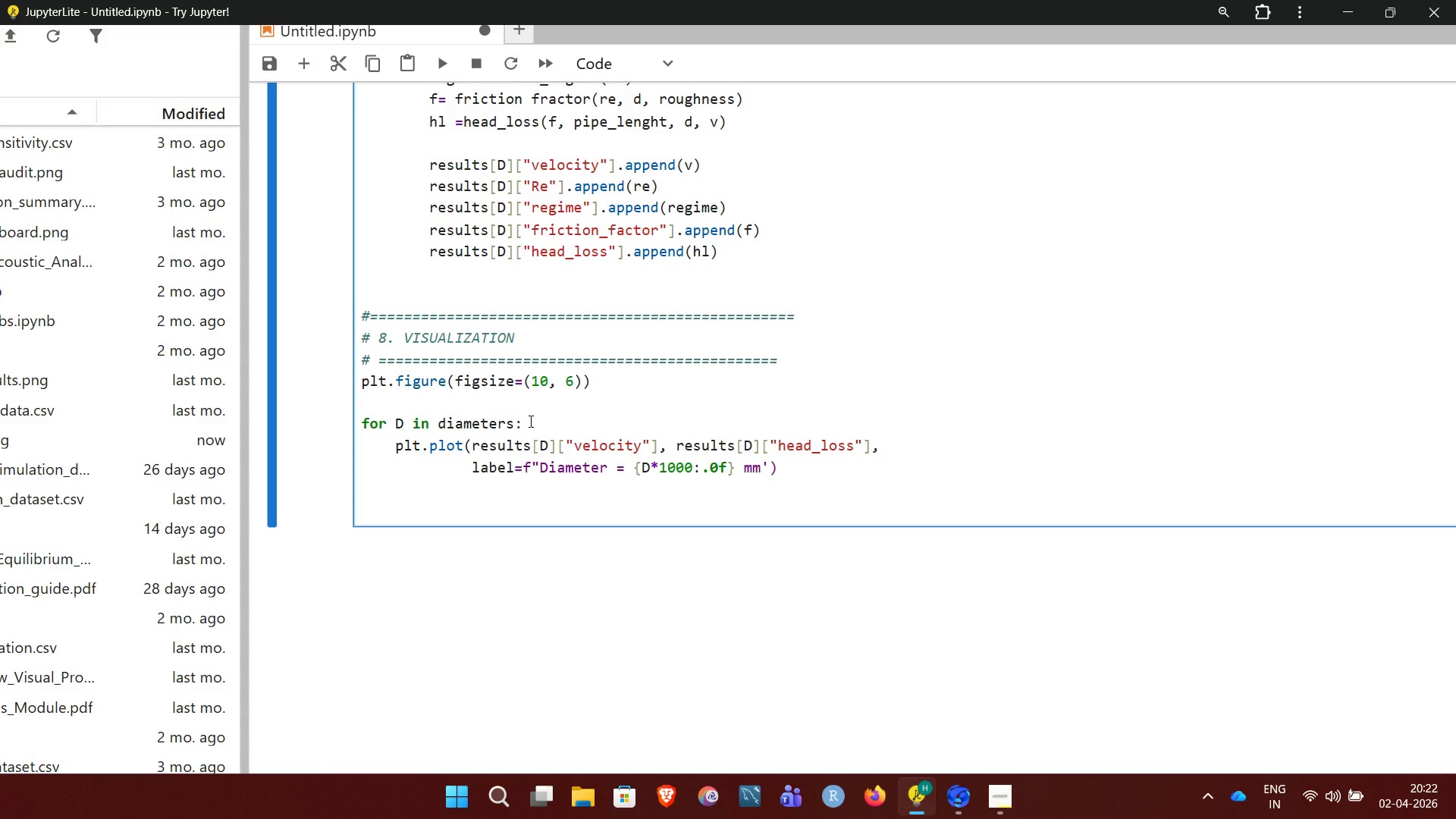 
key(ArrowLeft)
 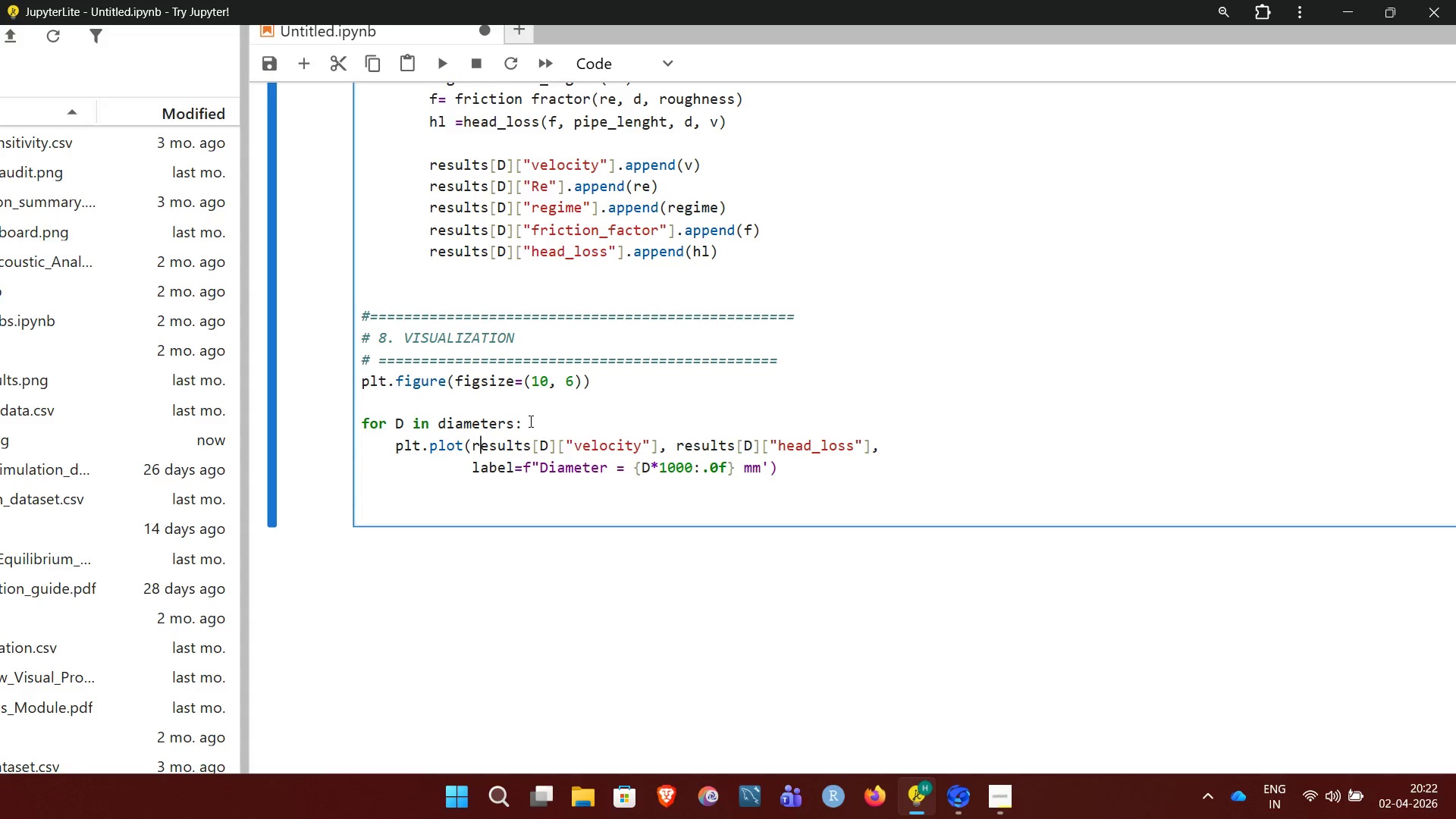 
key(ArrowLeft)
 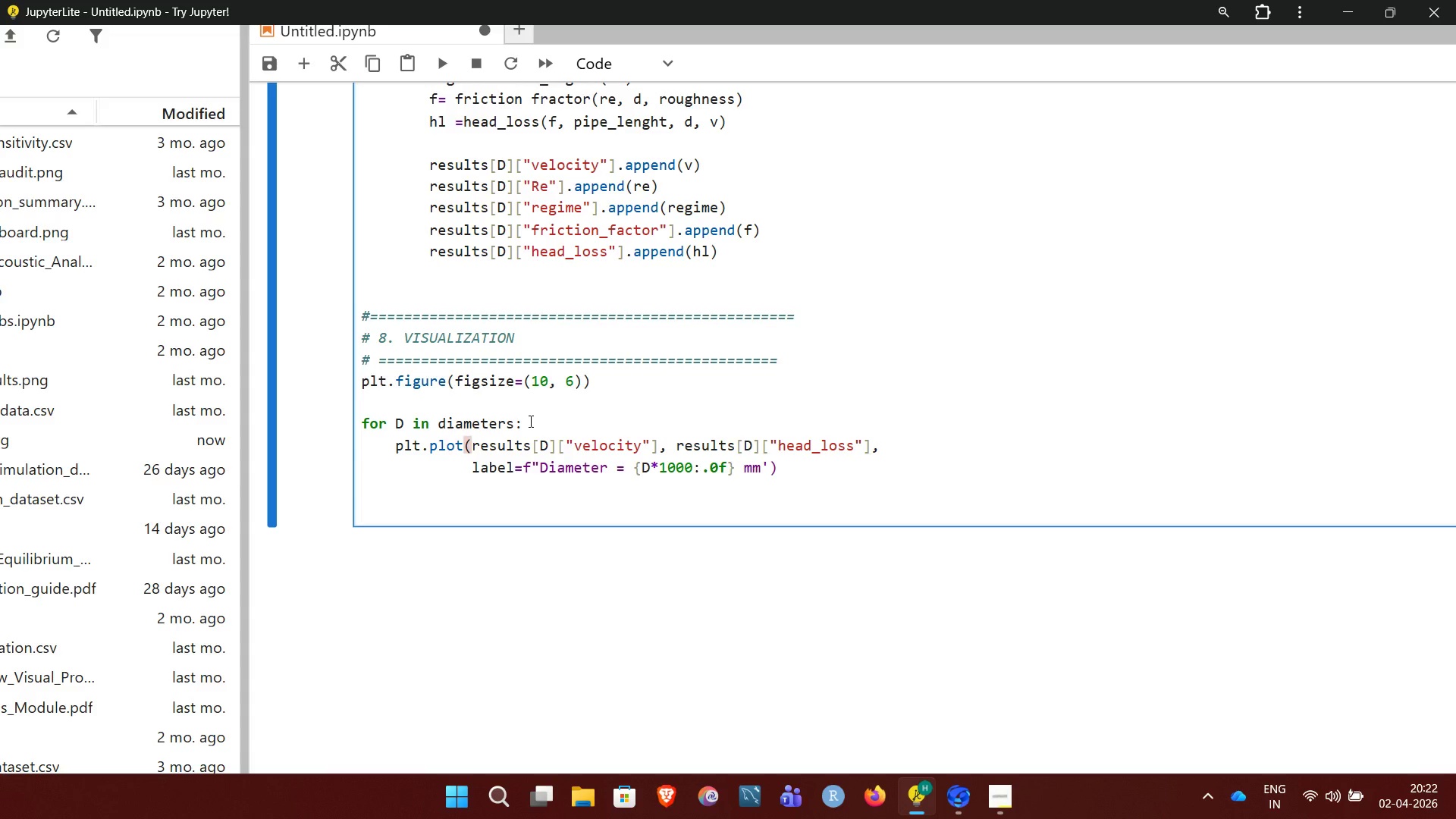 
key(ArrowDown)
 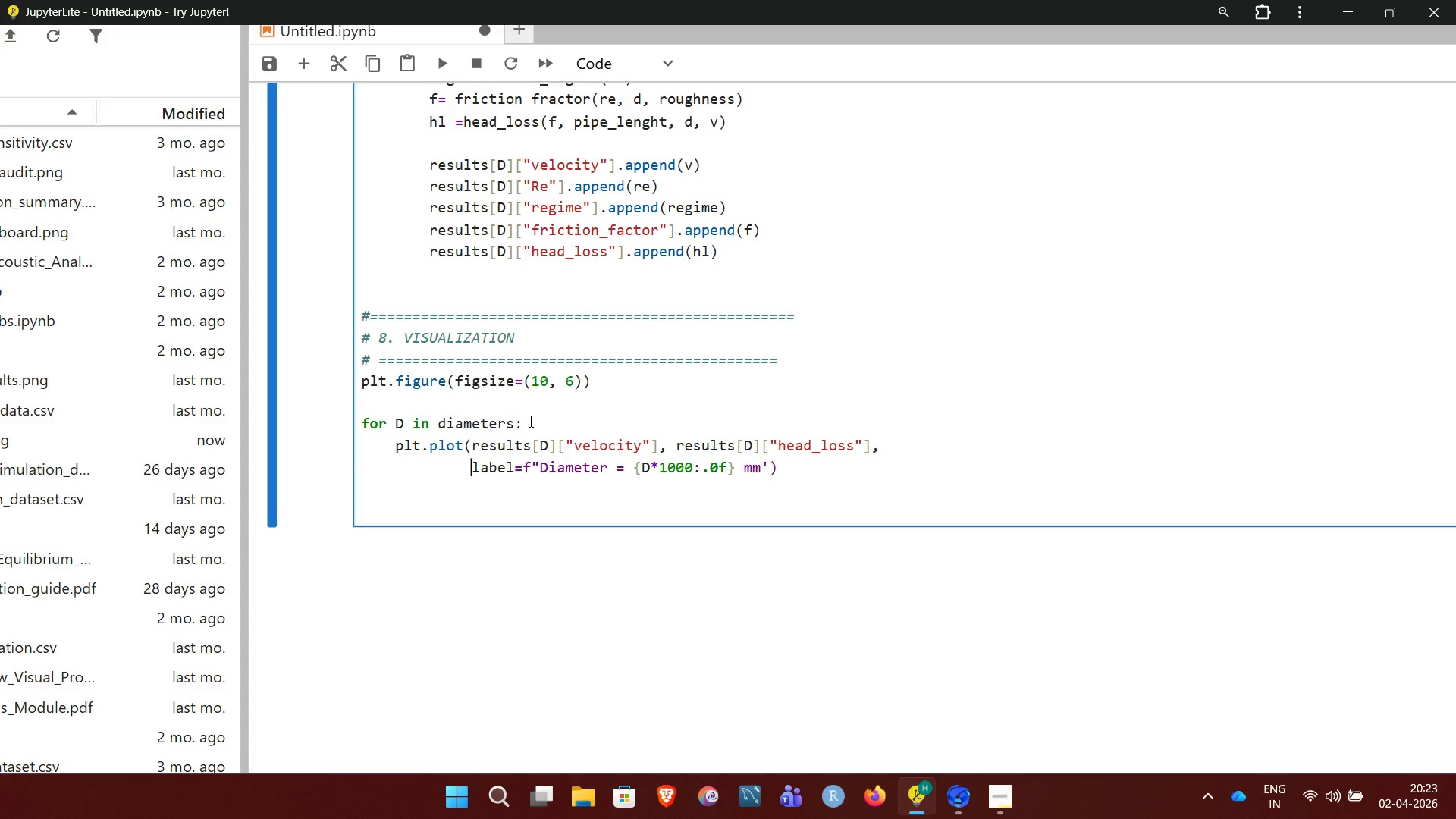 
wait(6.62)
 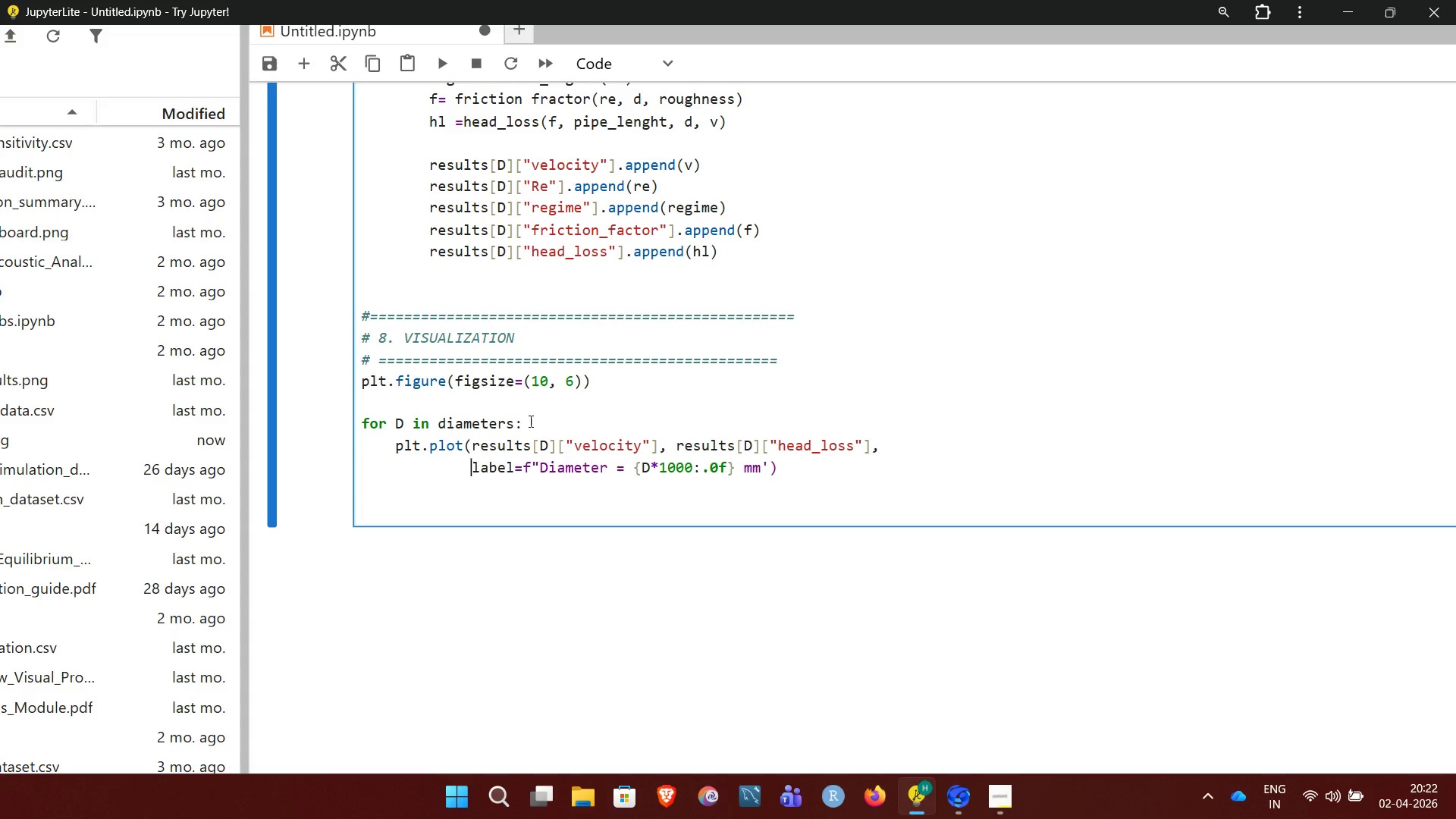 
key(ArrowRight)
 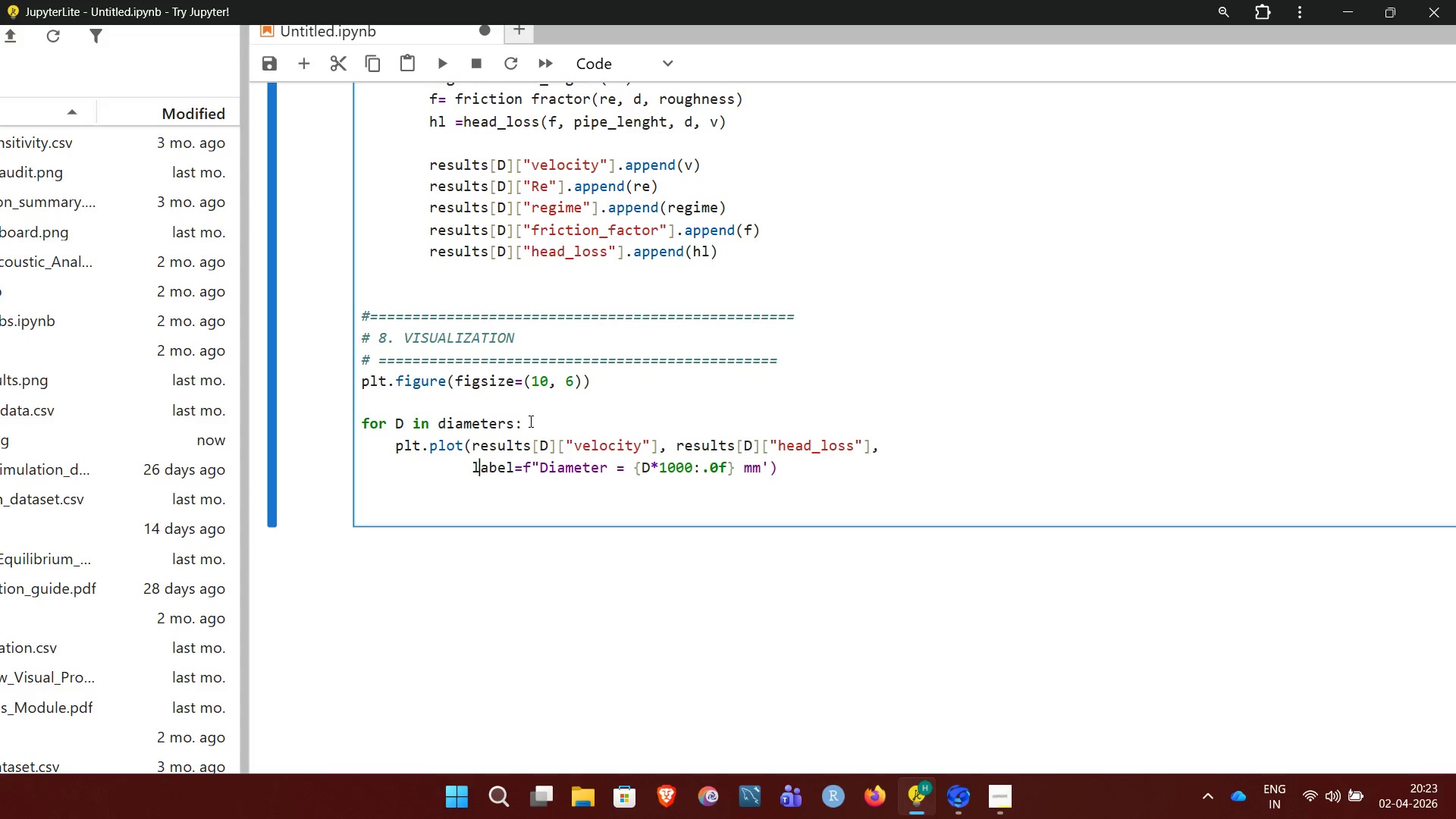 
key(ArrowRight)
 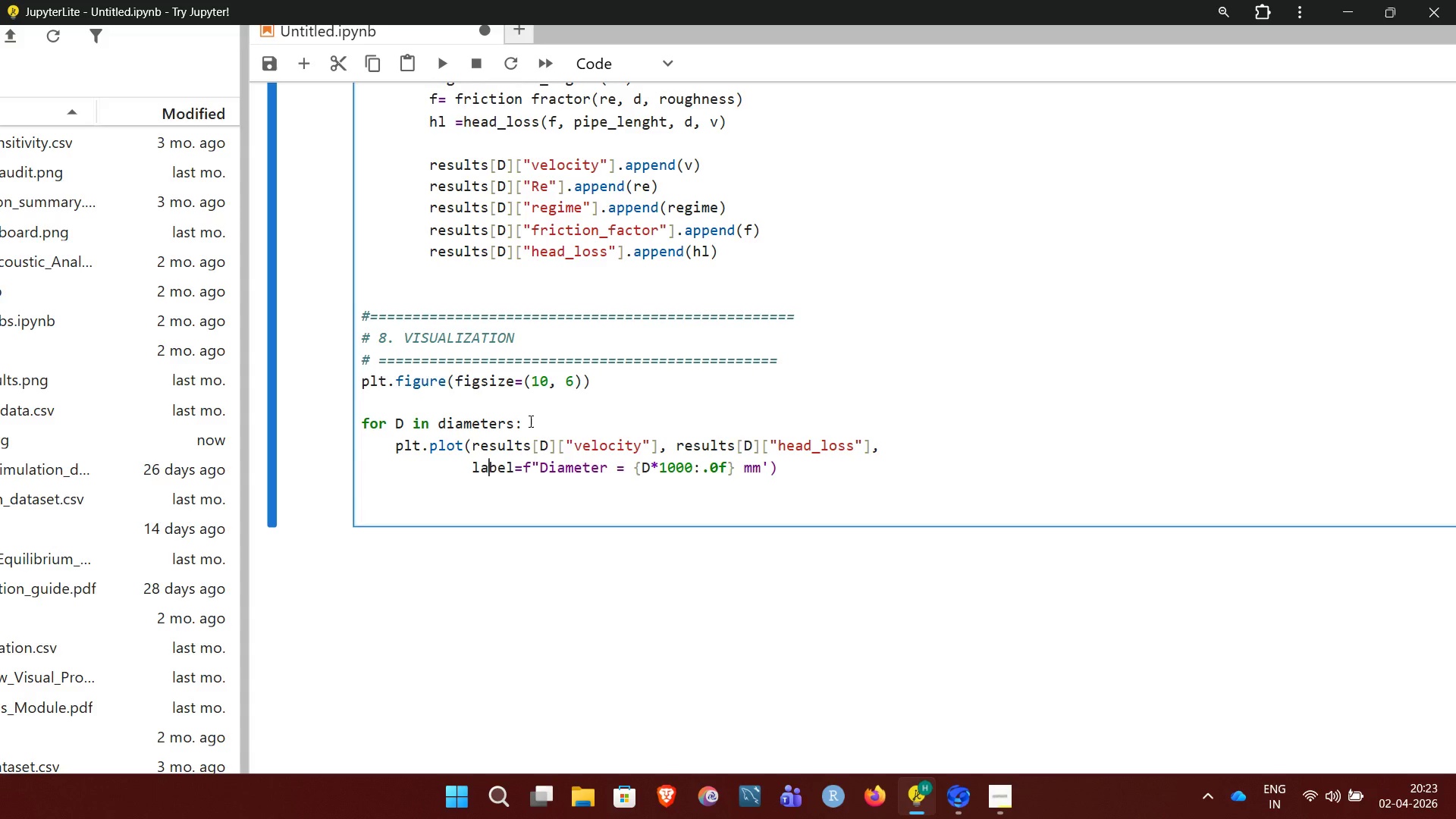 
key(ArrowRight)
 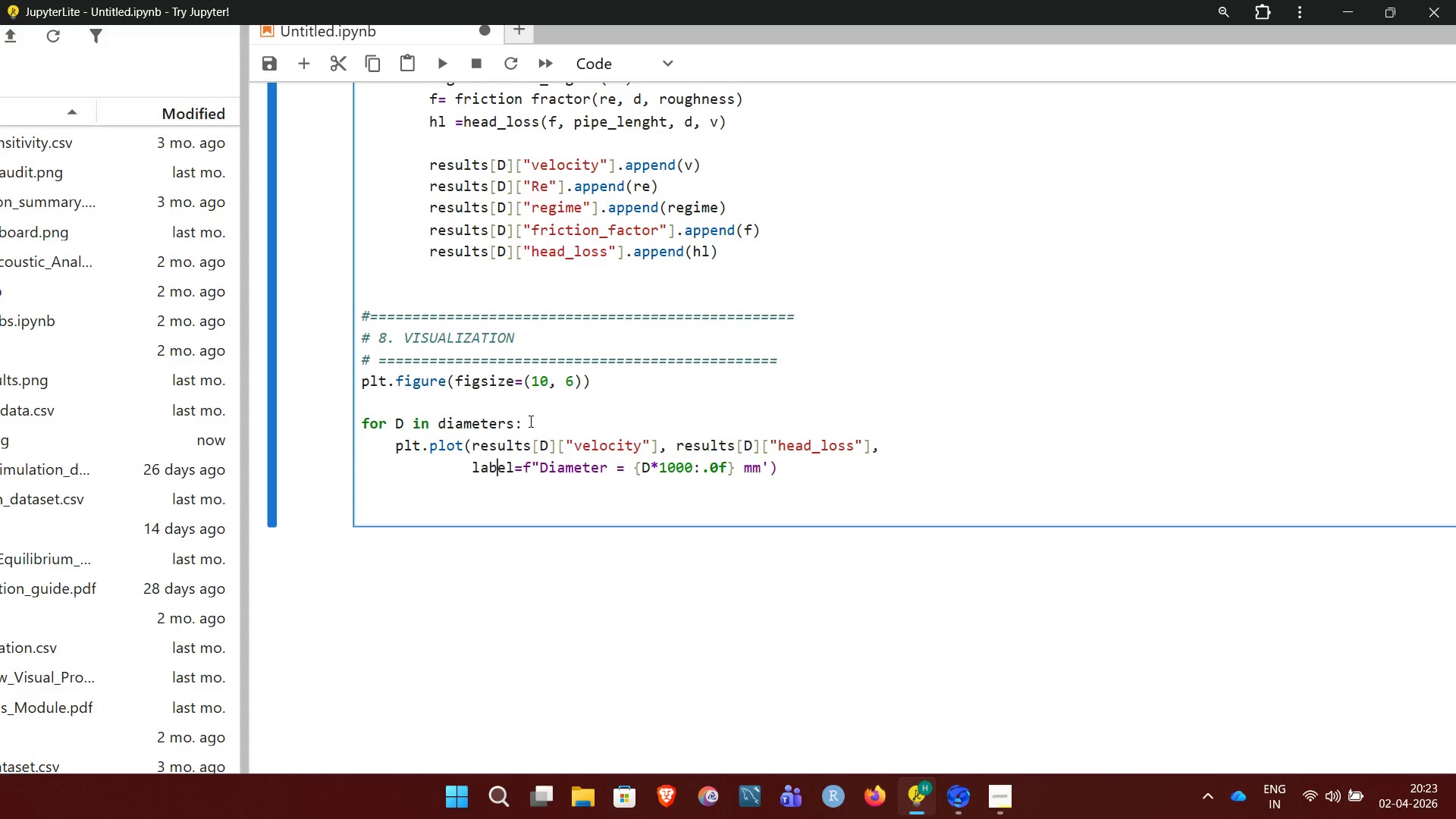 
key(ArrowRight)
 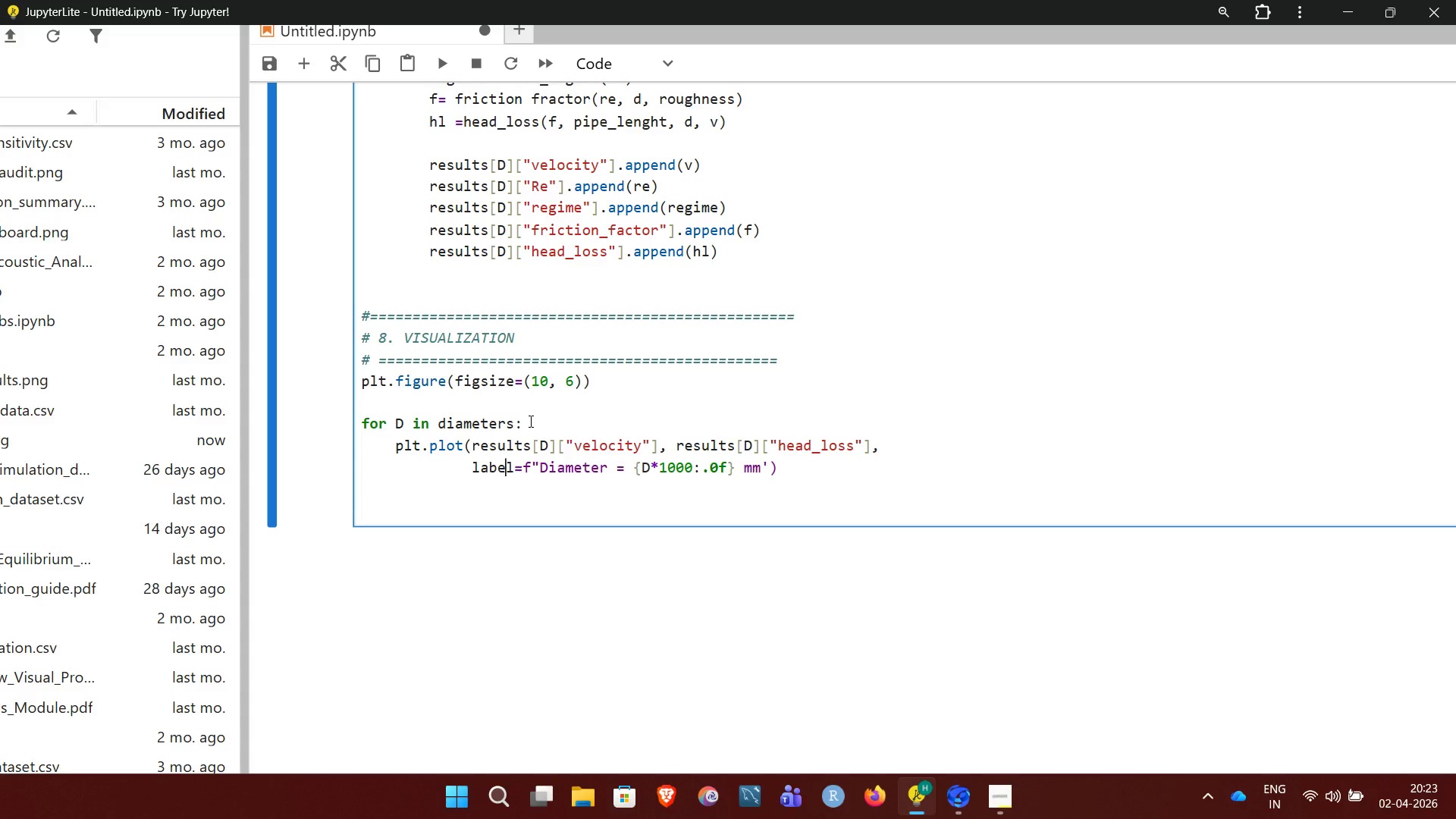 
key(ArrowRight)
 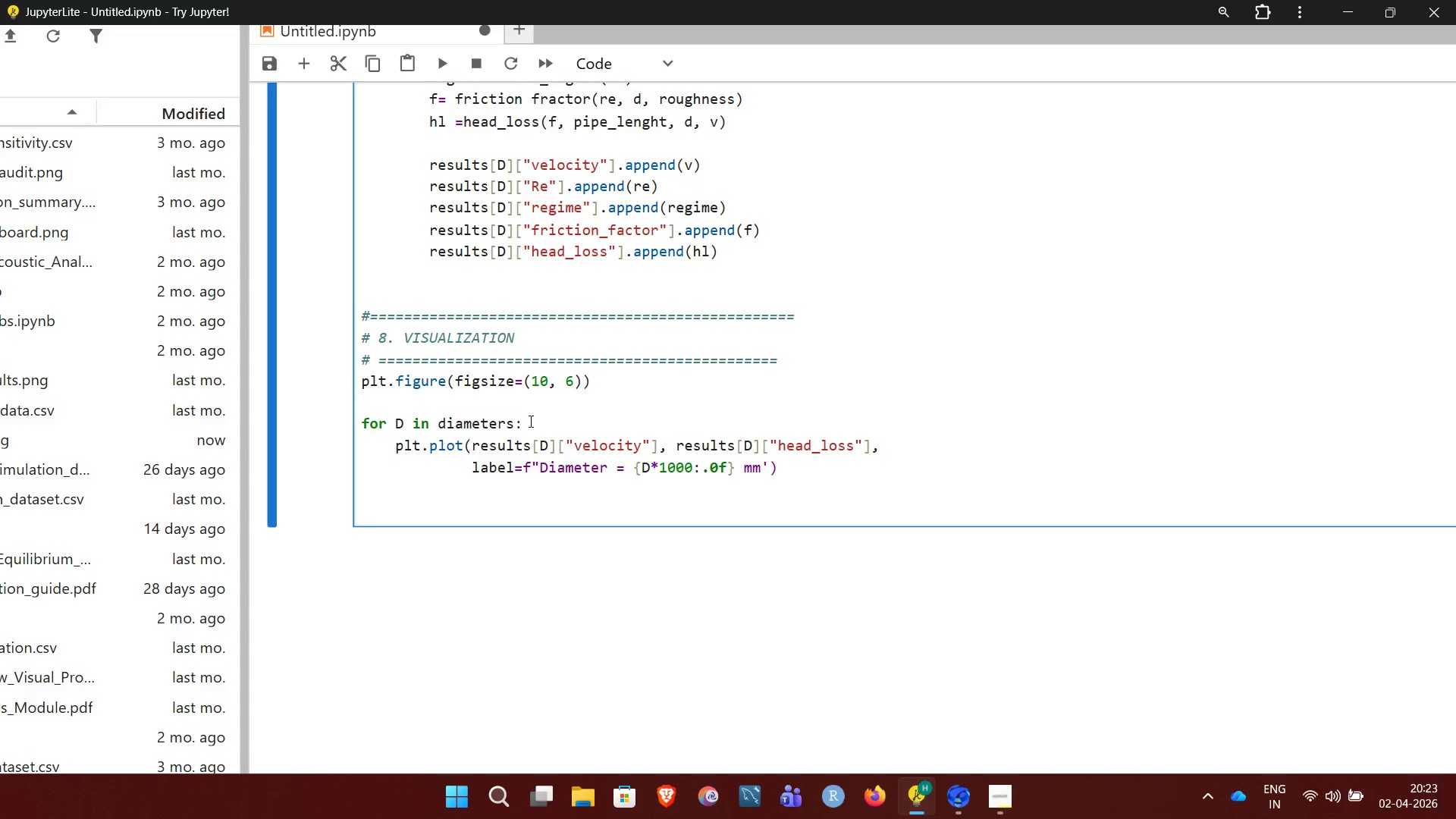 
key(ArrowRight)
 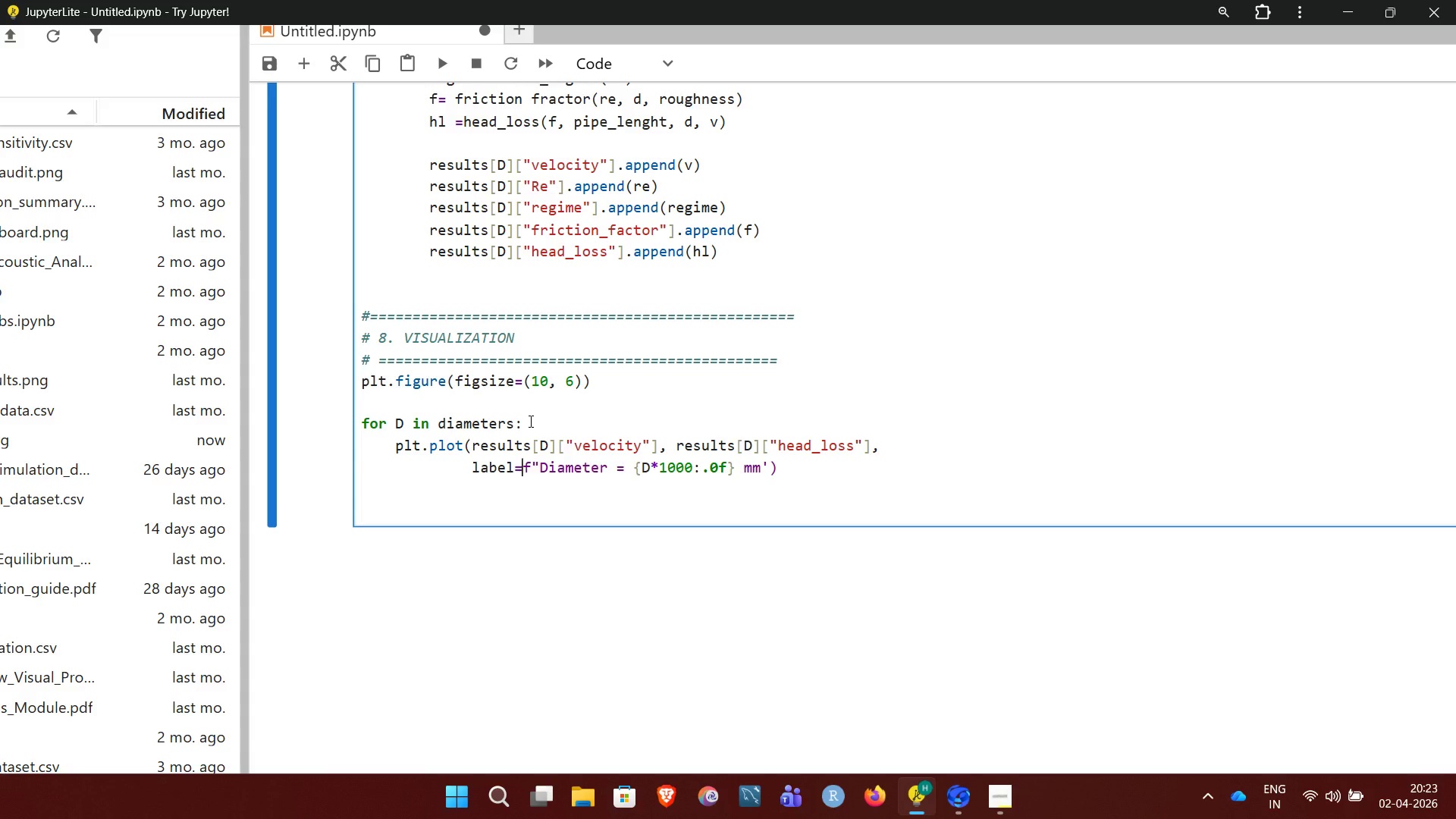 
key(ArrowRight)
 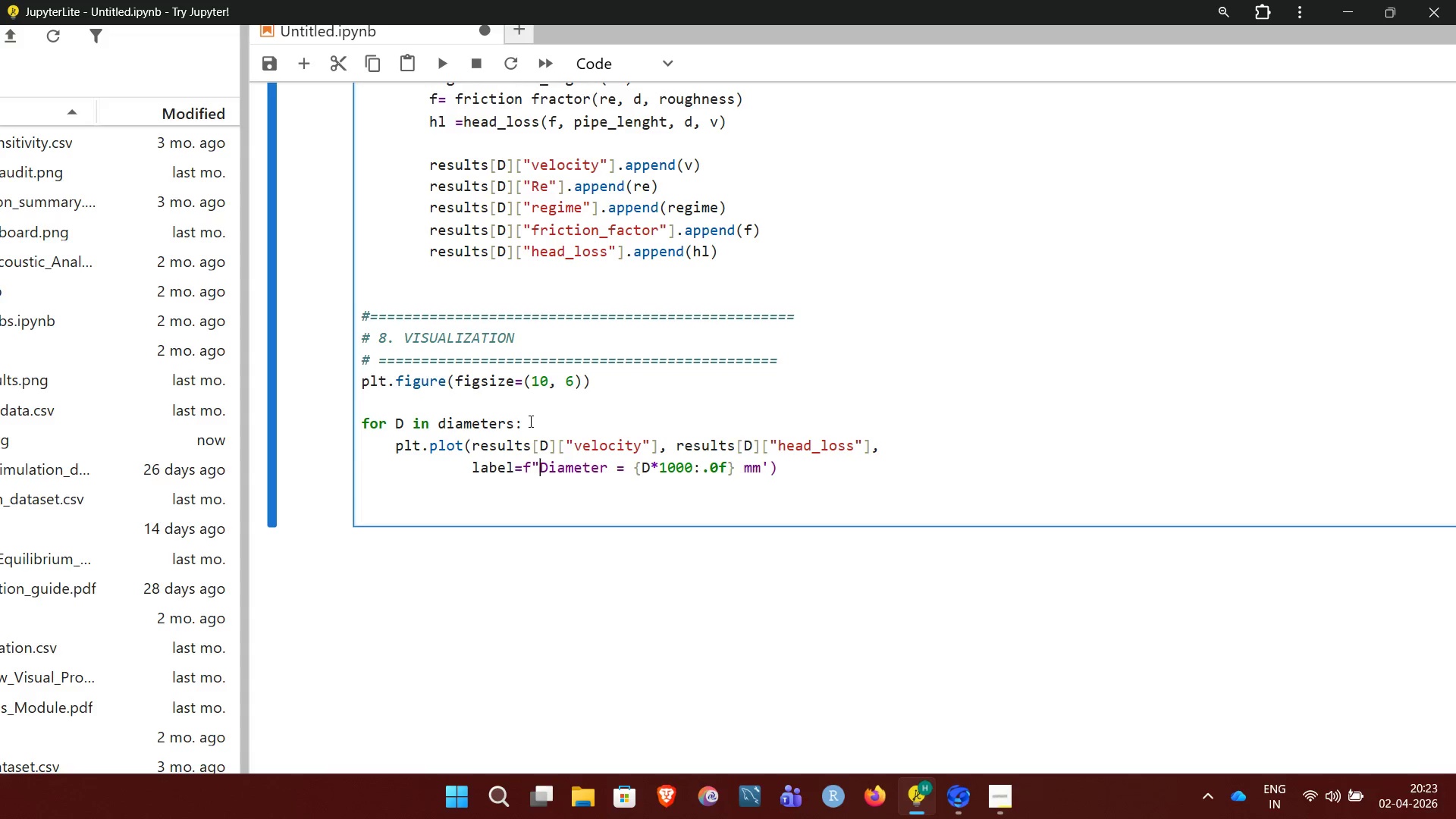 
key(ArrowRight)
 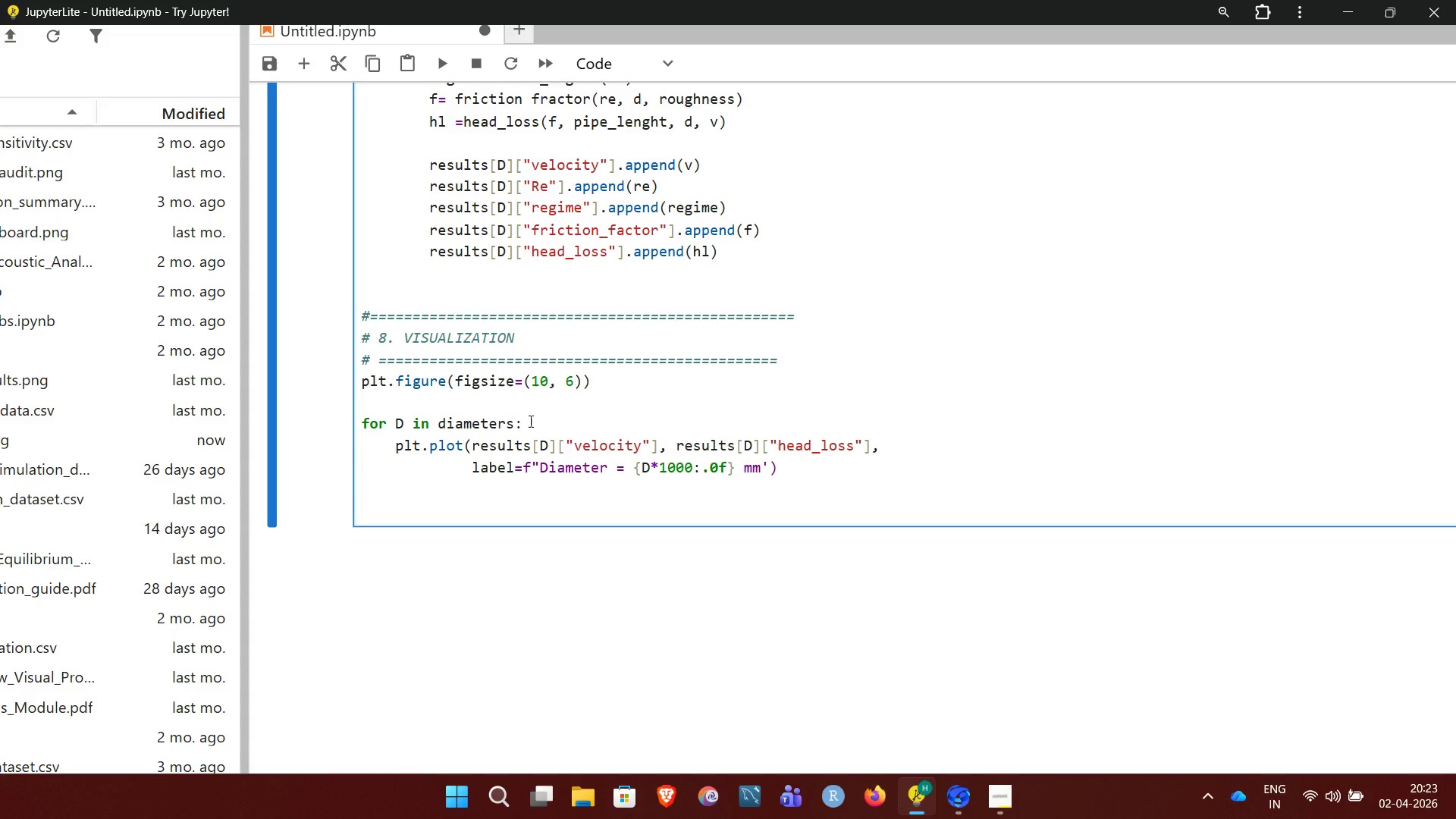 
key(Backspace)
 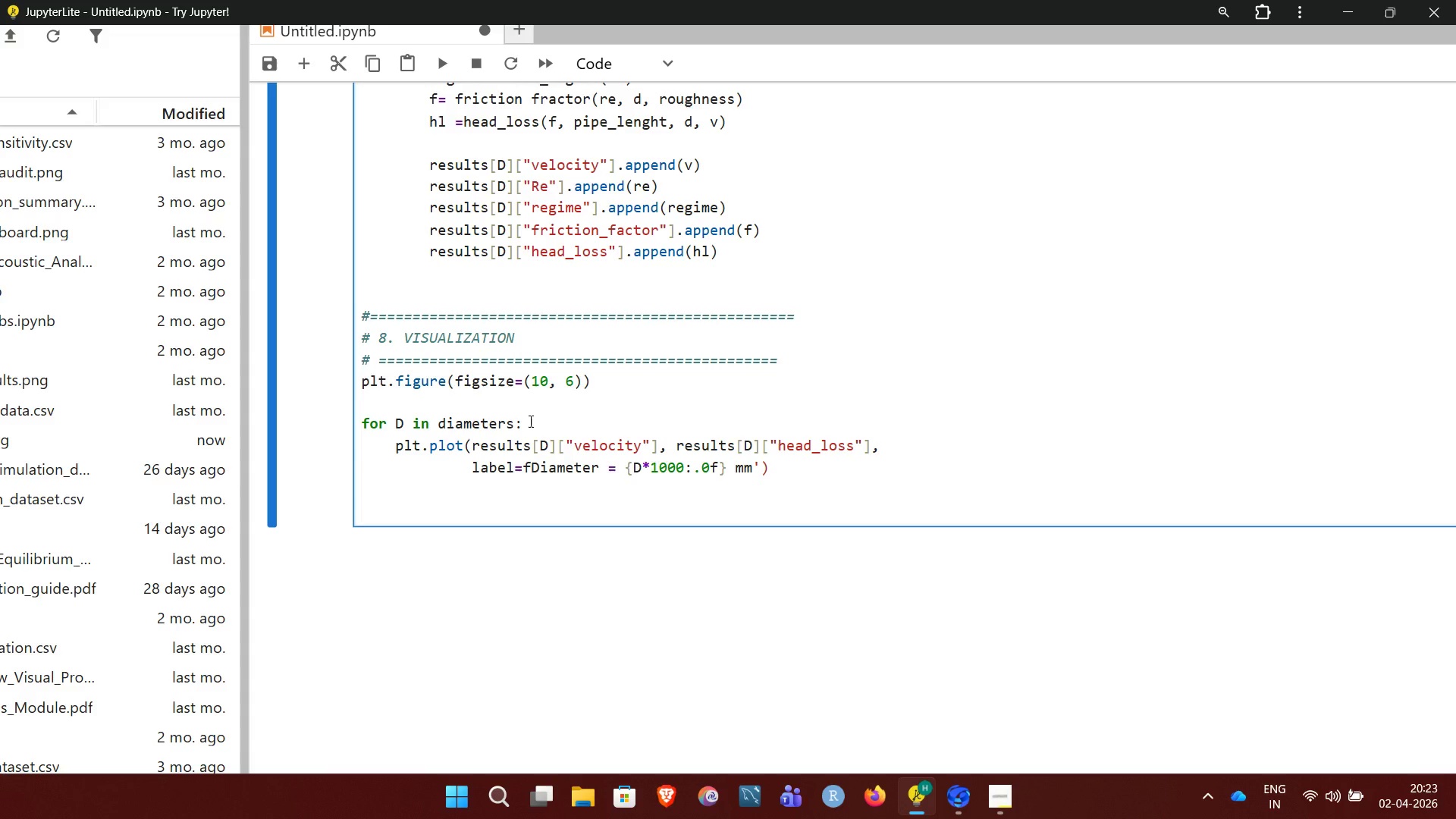 
key(Quote)
 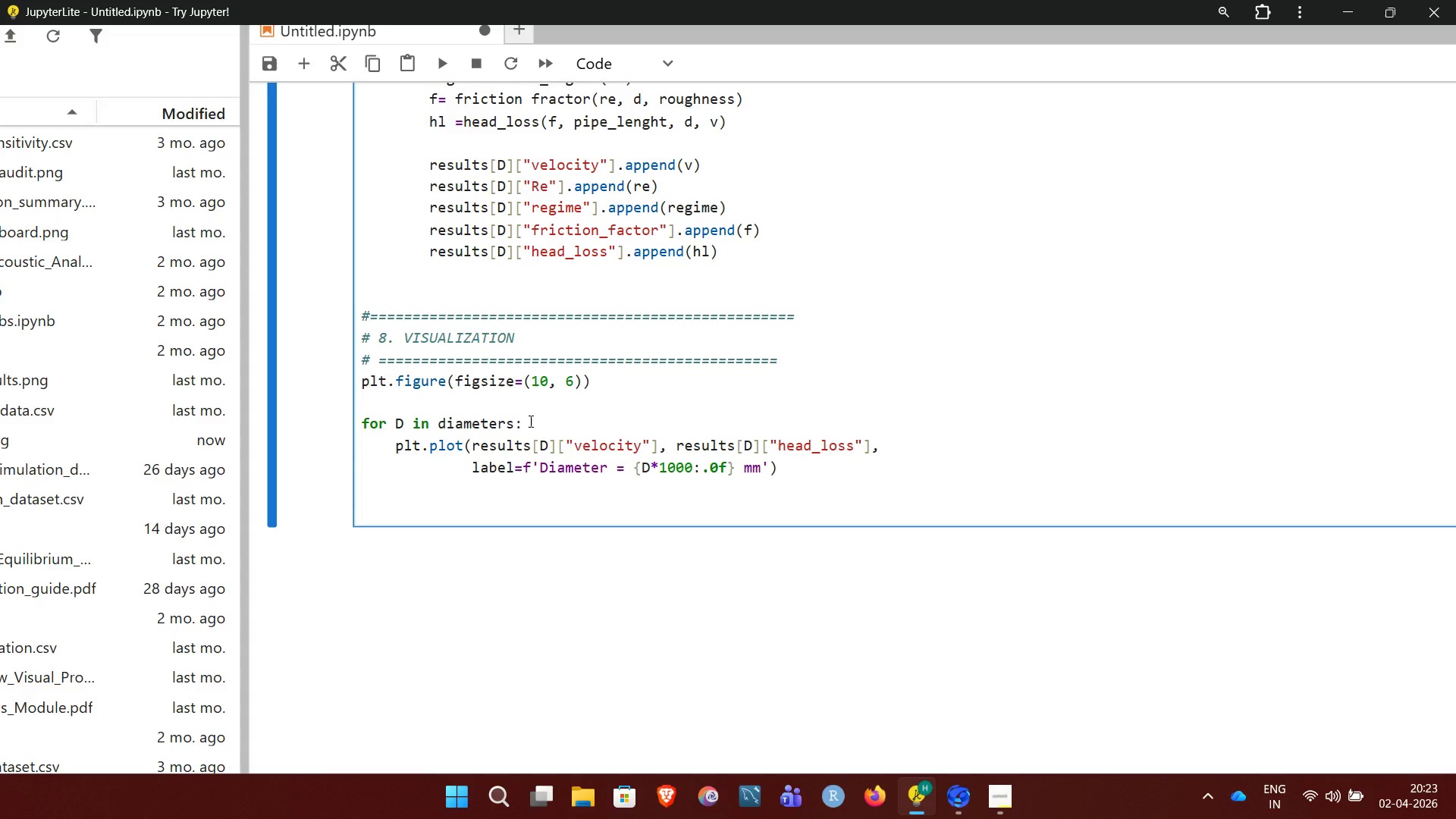 
hold_key(key=ArrowRight, duration=1.19)
 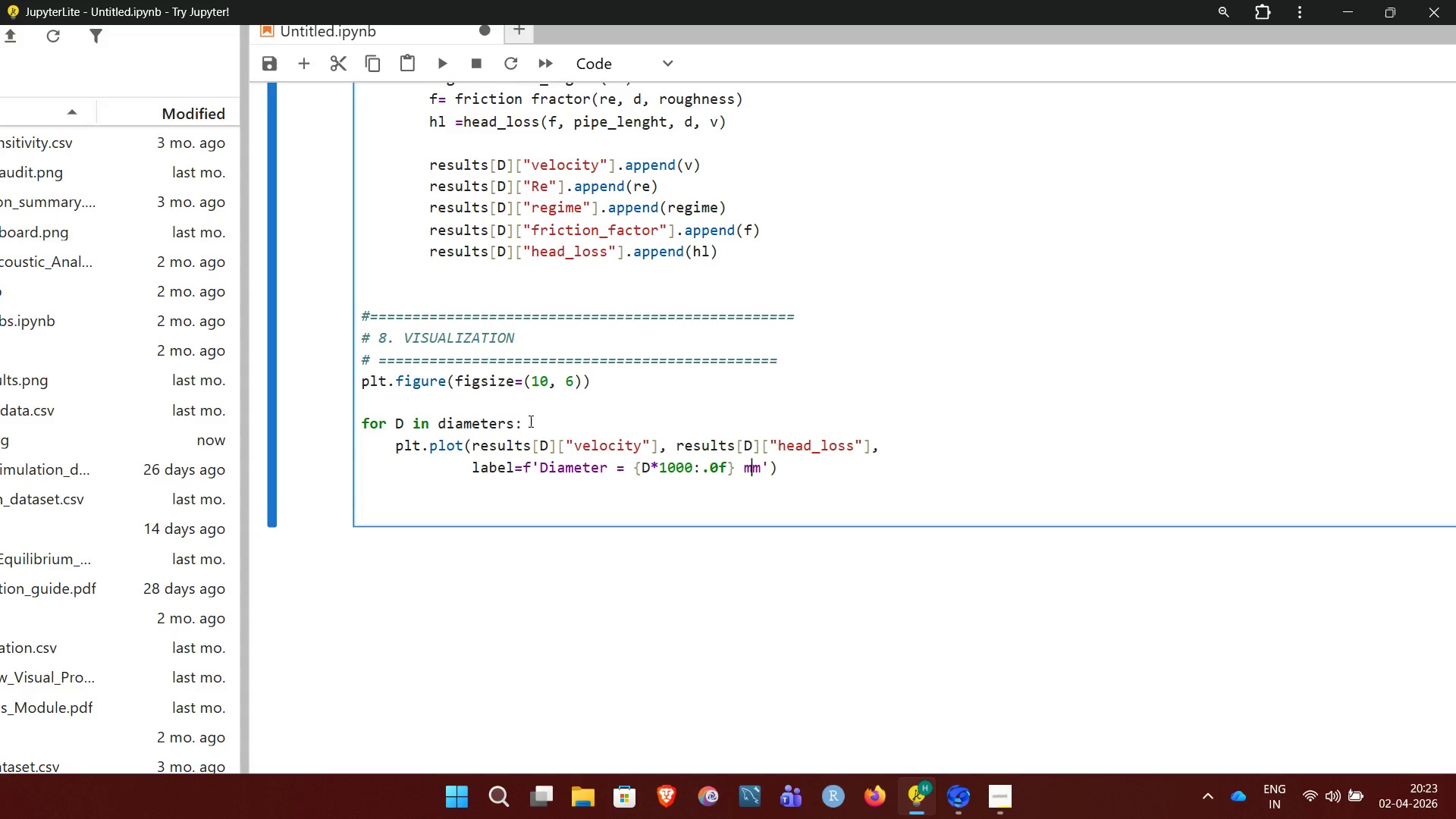 
key(ArrowRight)
 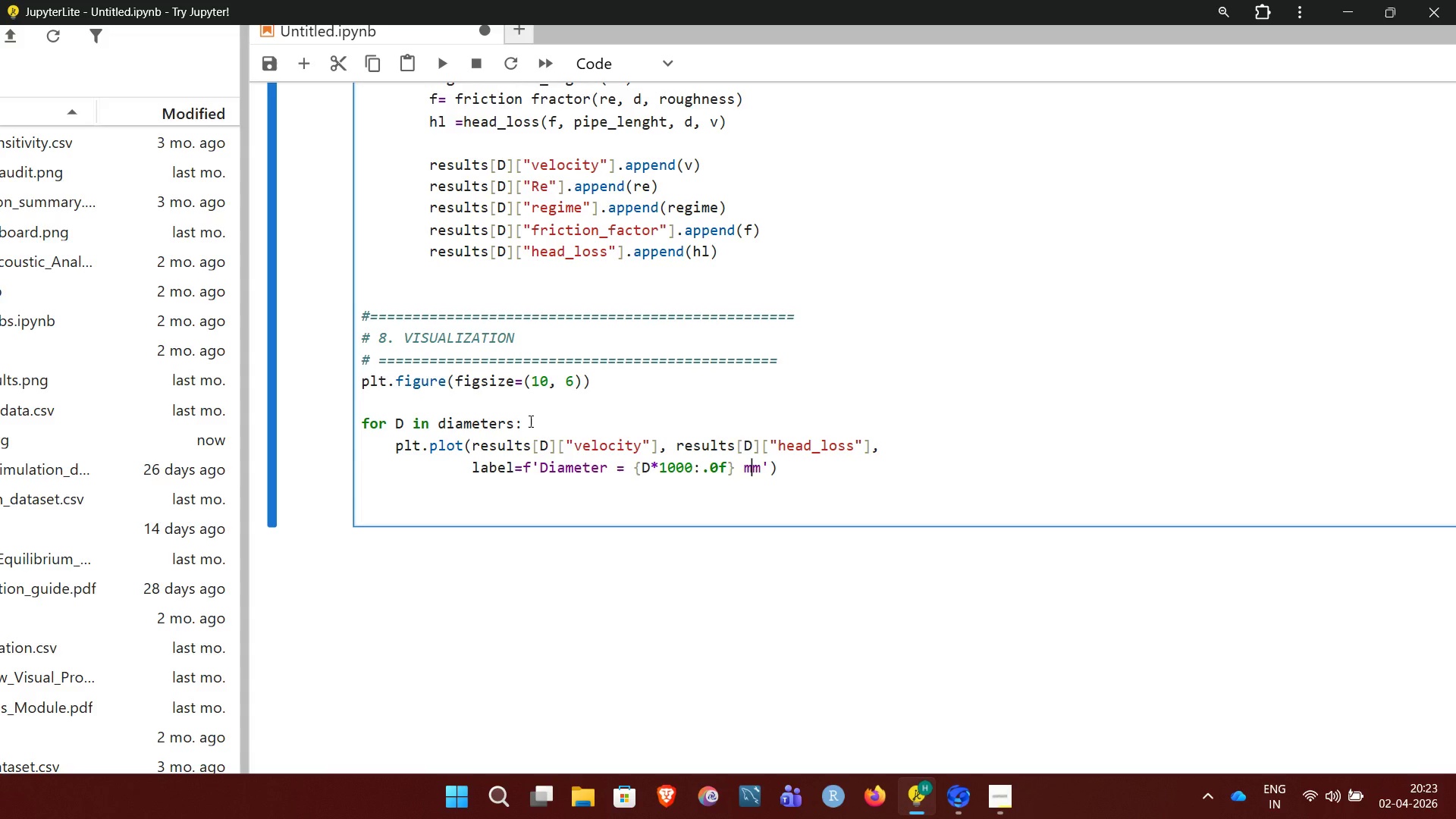 
key(ArrowRight)
 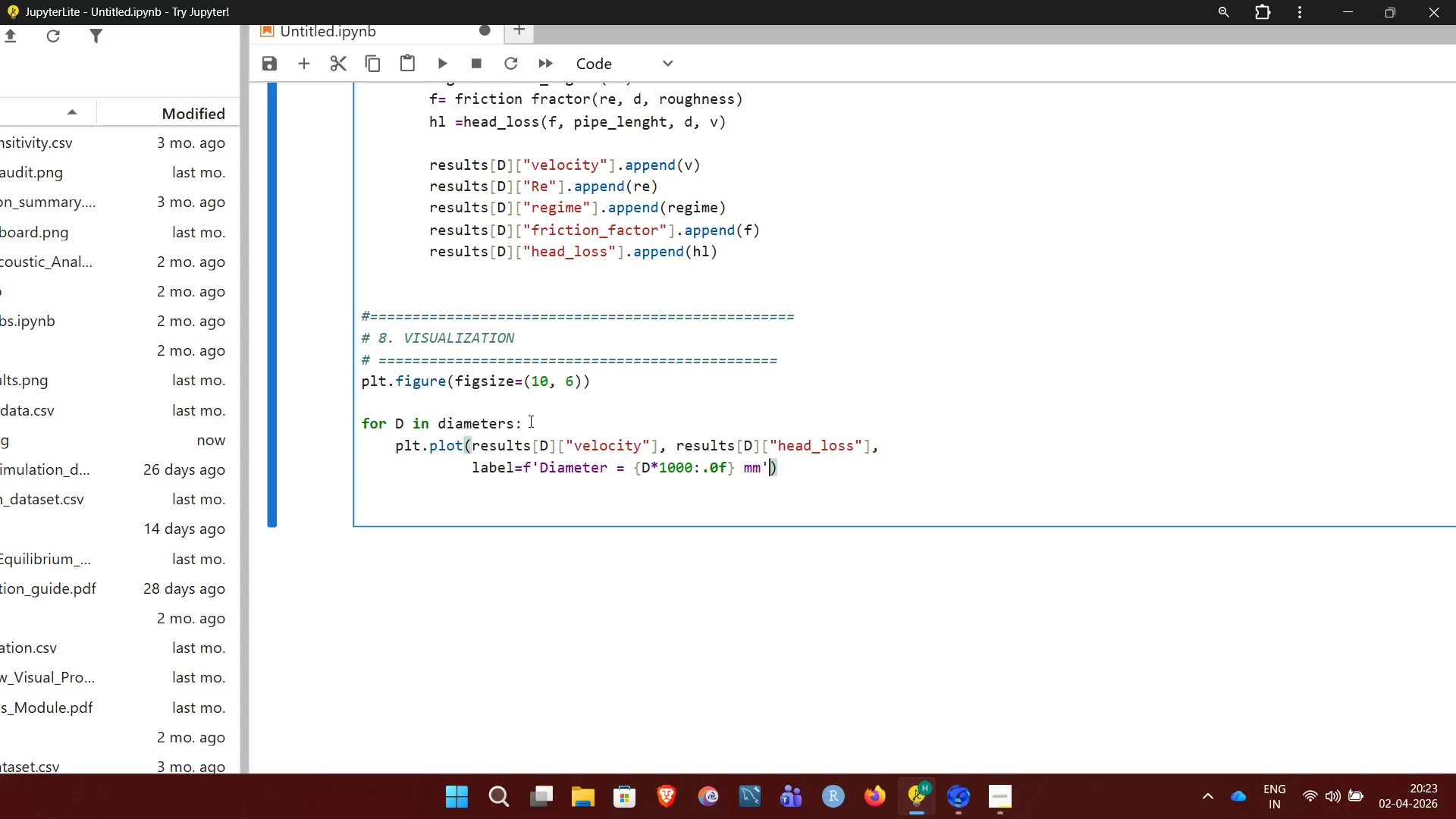 
key(ArrowRight)
 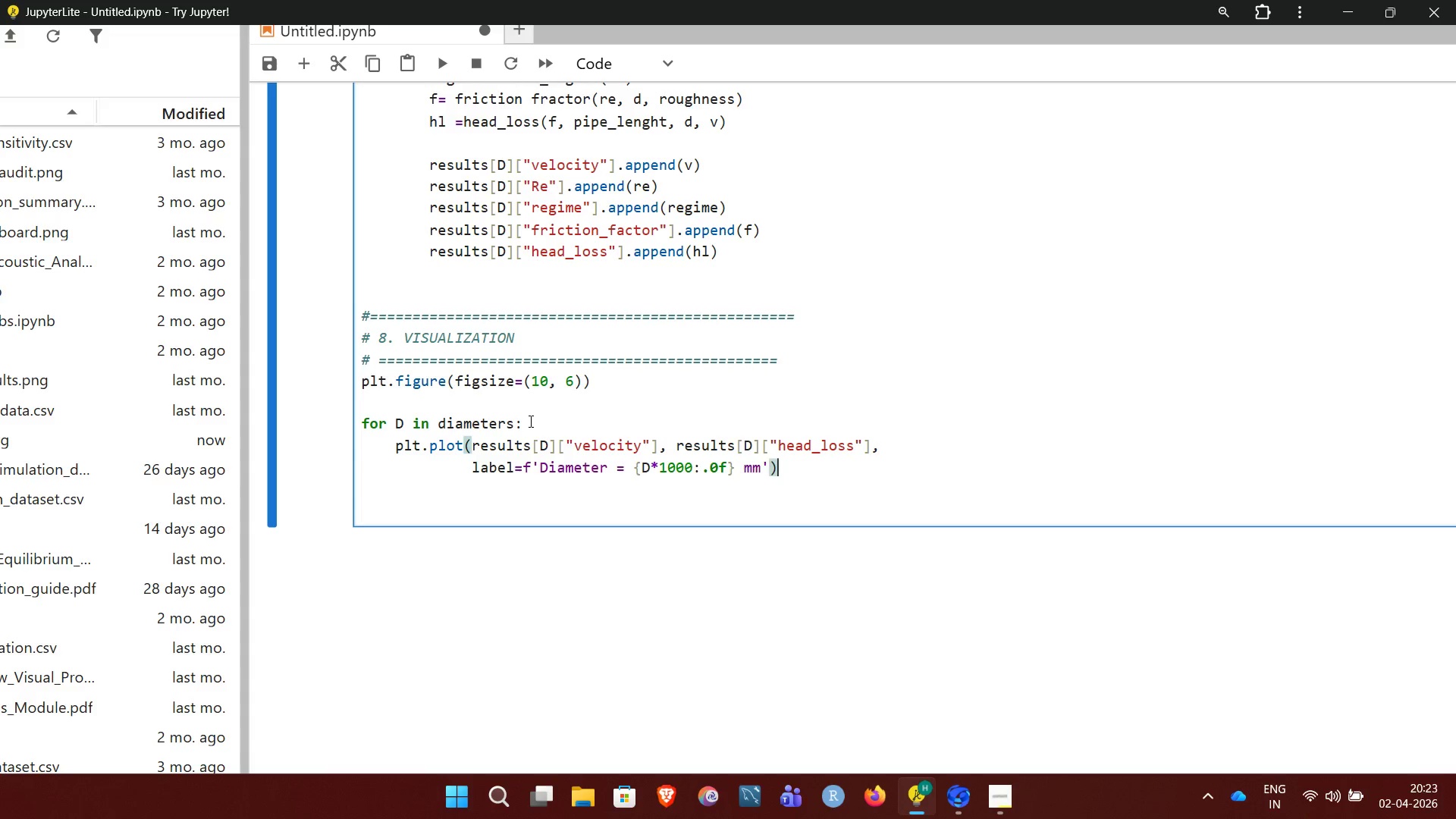 
key(ArrowRight)
 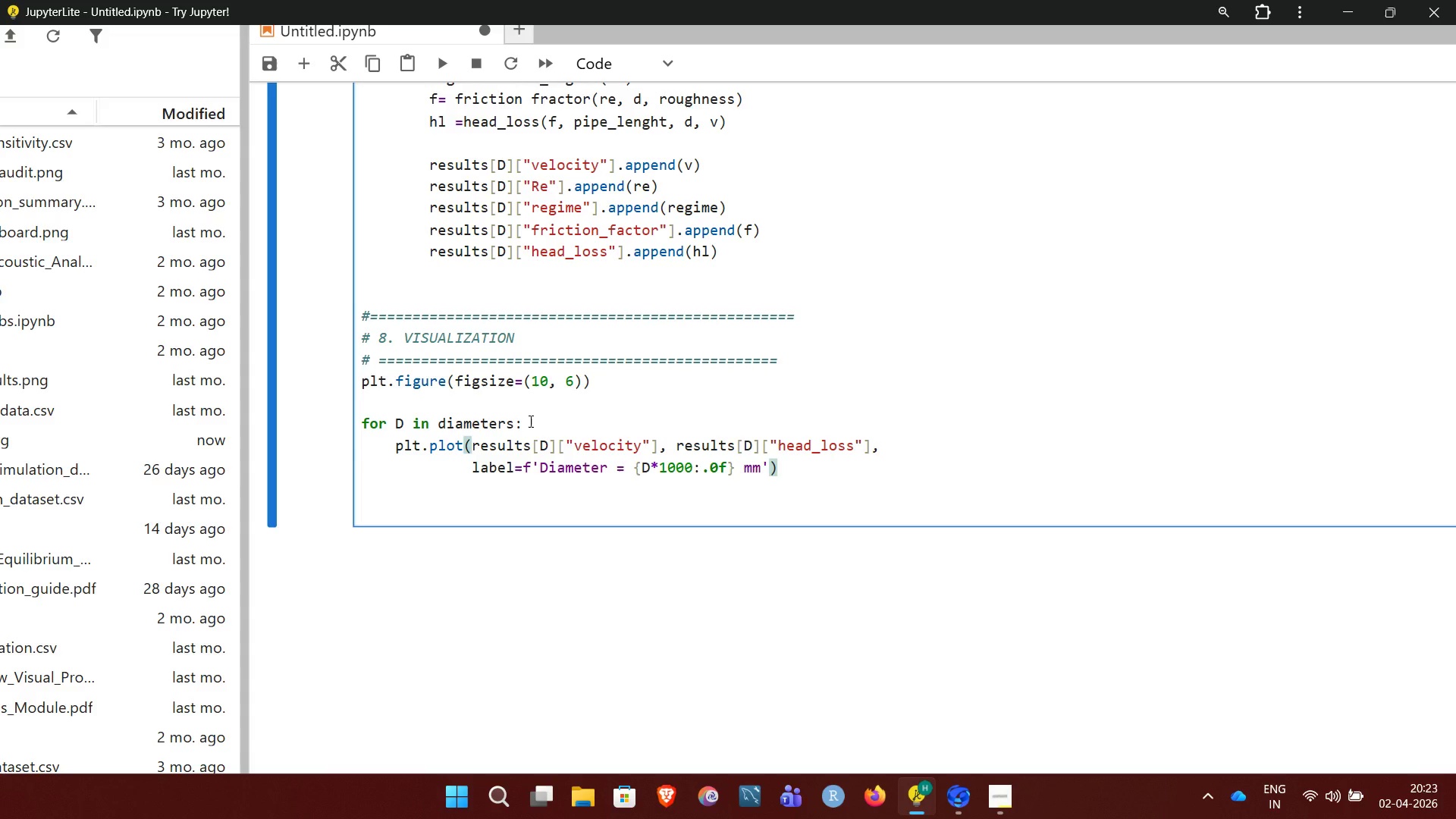 
key(NumpadEnter)
 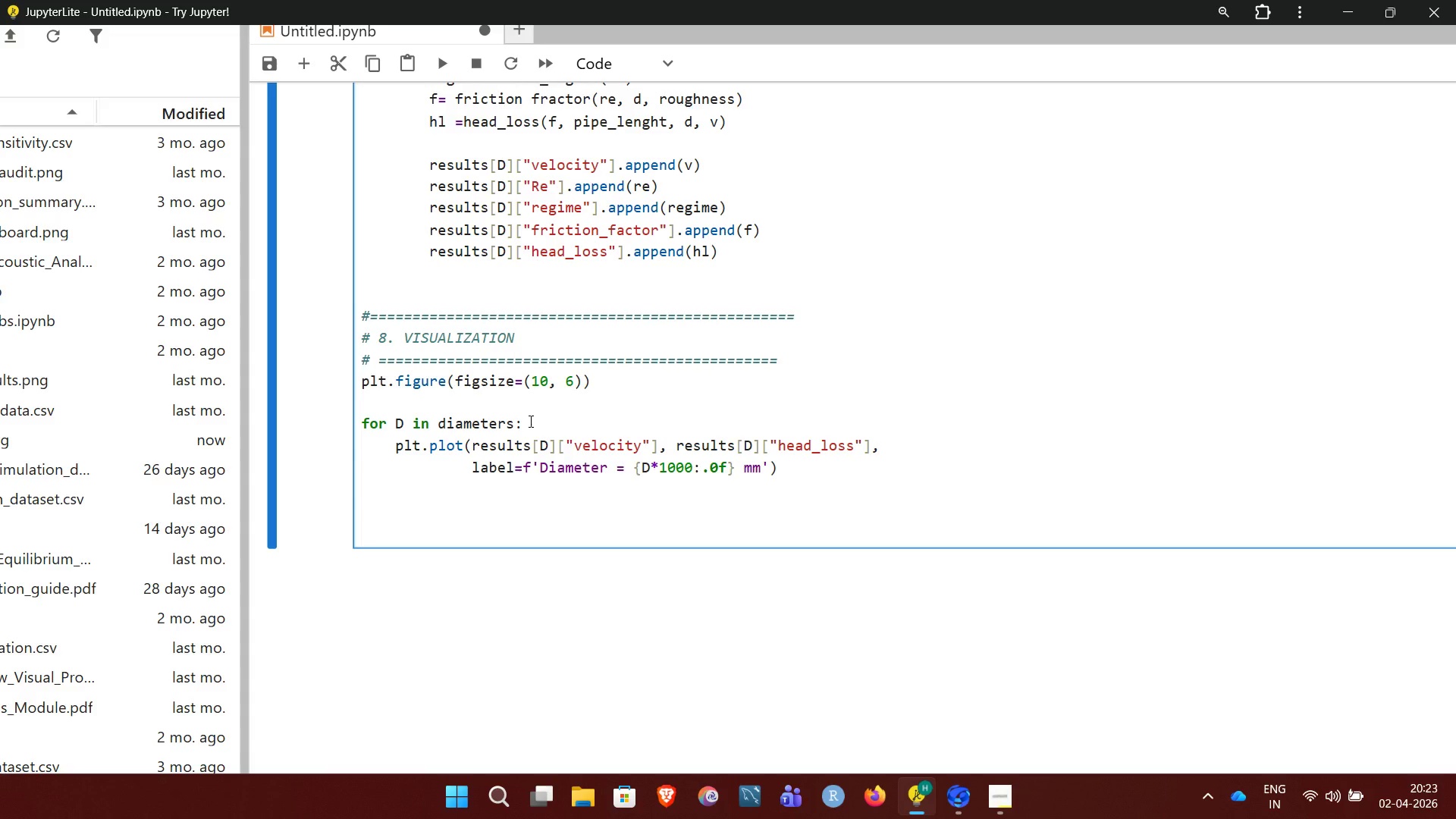 
wait(8.31)
 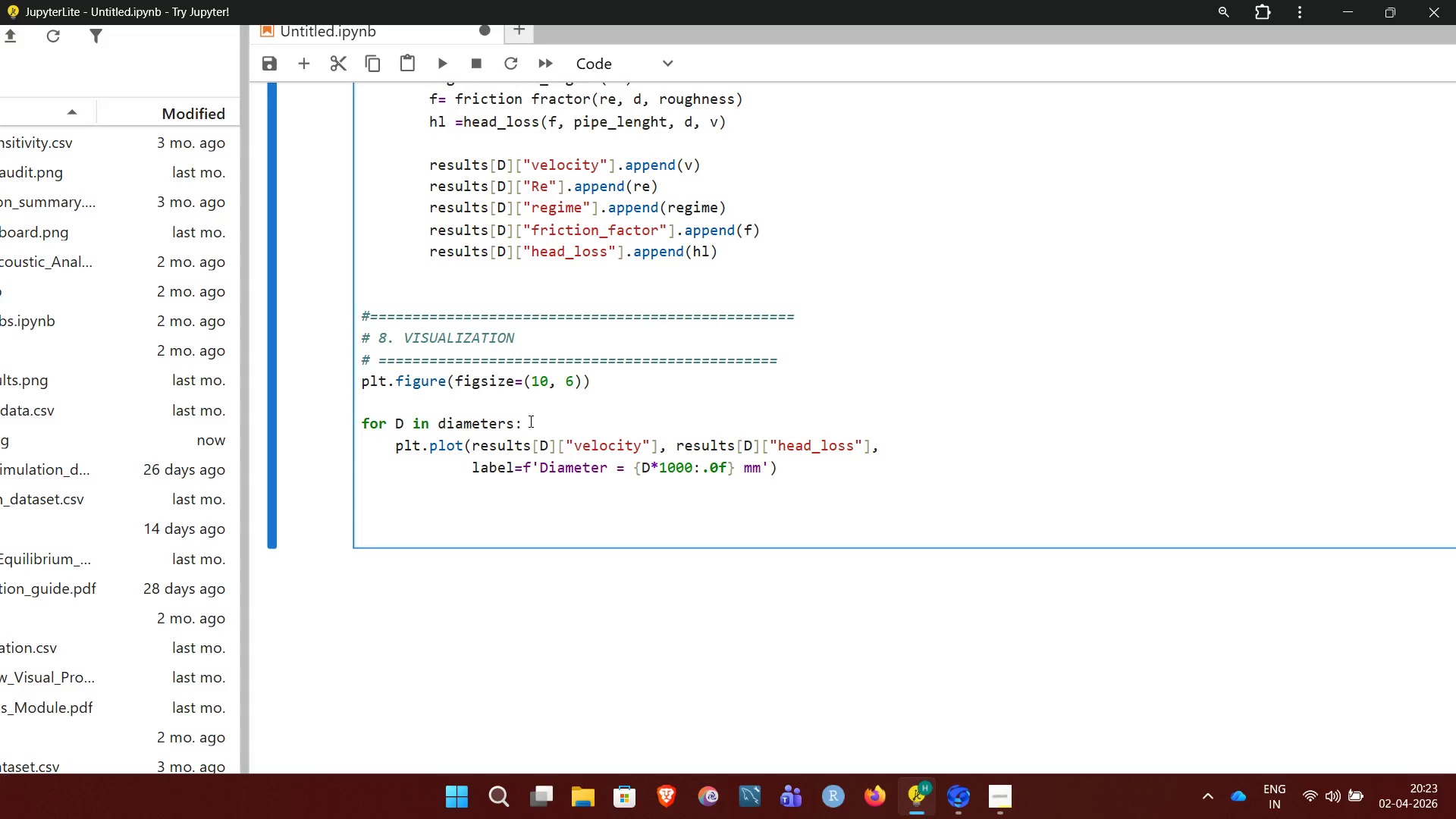 
key(Backspace)
 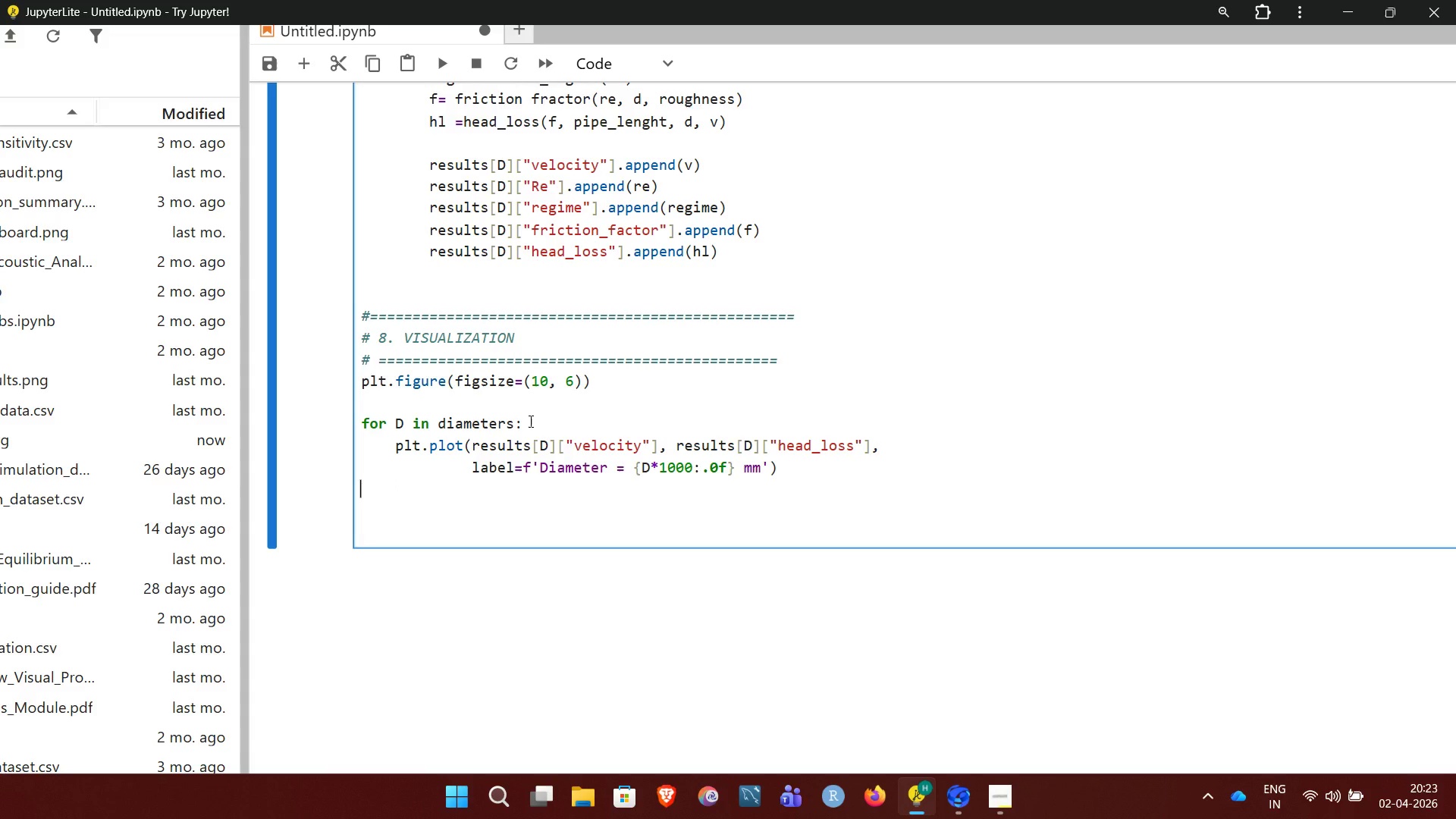 
type(plt.title("Velocu)
key(Backspace)
type(ity)
 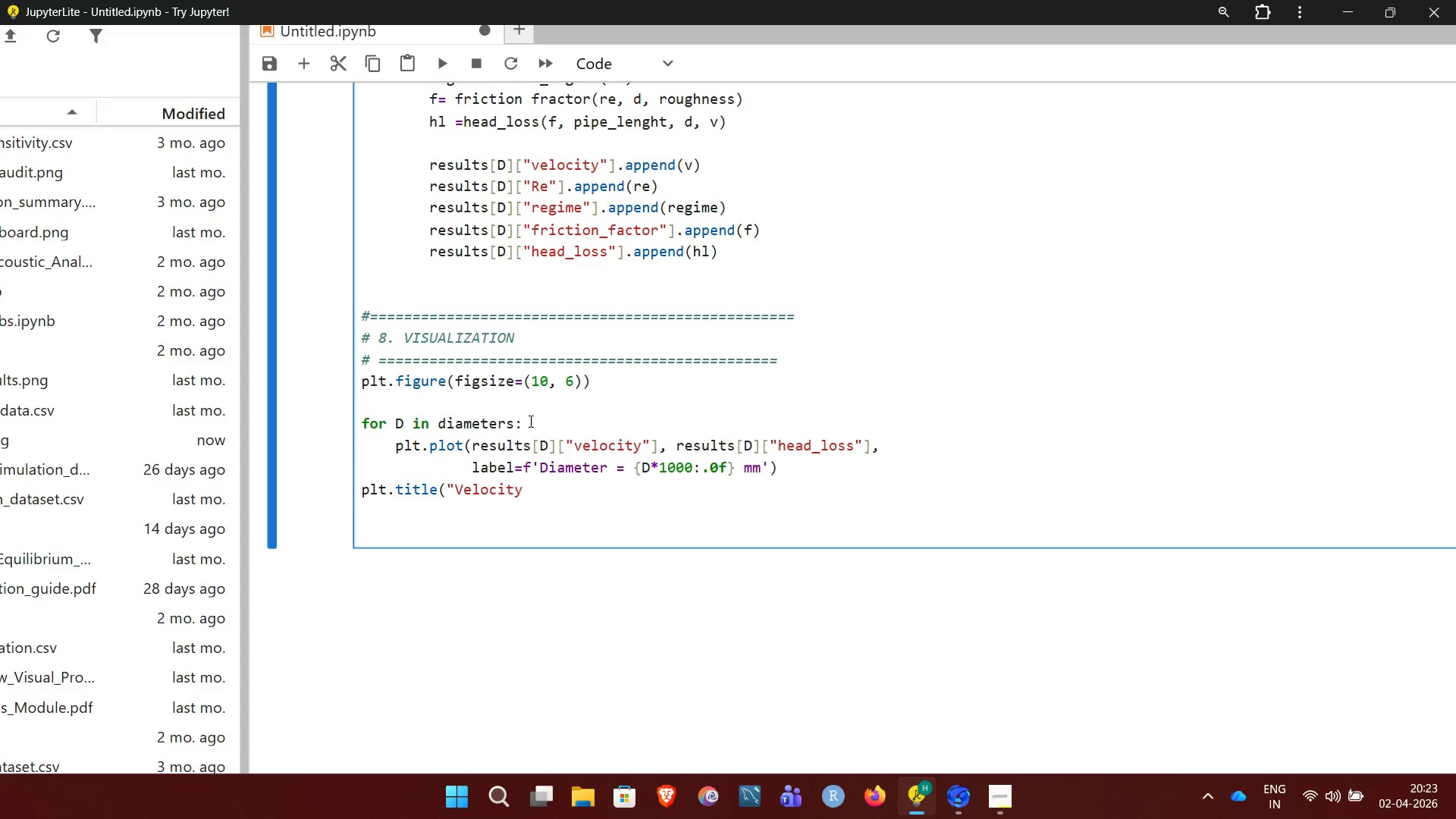 
type( vs Head Loss (Darcy-)
 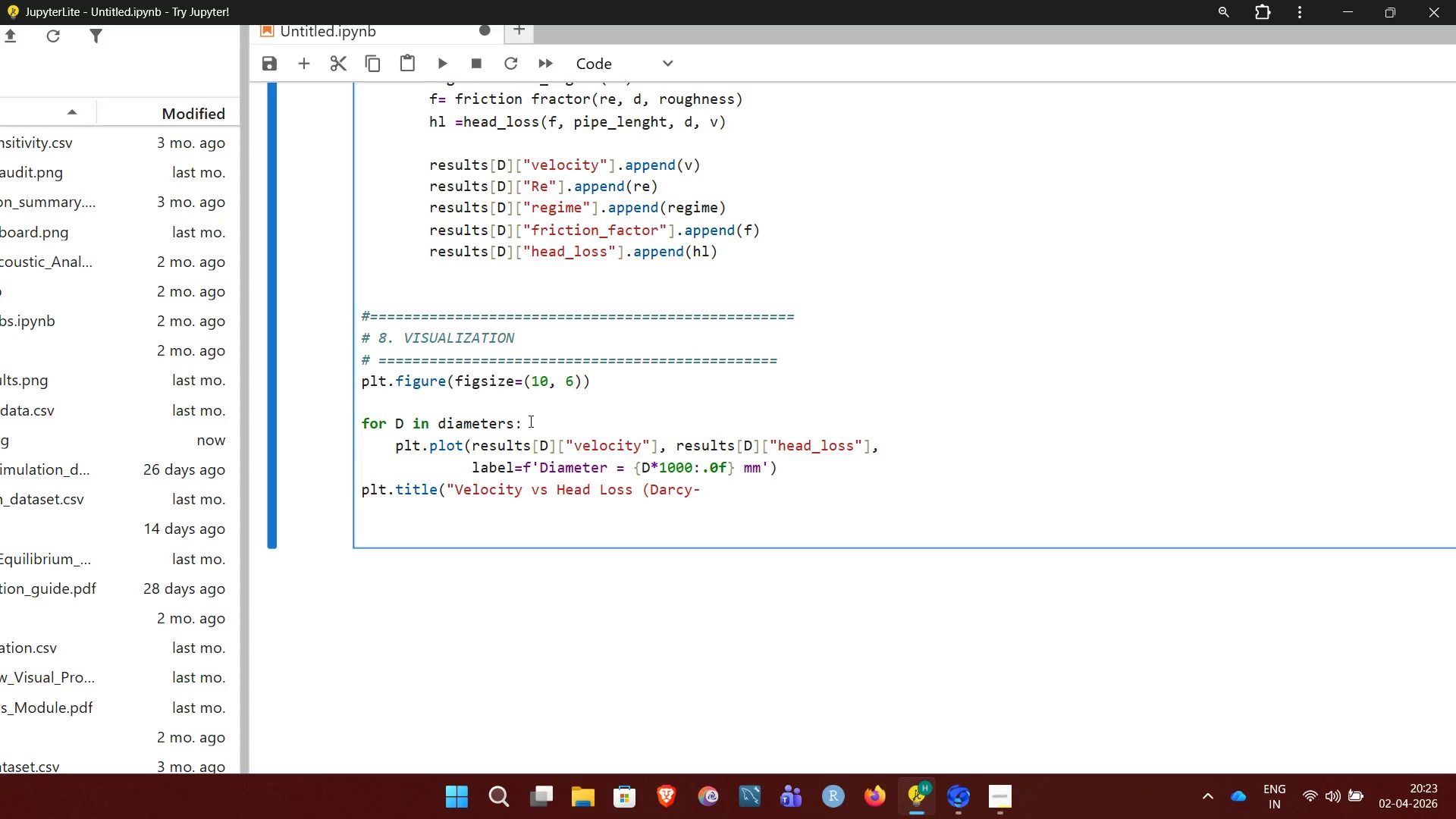 
hold_key(key=ShiftLeft, duration=1.83)
 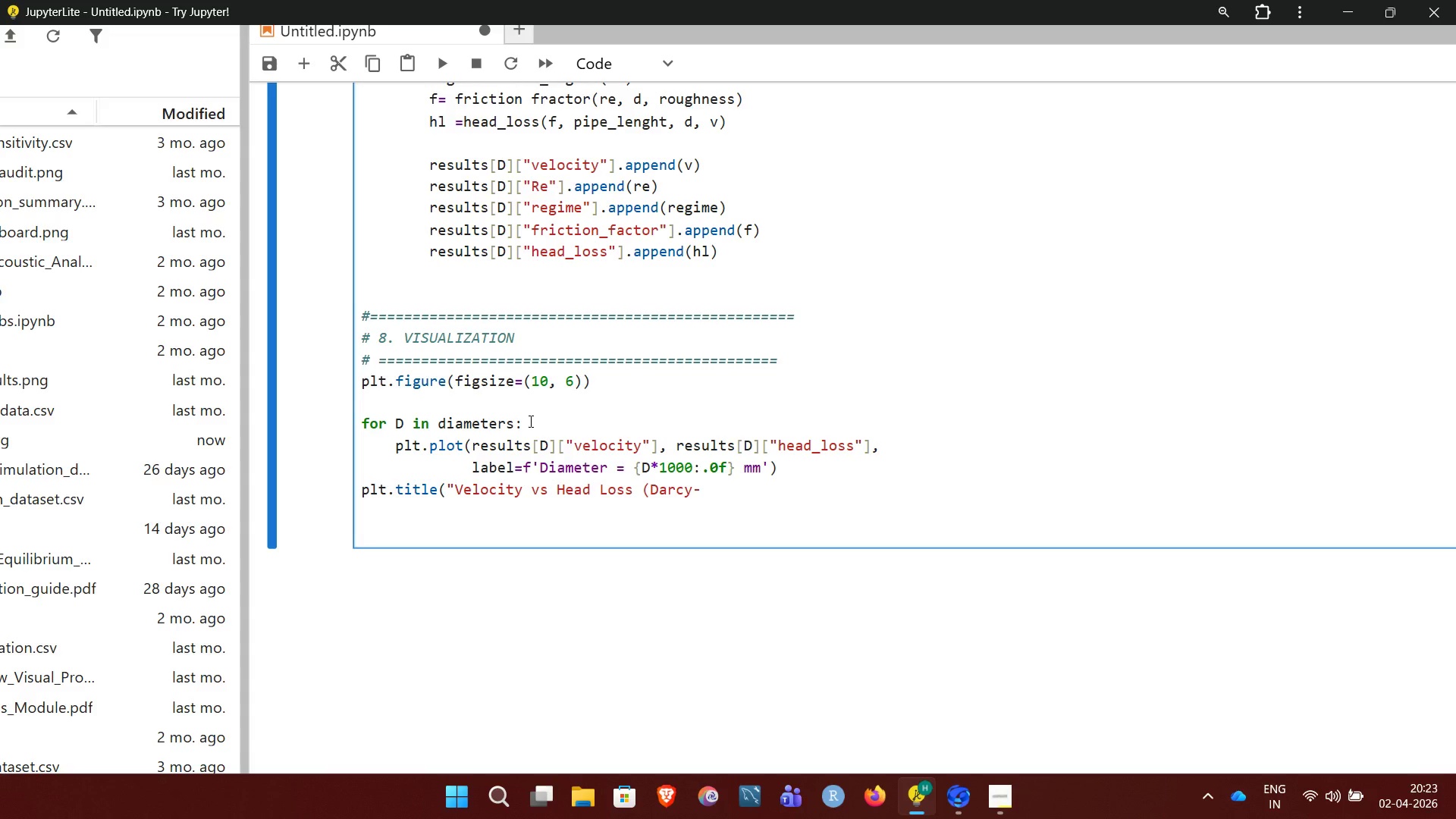 
type(Weisbach Analysis)", fontsize=14))
key(NumpadEnter)
type(plt.xlable("Fluid Velocity)
 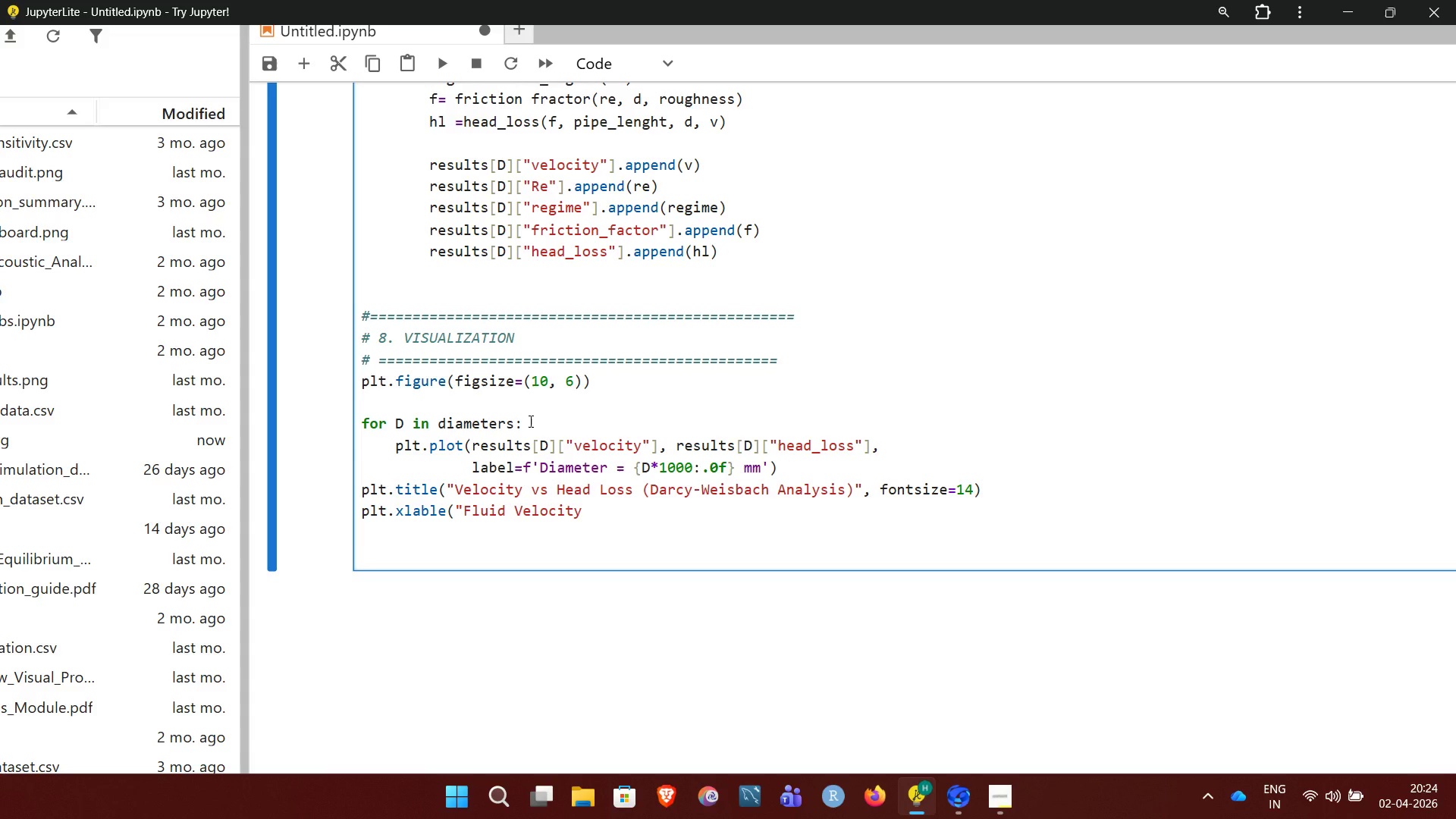 
type( (m/s)" fontsize=12))
key(NumpadEnter)
type(plt.ylable)
 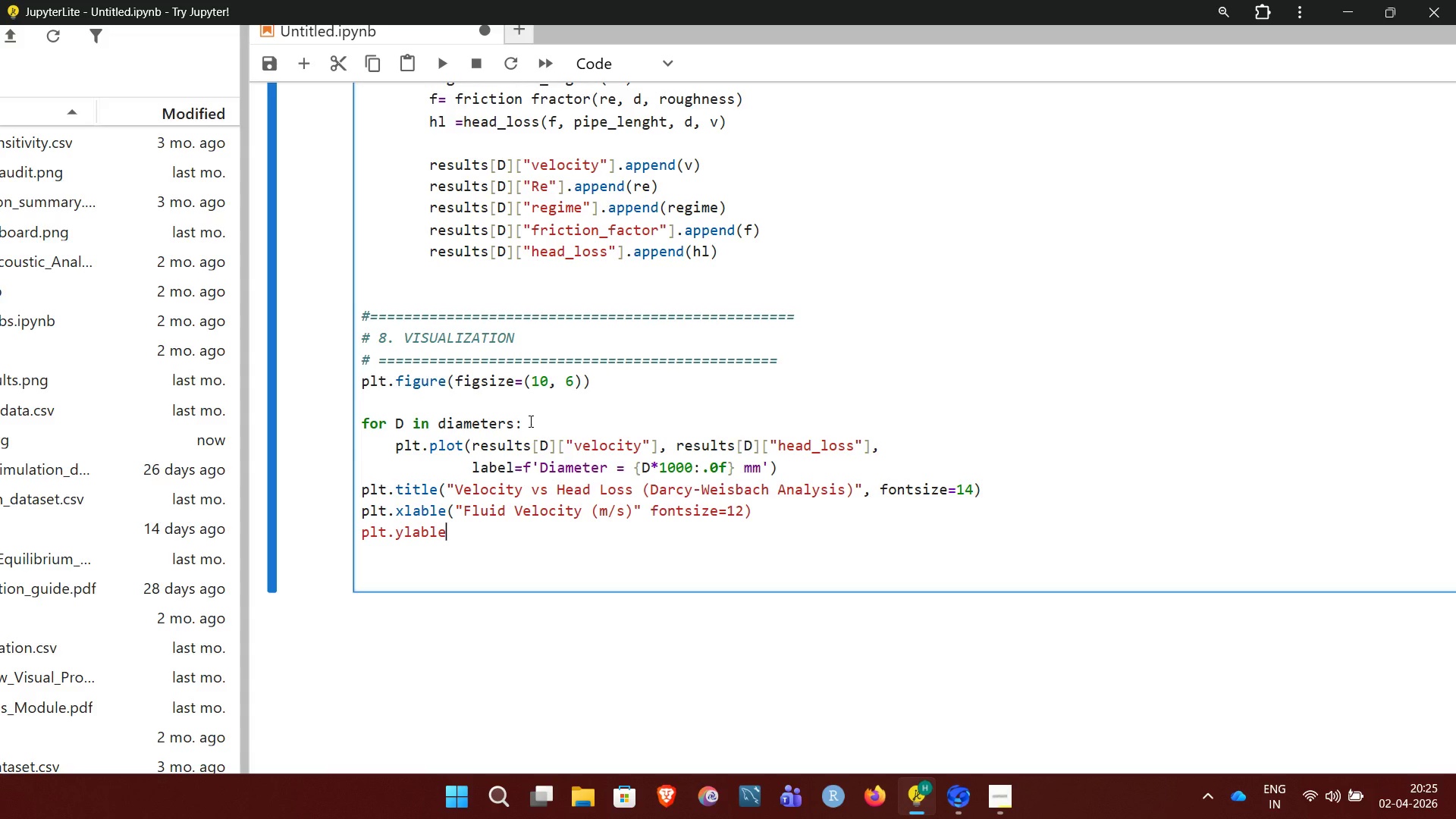 
wait(9.28)
 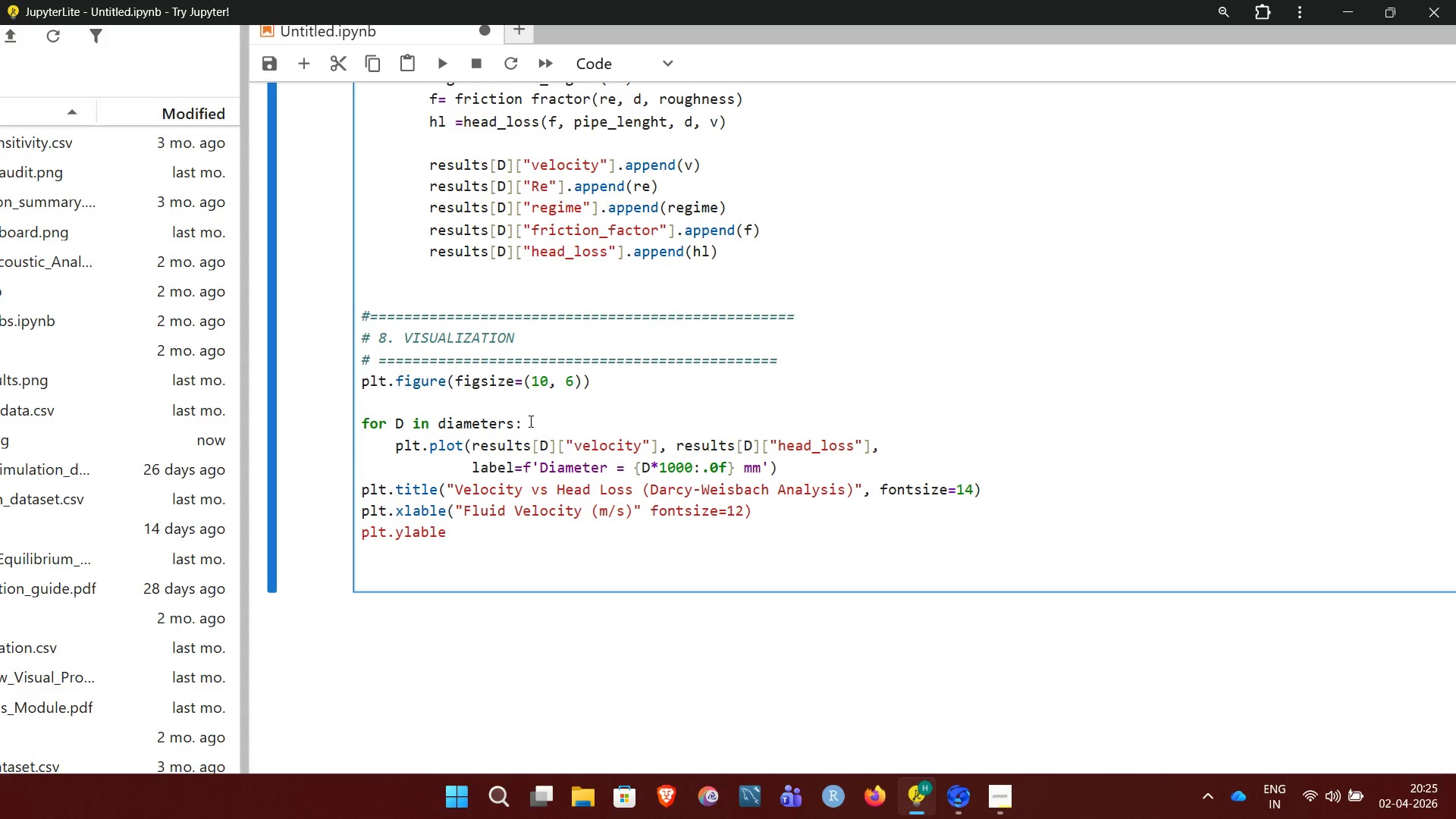 
type(("Head Loss (meters))
 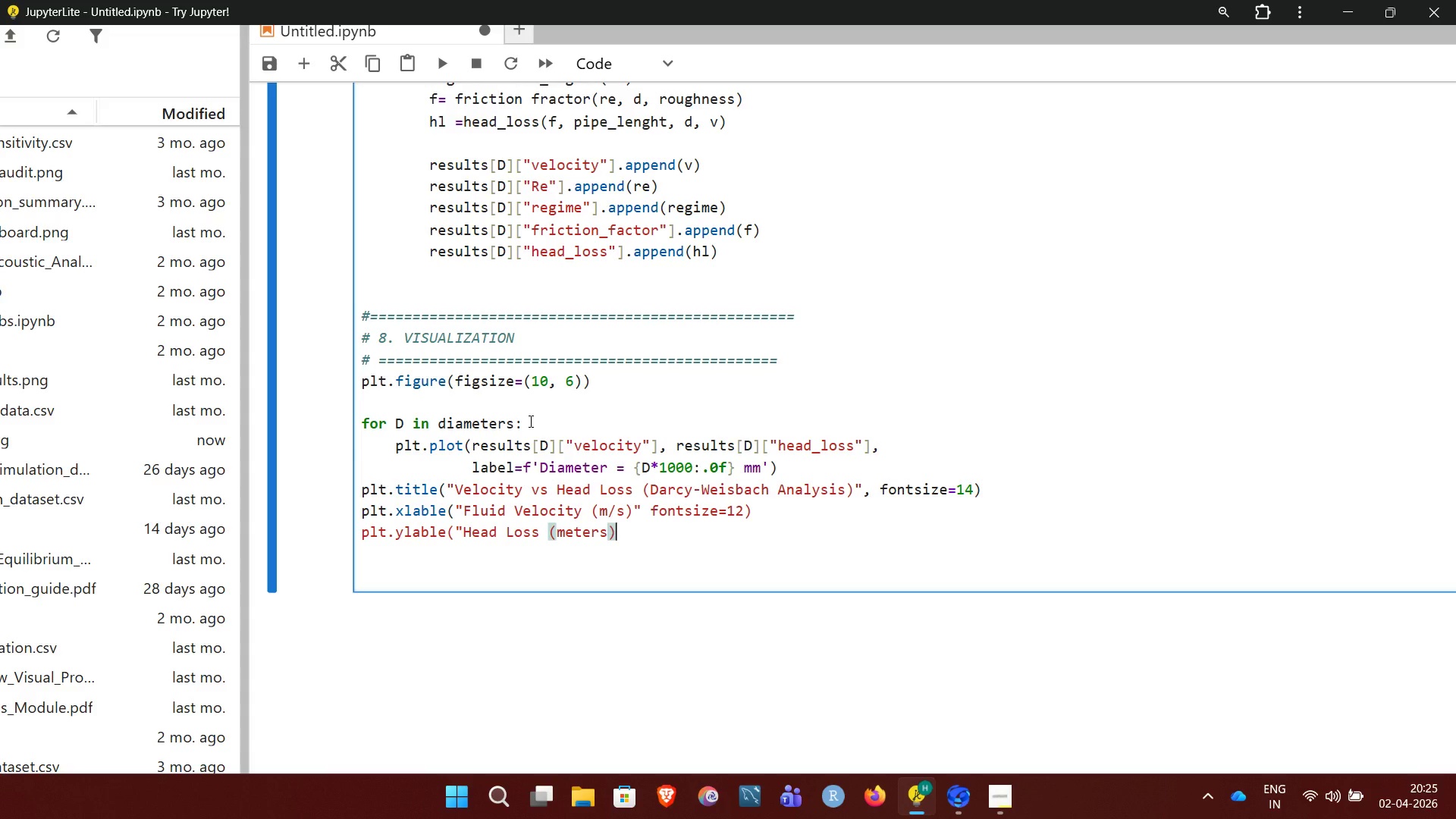 
hold_key(key=ShiftRight, duration=1.95)
 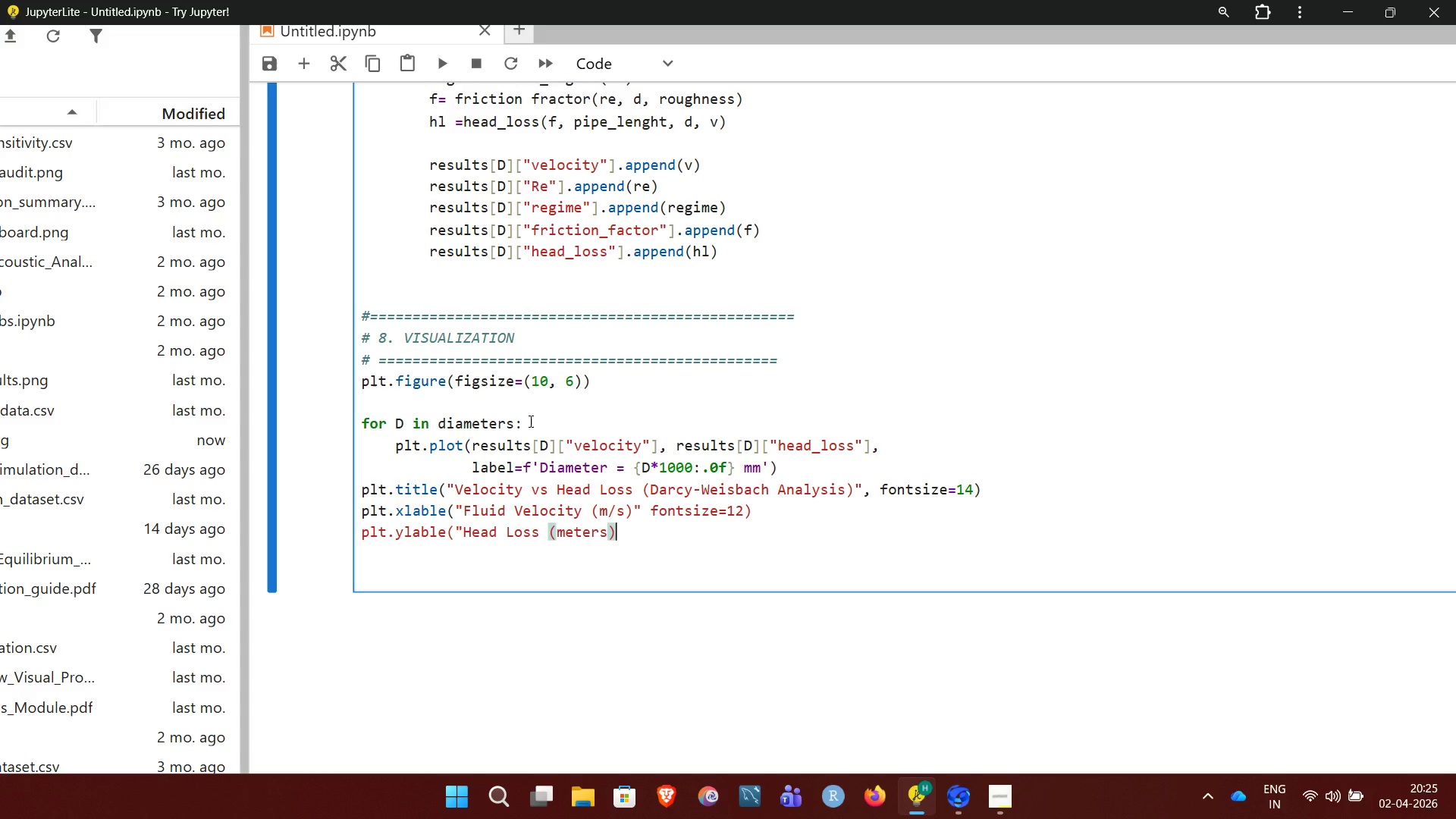 
key(Shift+Quote)
 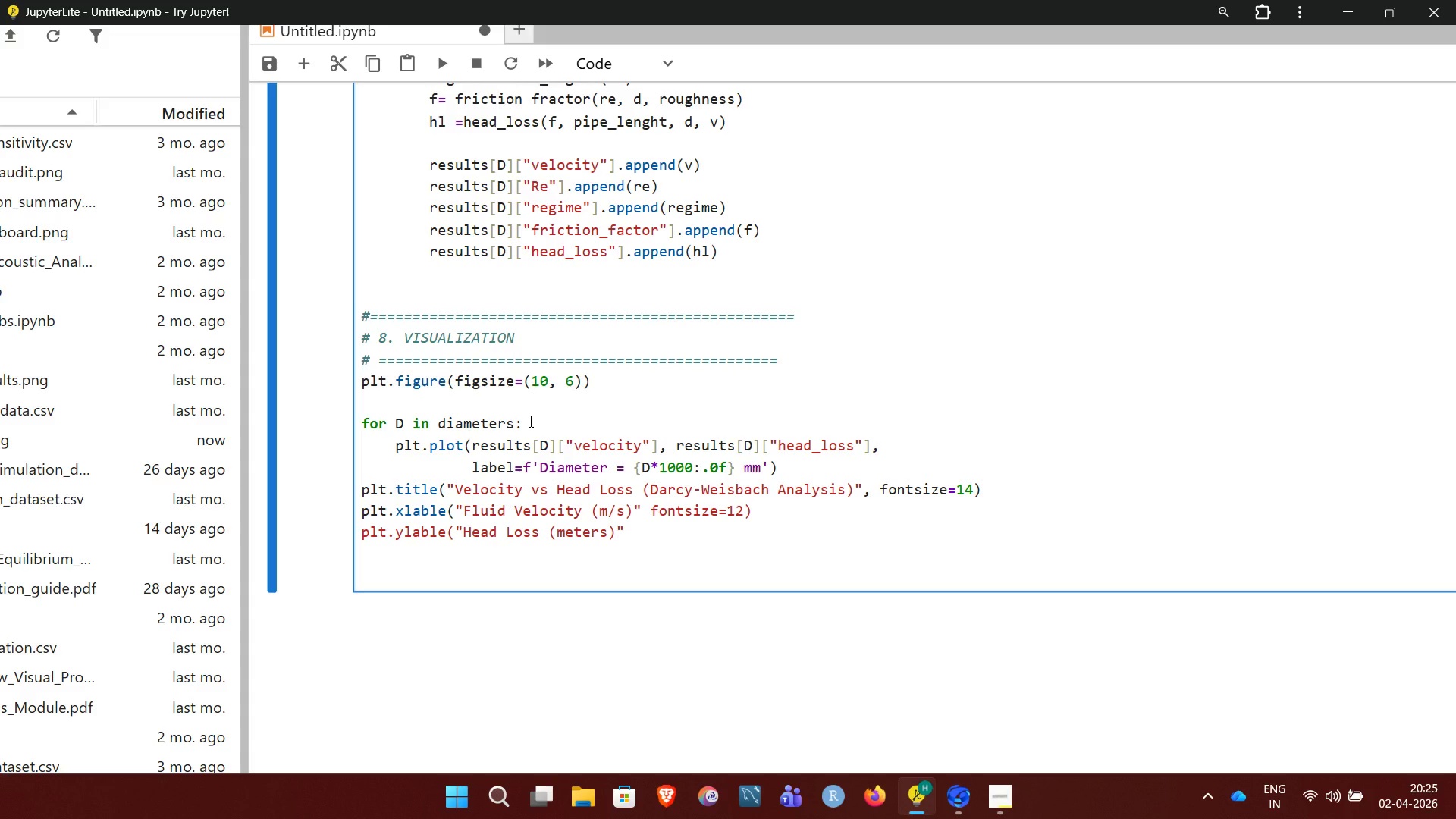 
key(Comma)
 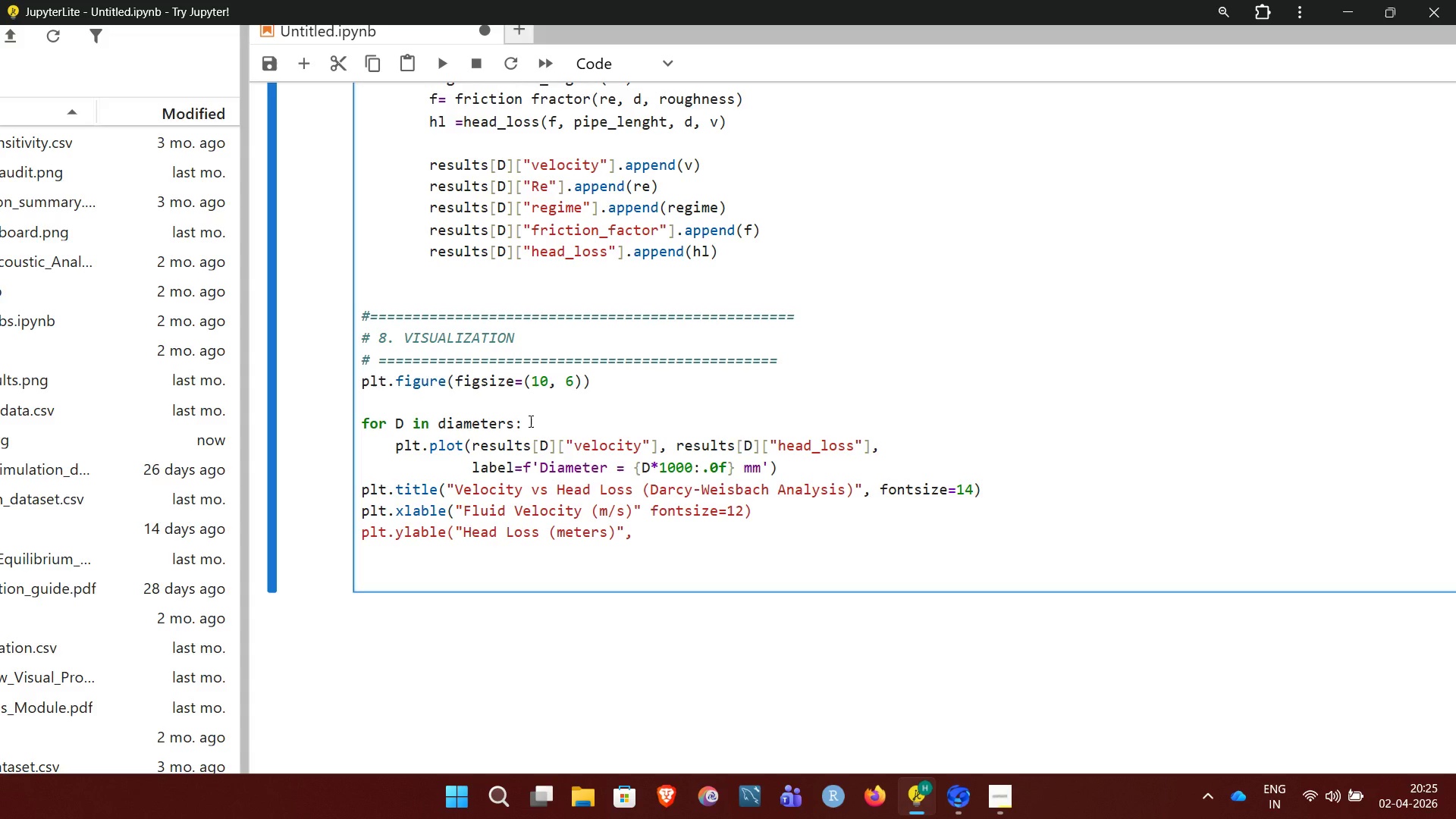 
key(Space)
 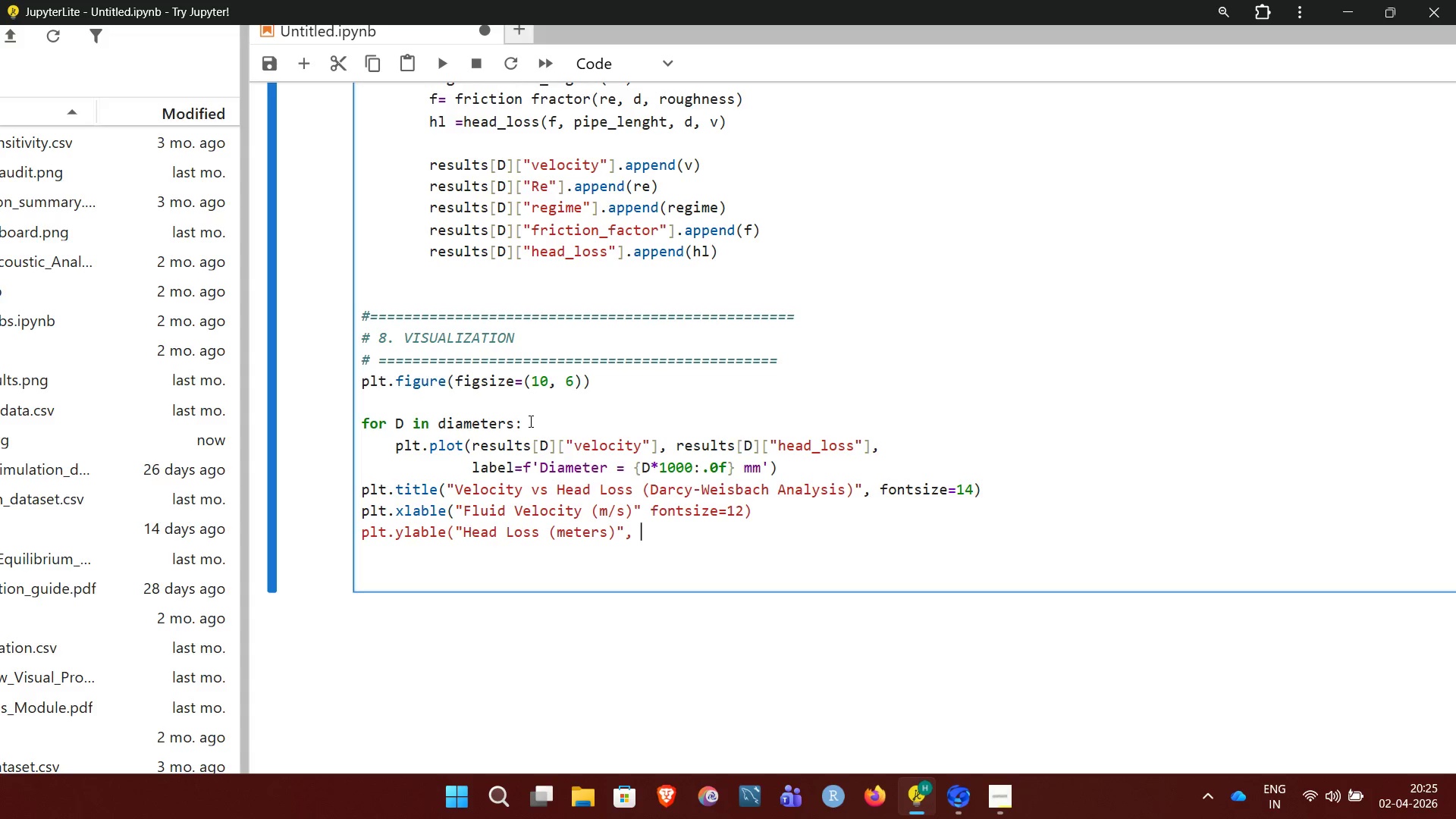 
type(fo)
 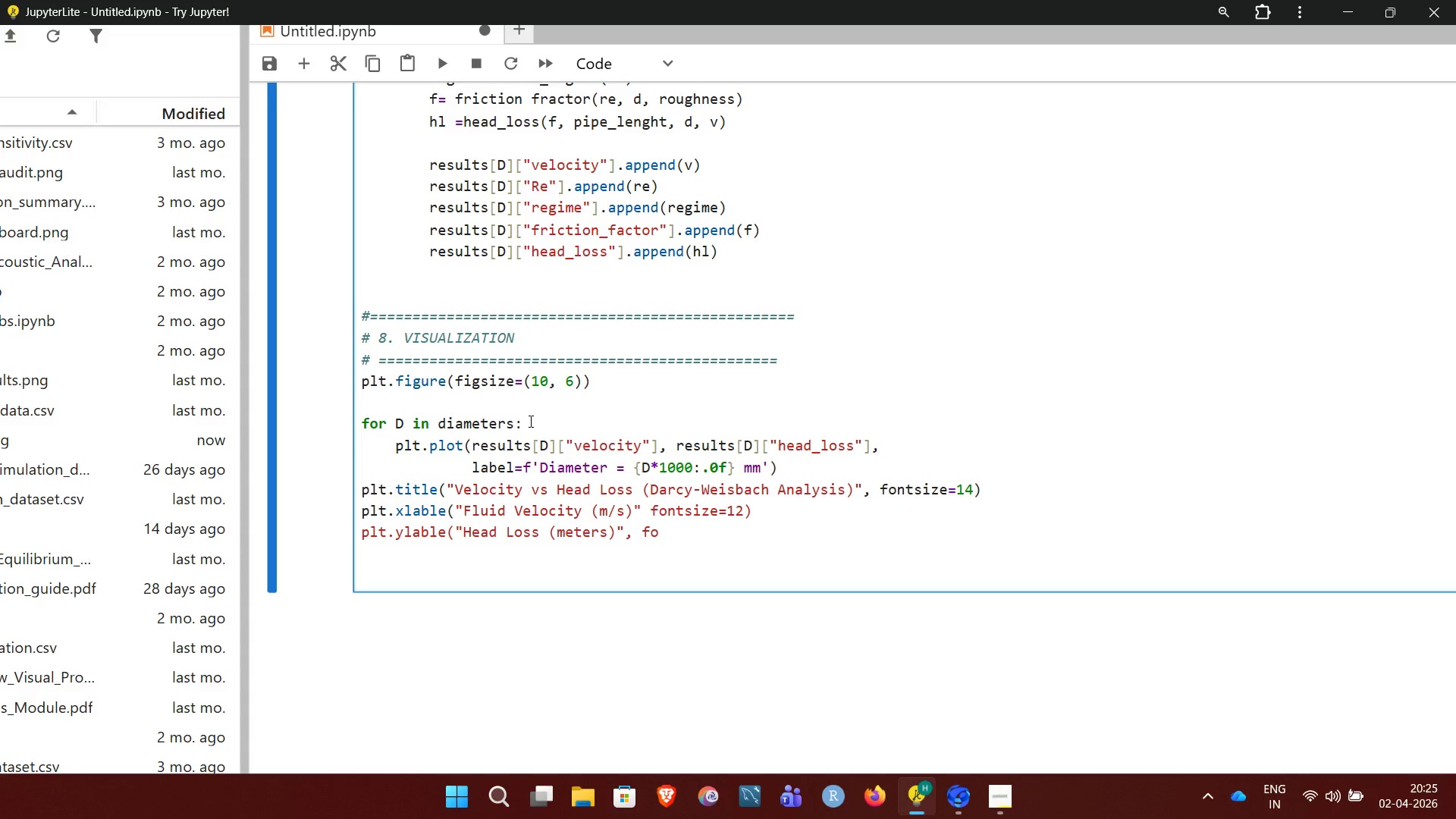 
key(ArrowUp)
 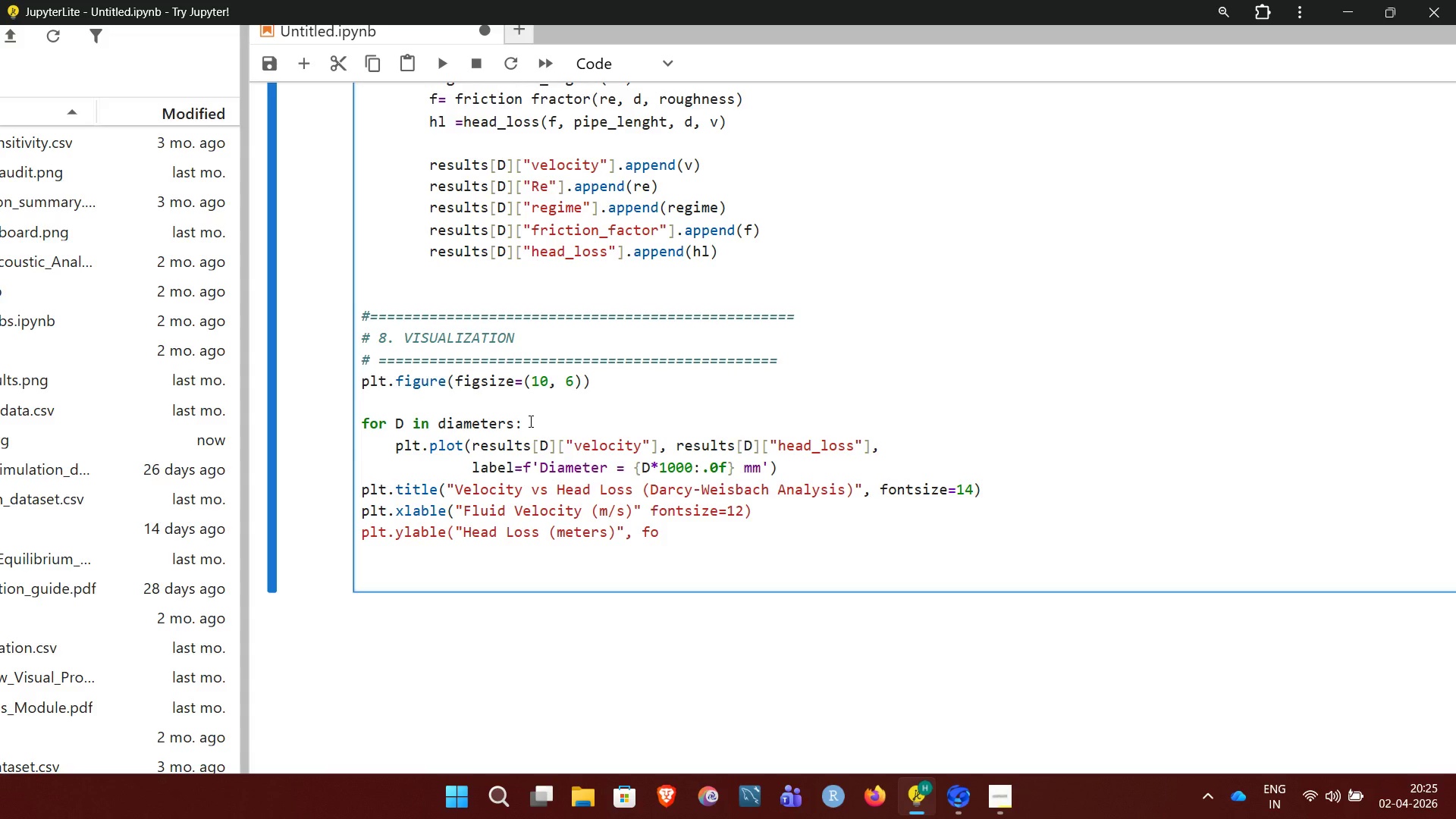 
key(ArrowLeft)
 